 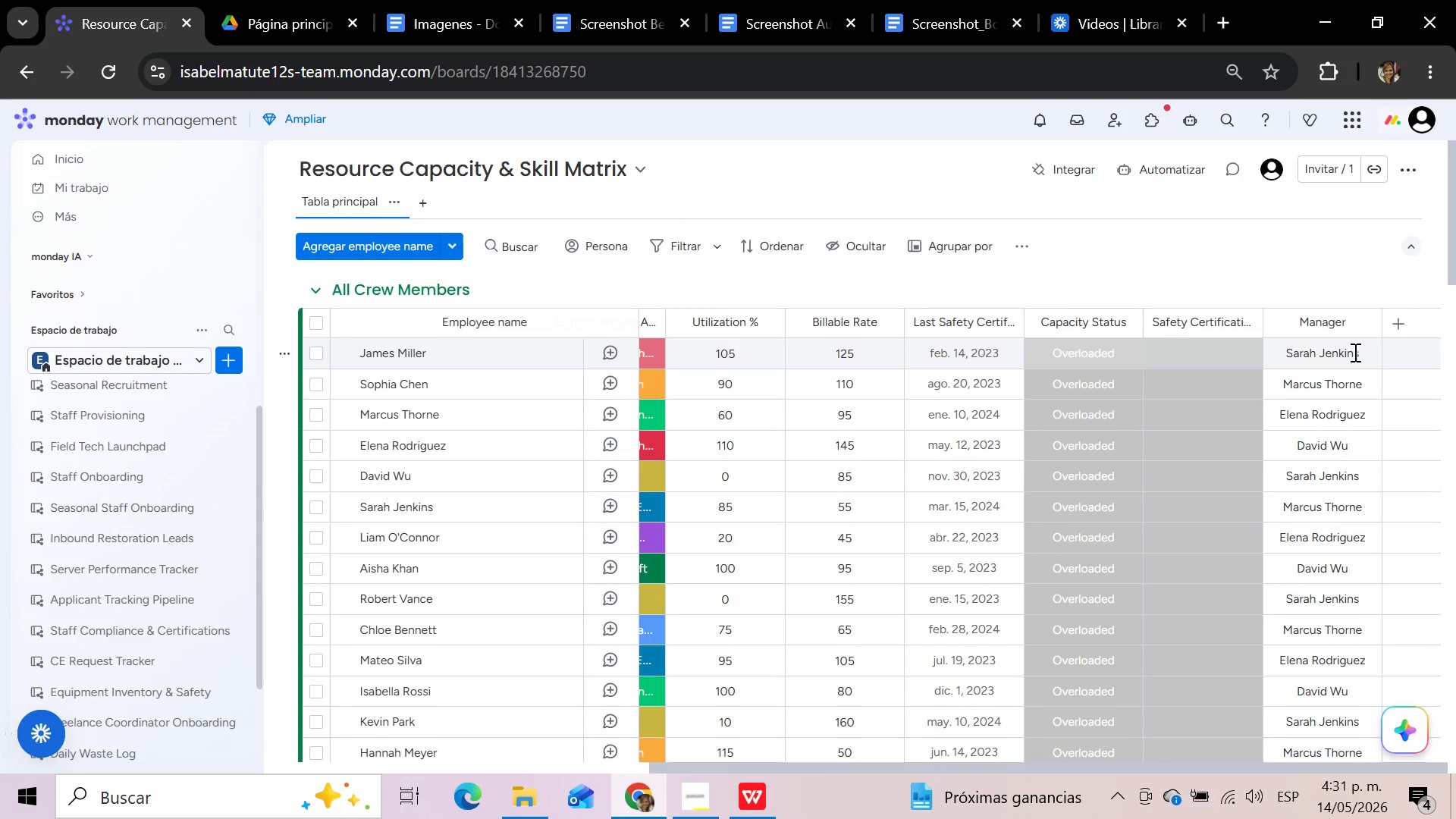 
left_click([1174, 167])
 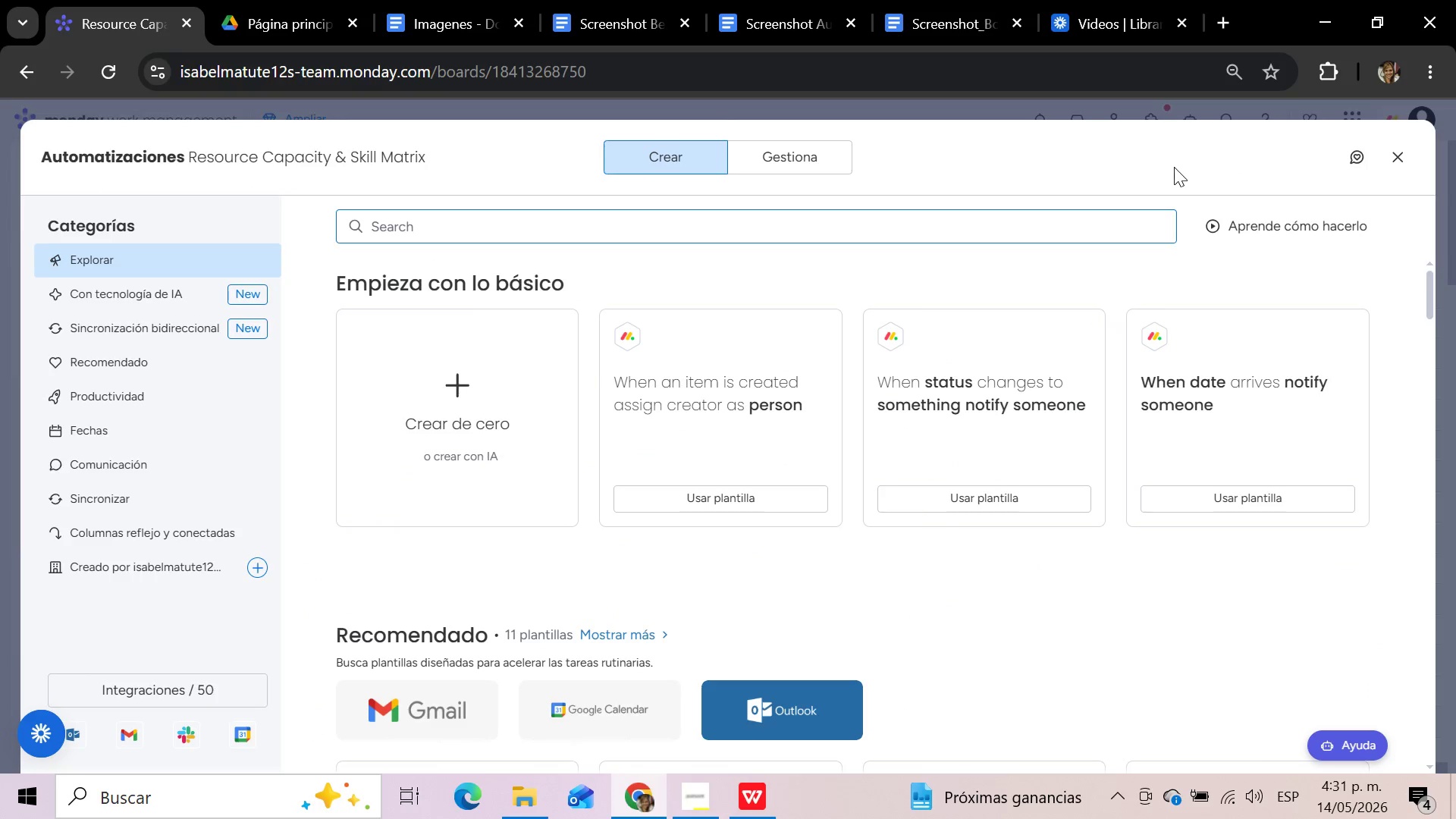 
wait(7.17)
 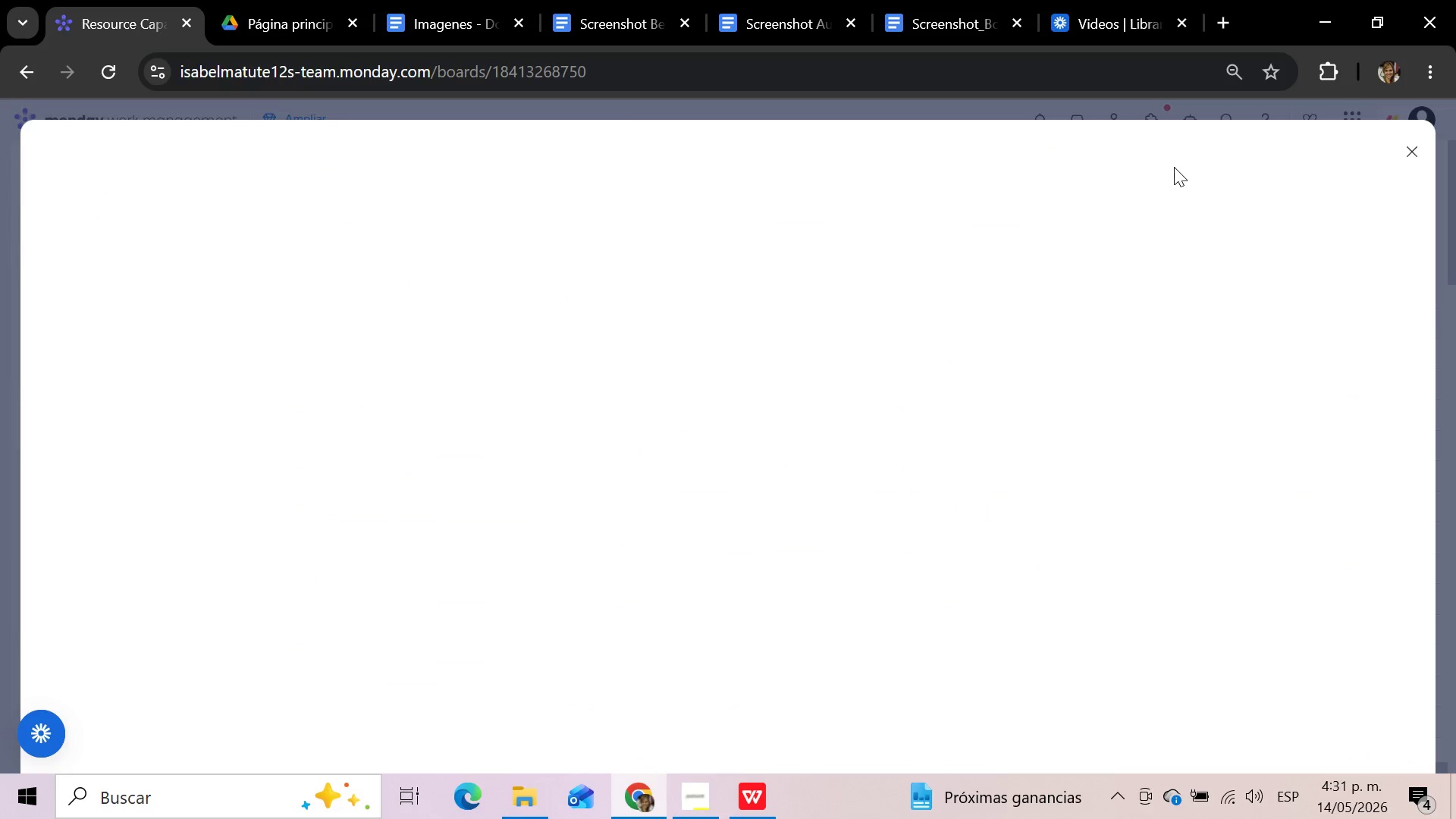 
left_click([475, 417])
 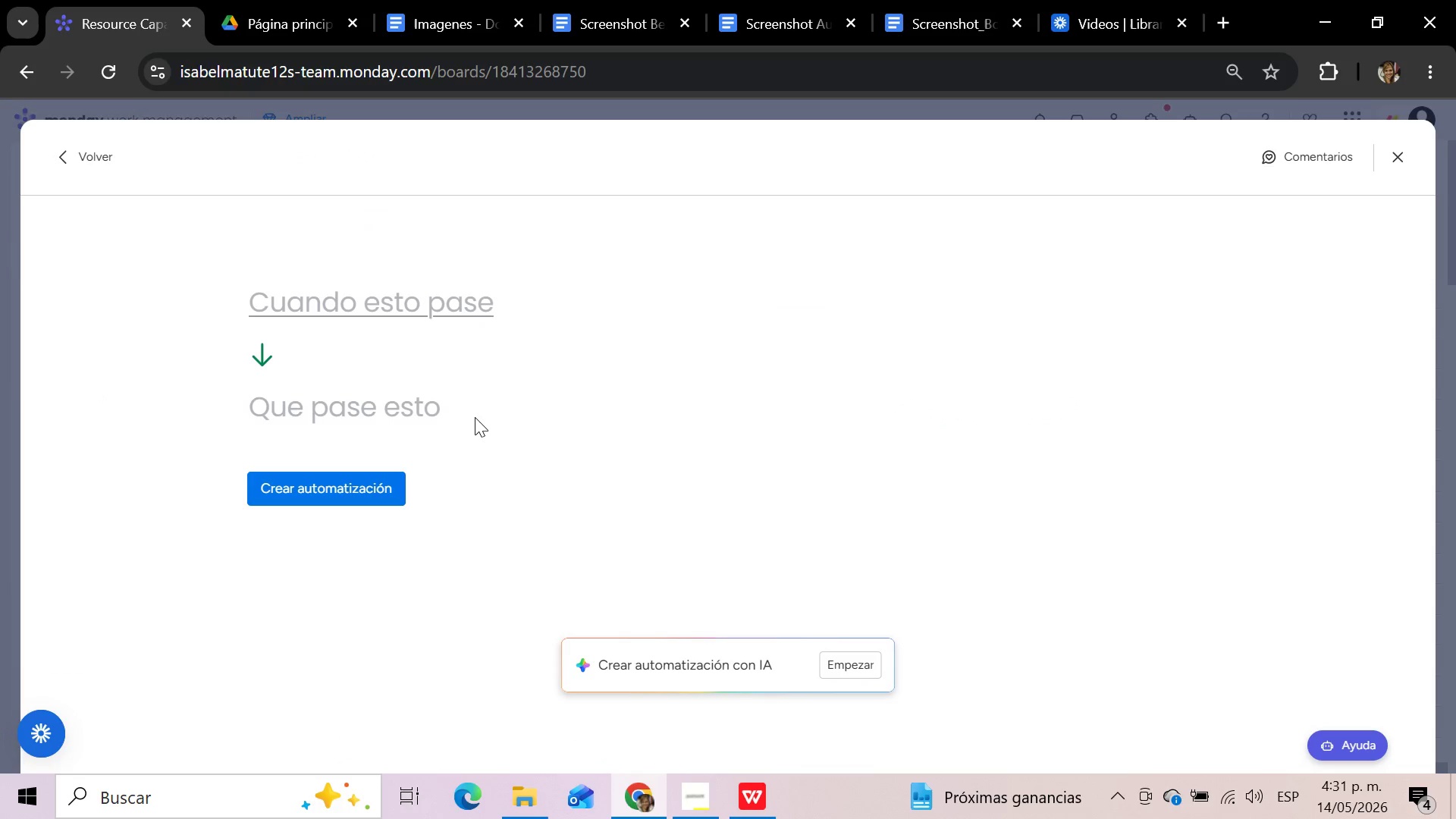 
wait(5.7)
 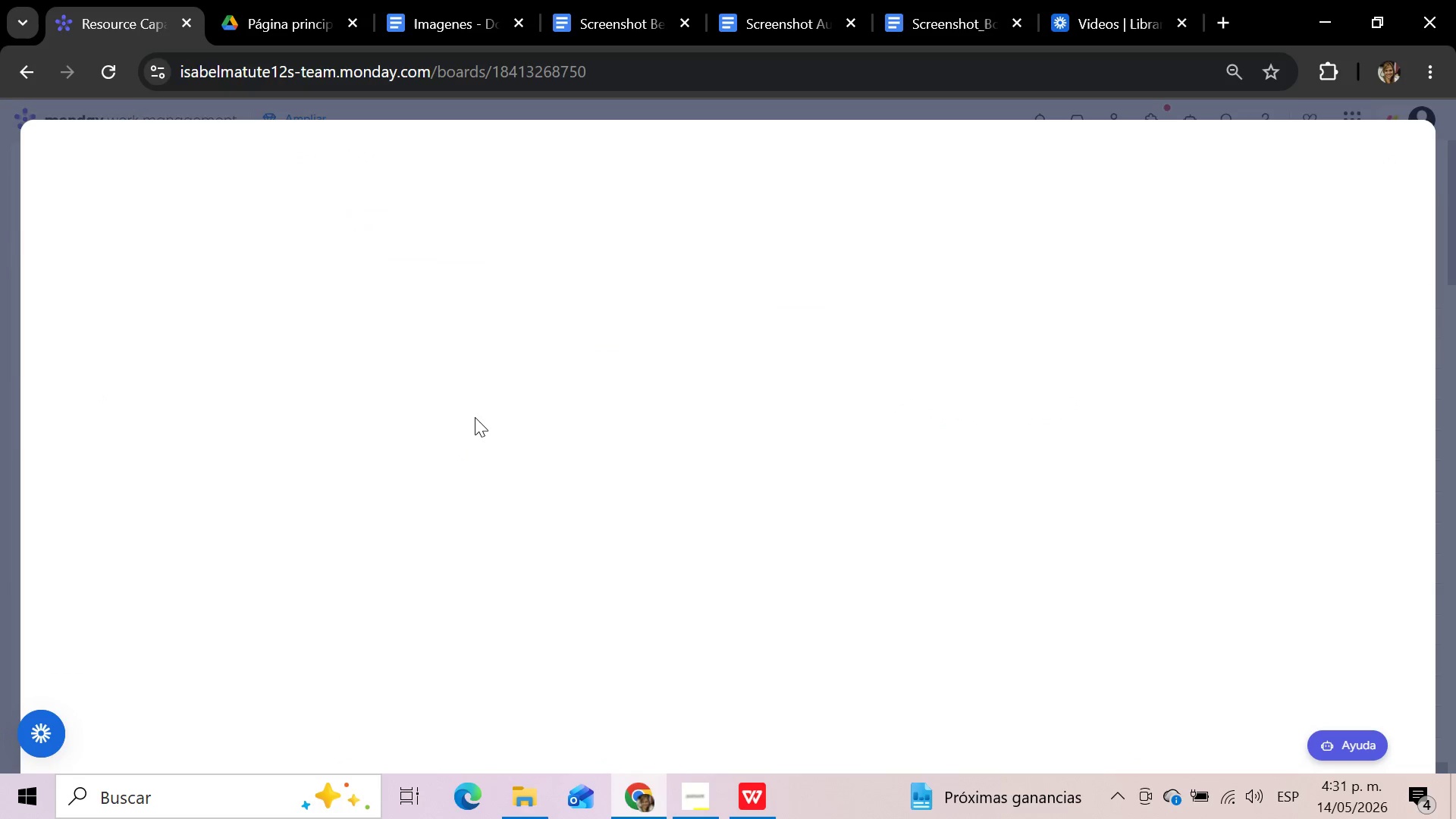 
left_click([335, 306])
 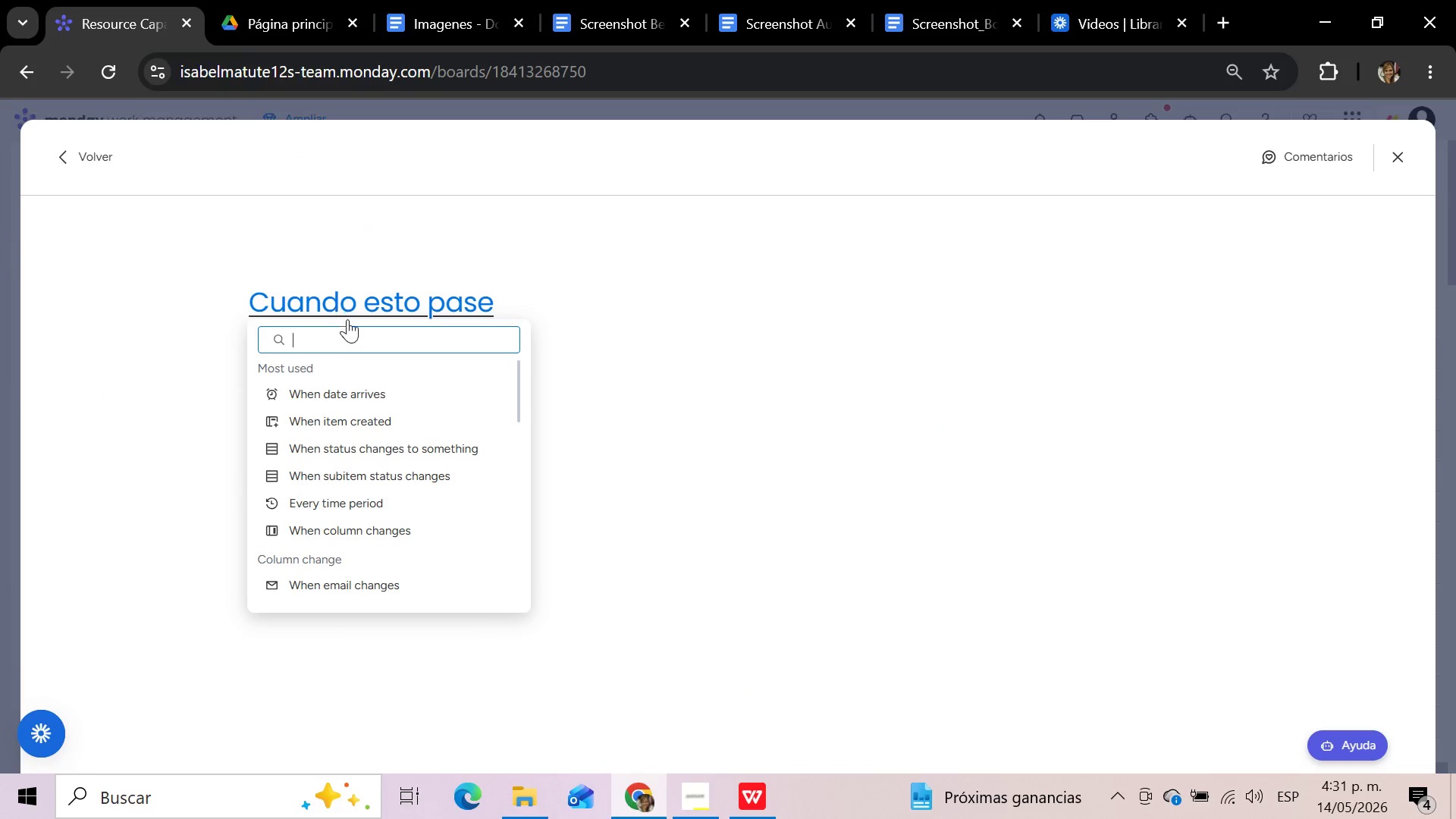 
scroll: coordinate [447, 452], scroll_direction: down, amount: 5.0
 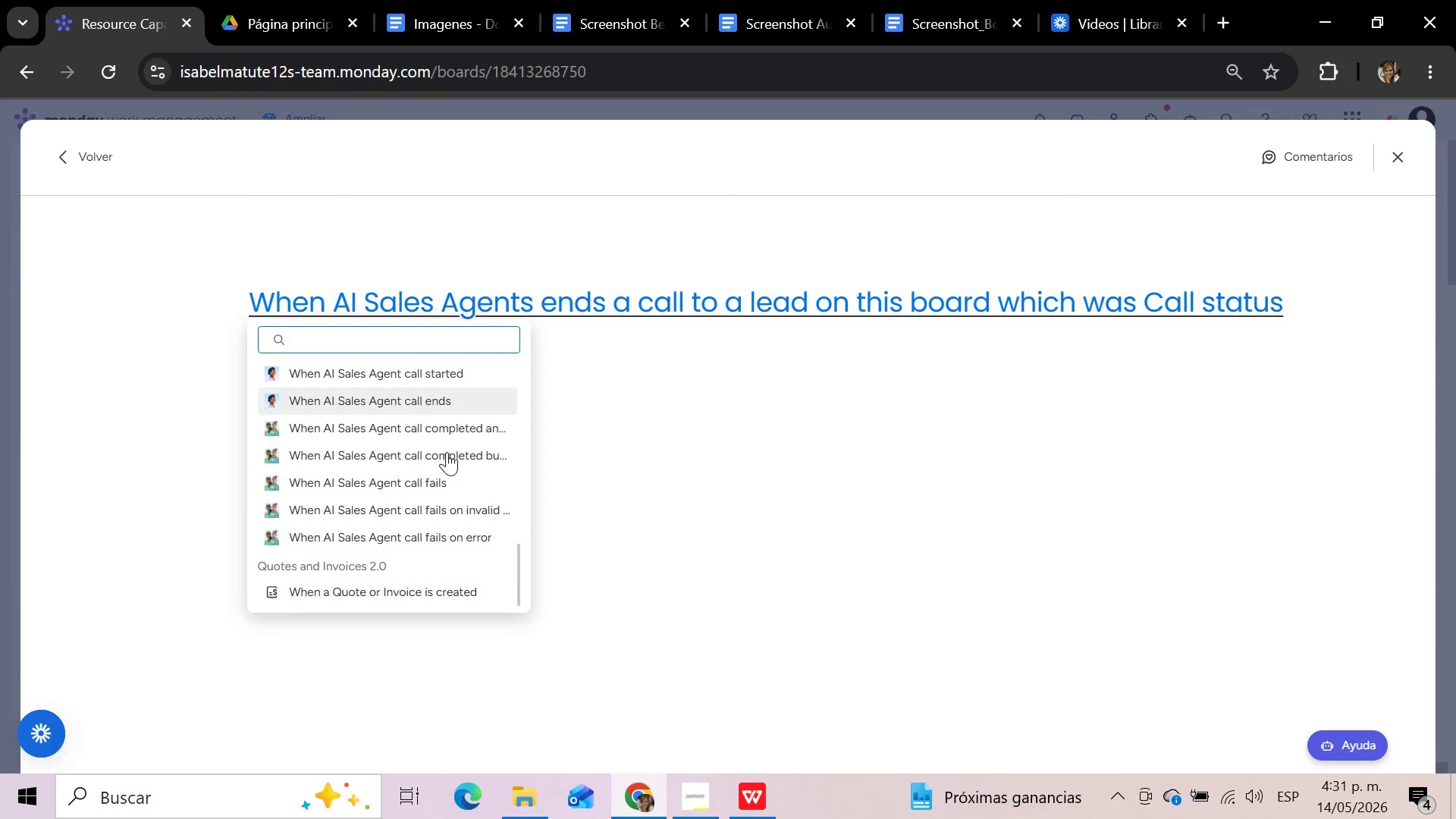 
scroll: coordinate [447, 452], scroll_direction: up, amount: 13.0
 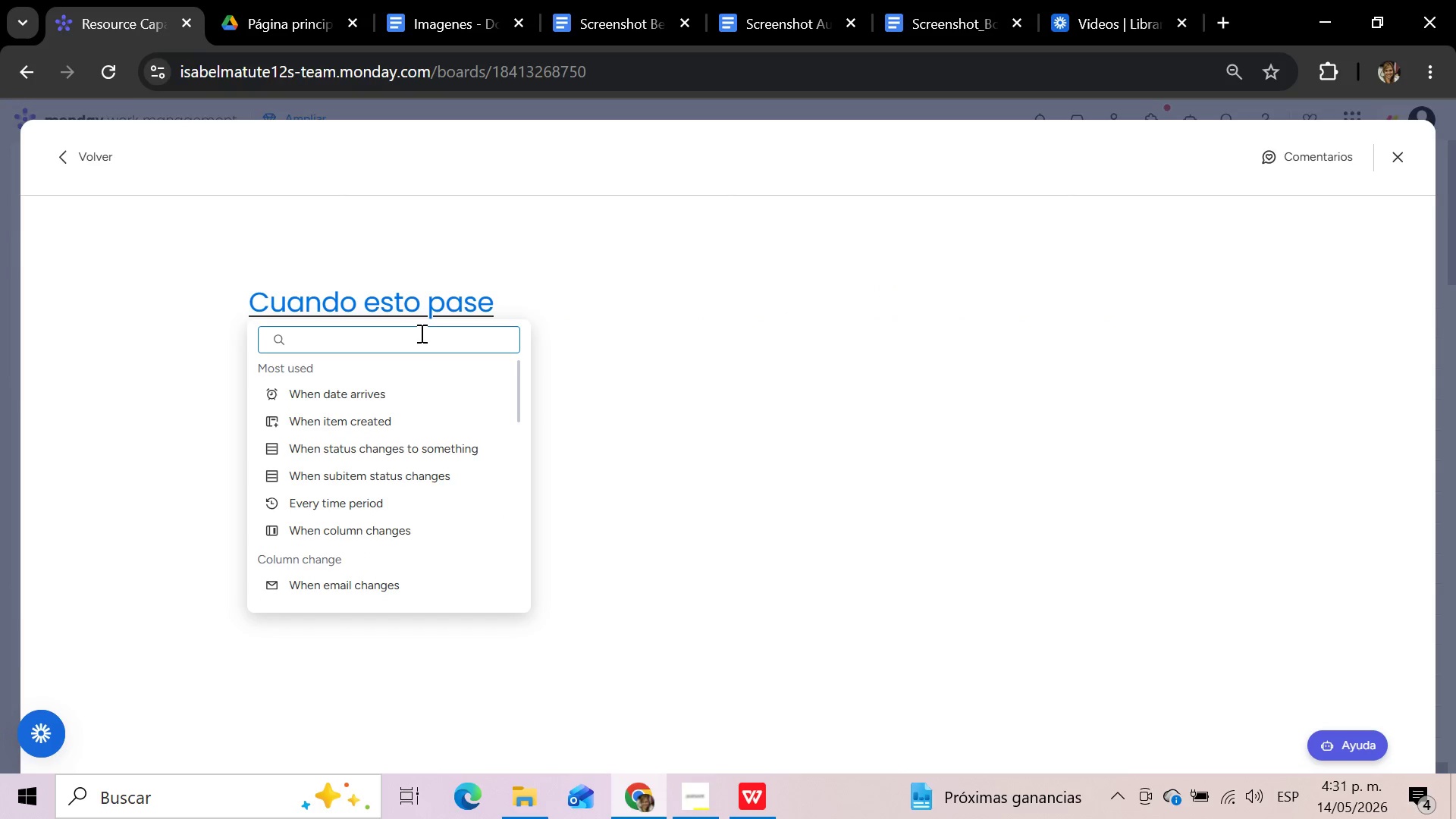 
left_click([416, 336])
 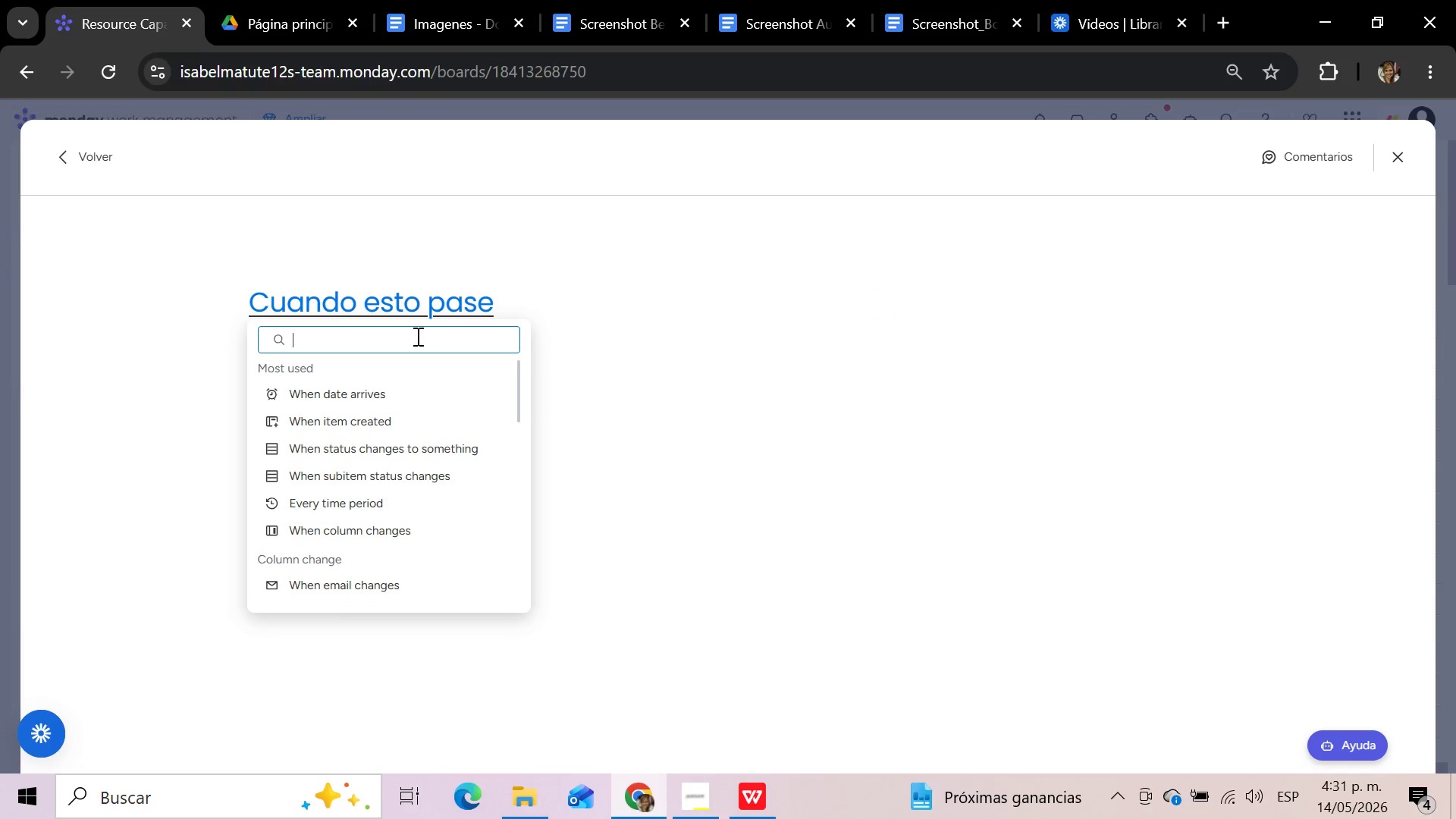 
type(number)
 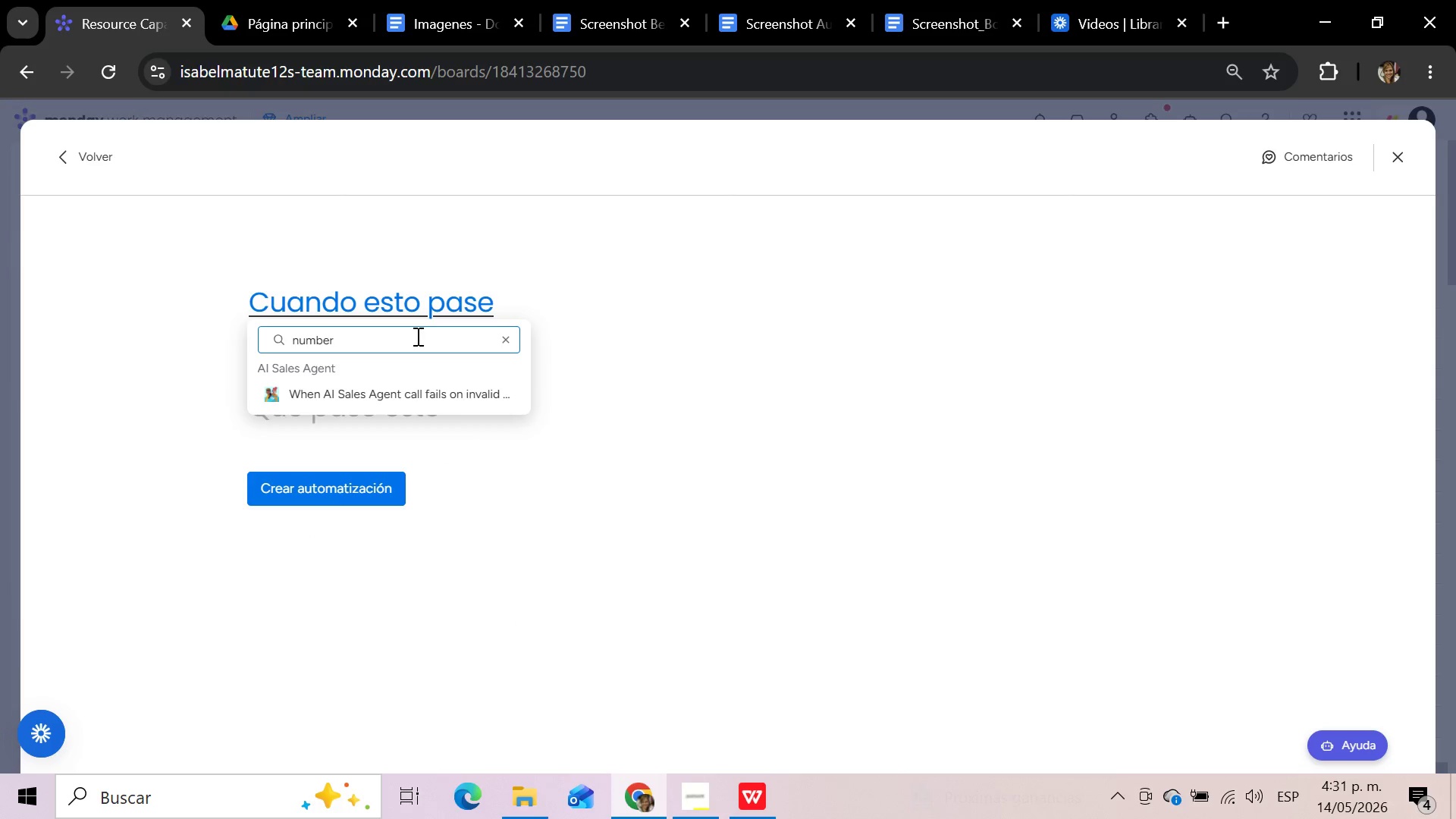 
wait(9.06)
 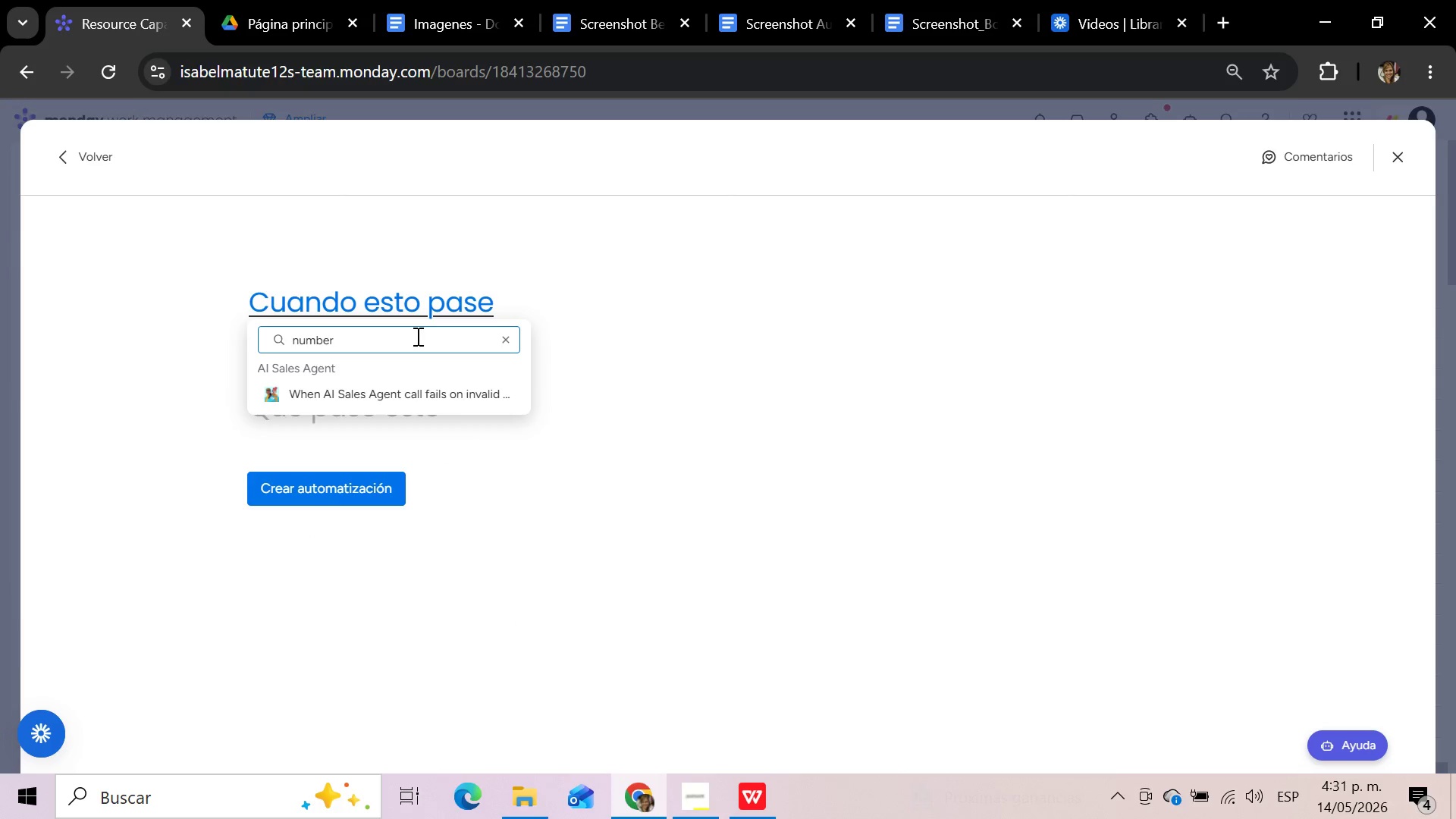 
key(Backspace)
key(Backspace)
key(Backspace)
key(Backspace)
key(Backspace)
key(Backspace)
key(Backspace)
type(when num)
 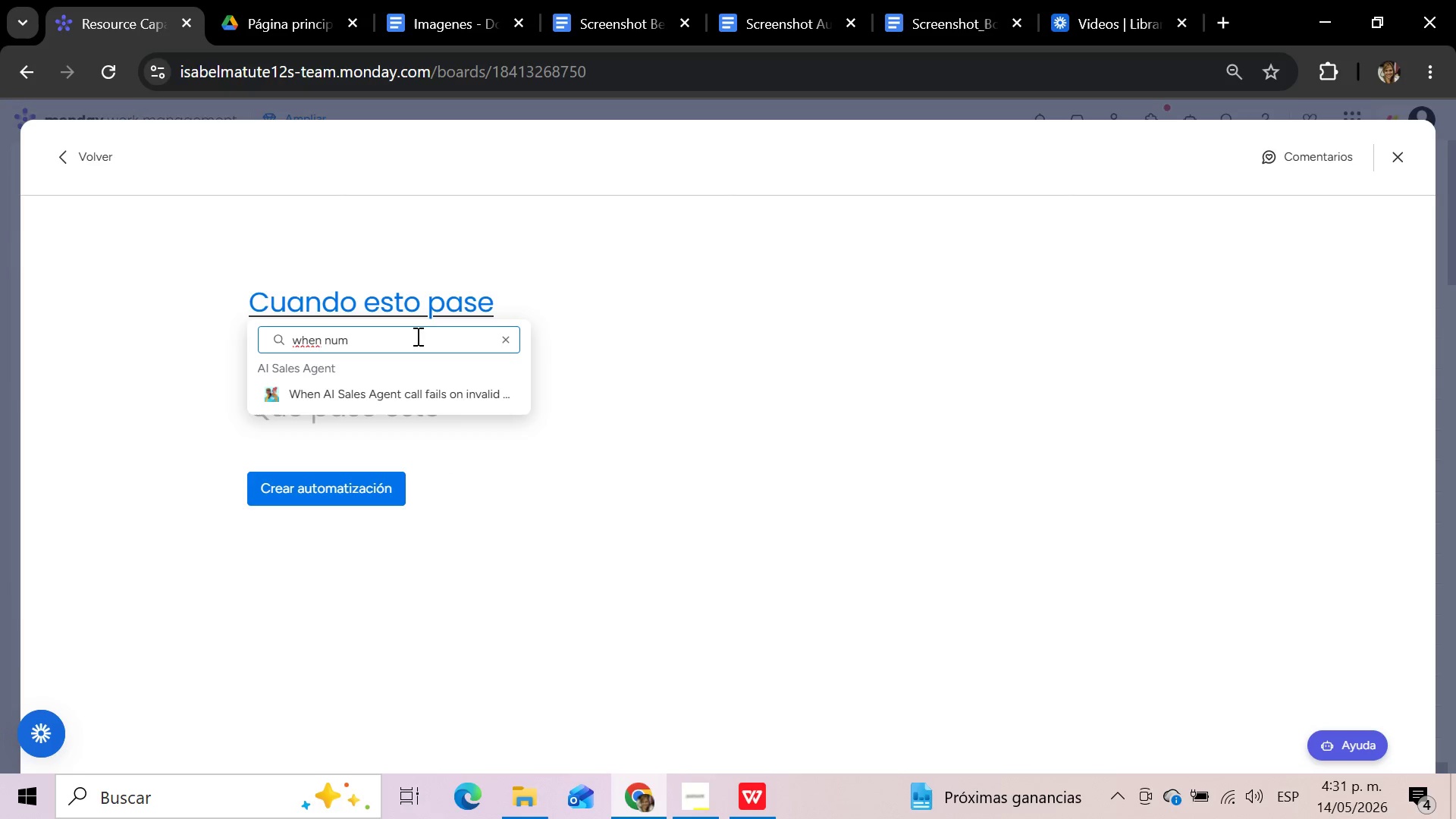 
hold_key(key=Backspace, duration=1.45)
 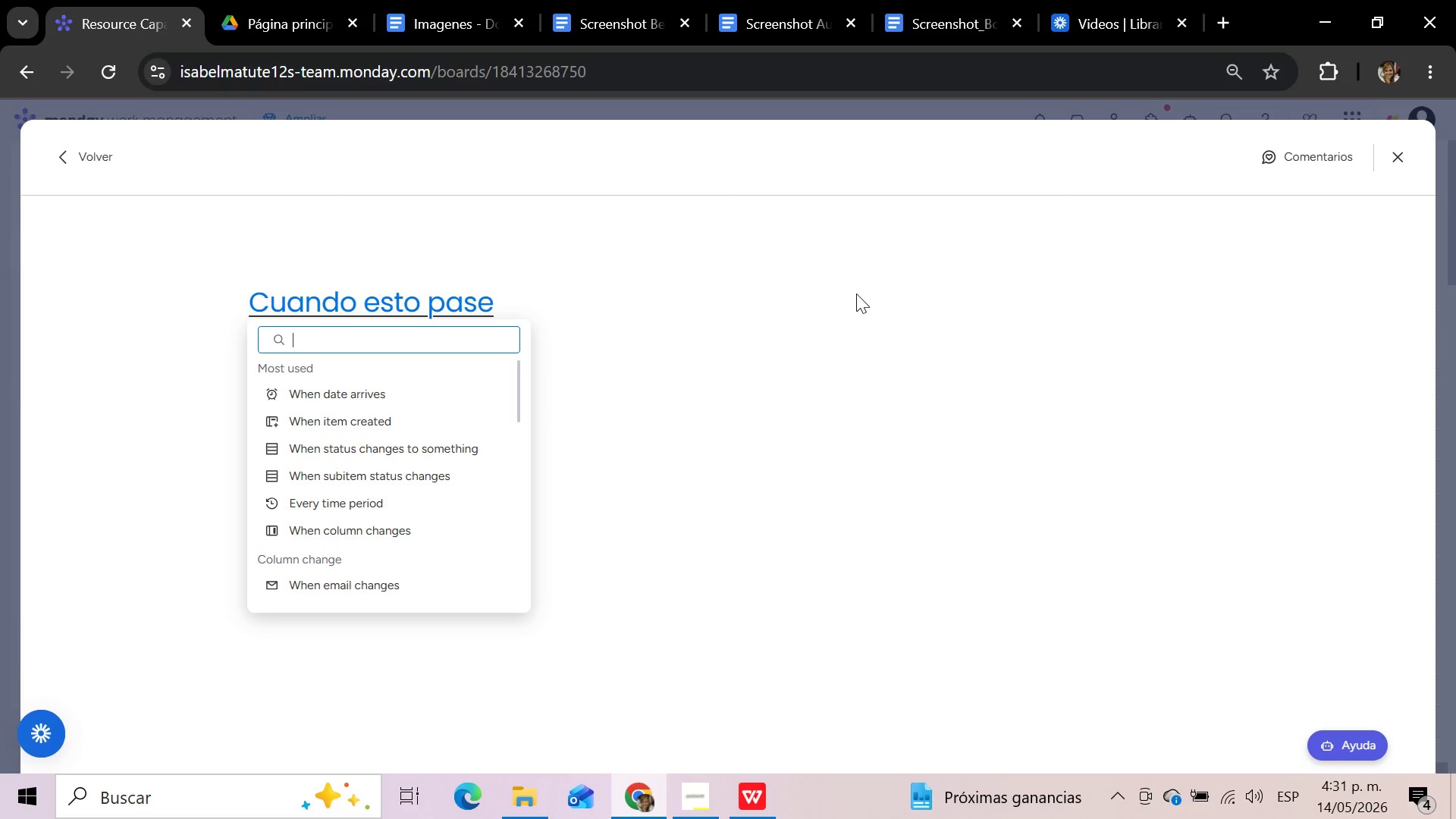 
wait(9.95)
 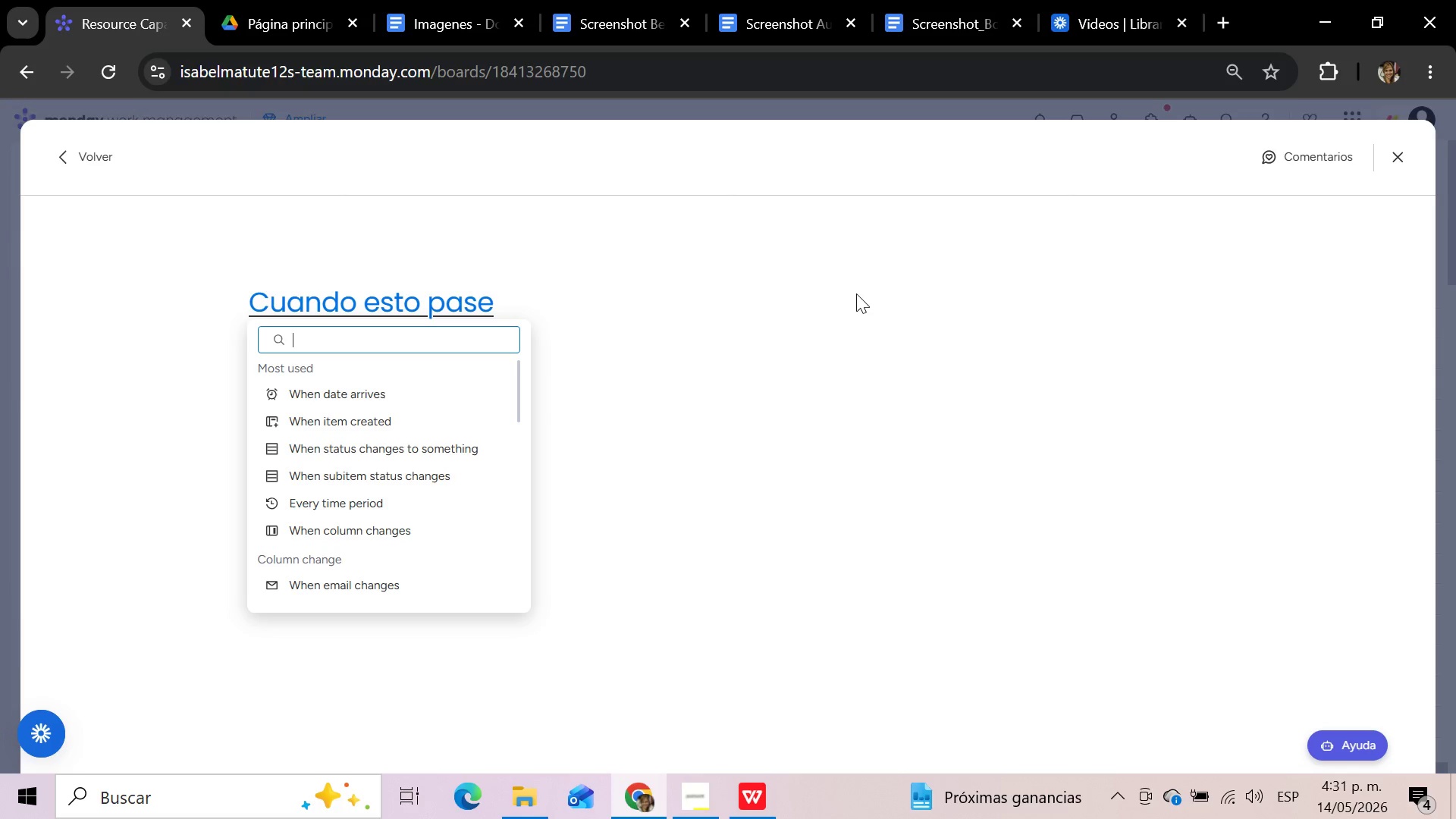 
left_click([378, 535])
 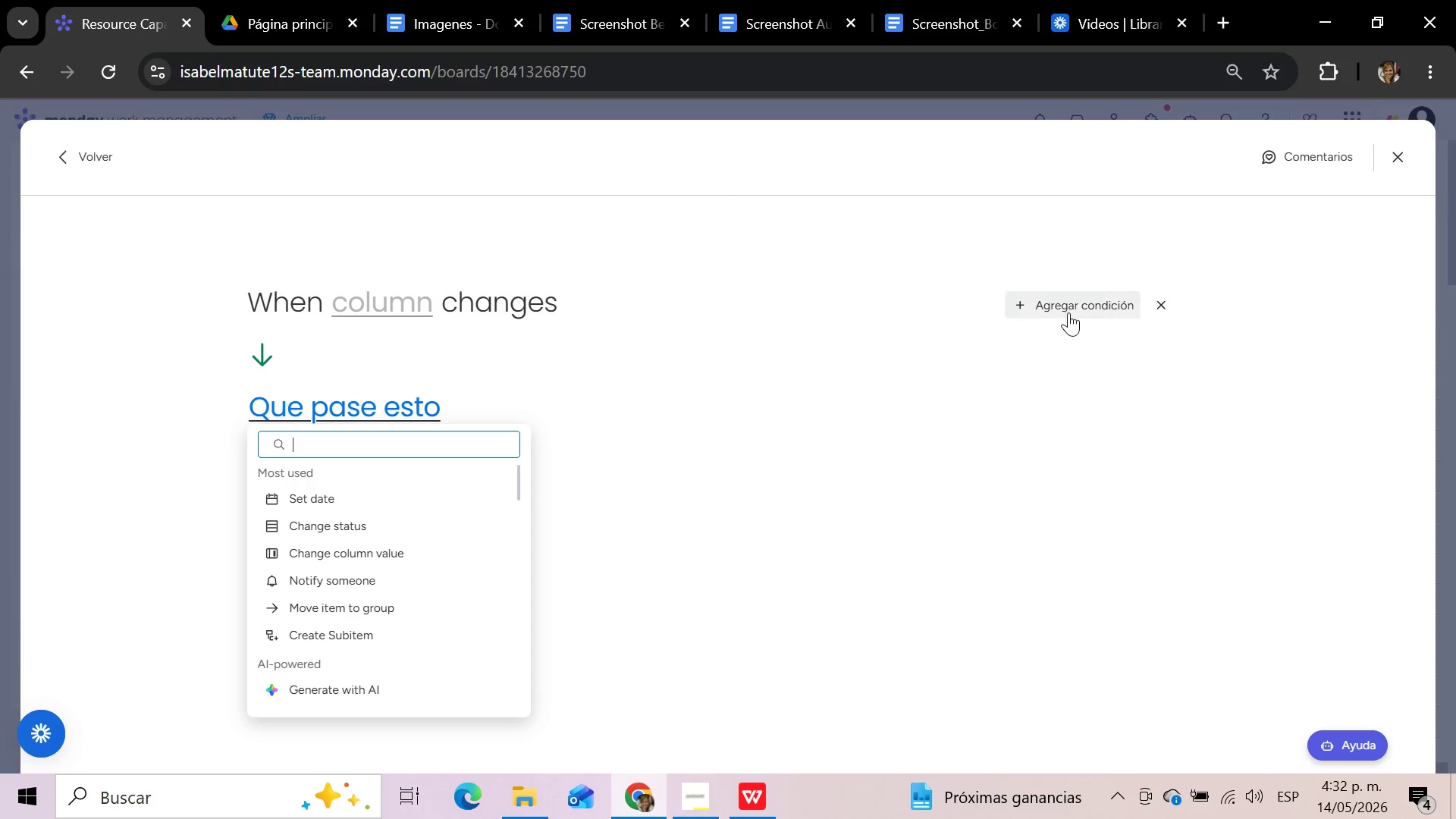 
left_click([1082, 300])
 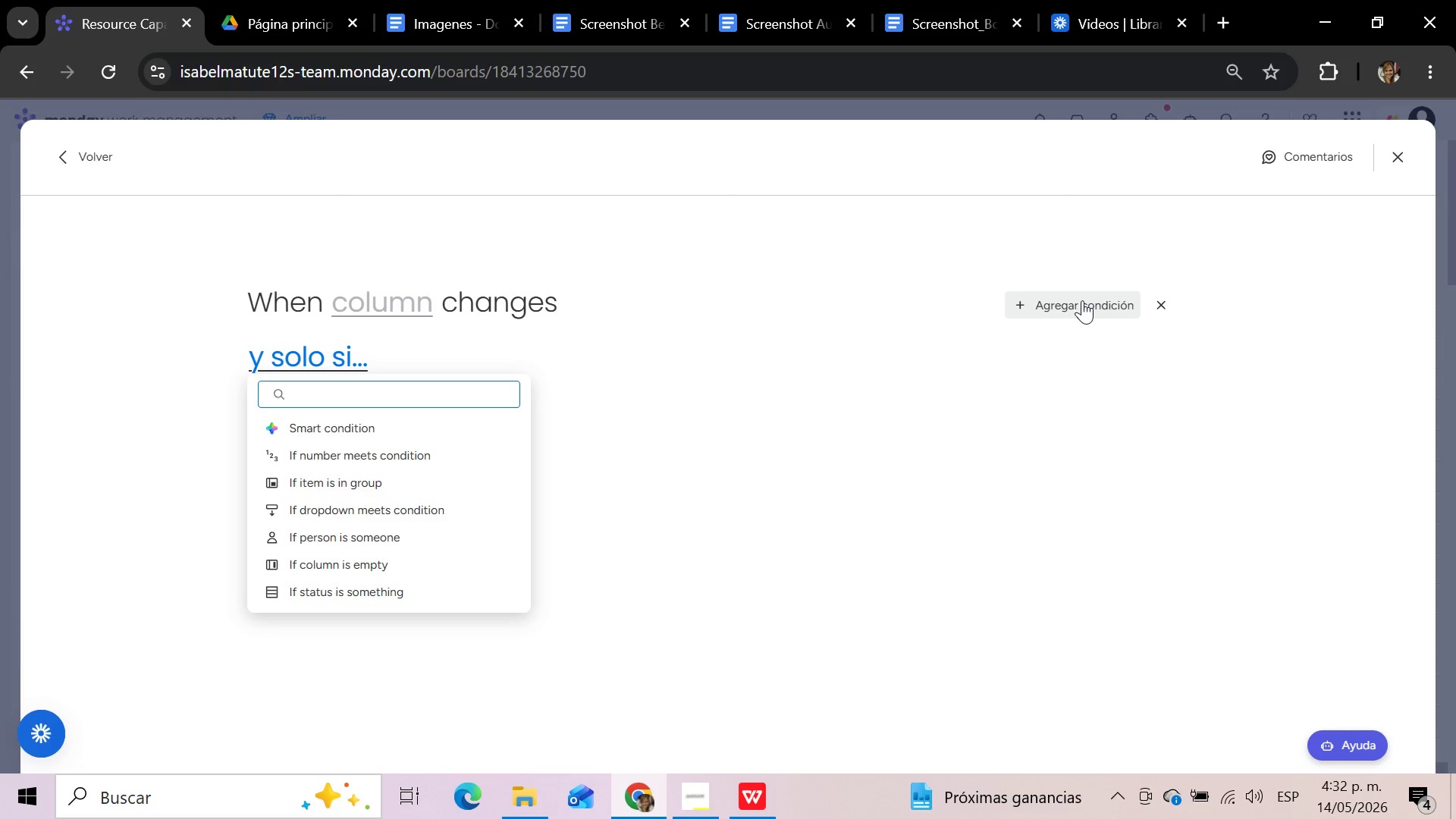 
wait(8.28)
 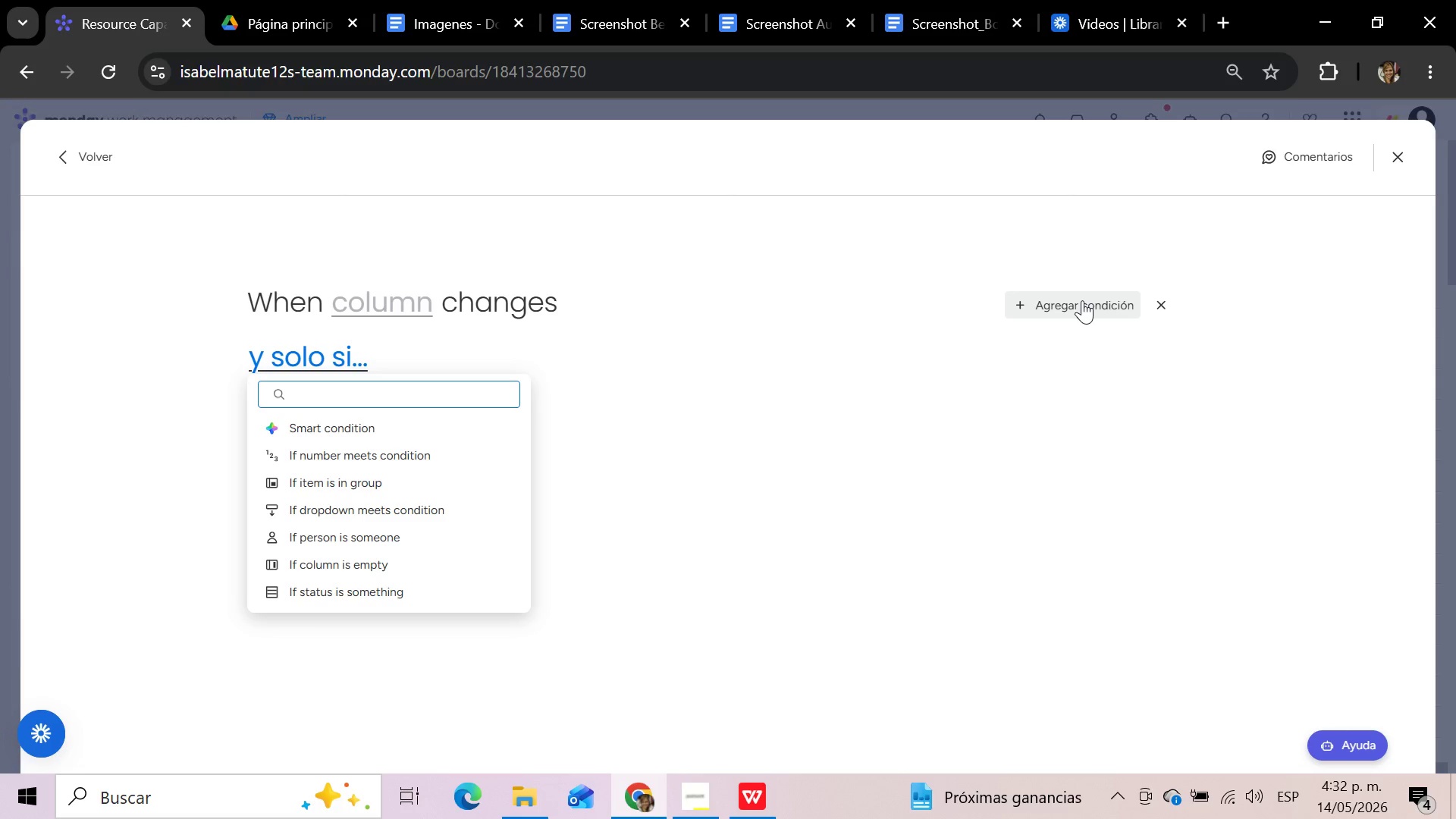 
left_click([419, 460])
 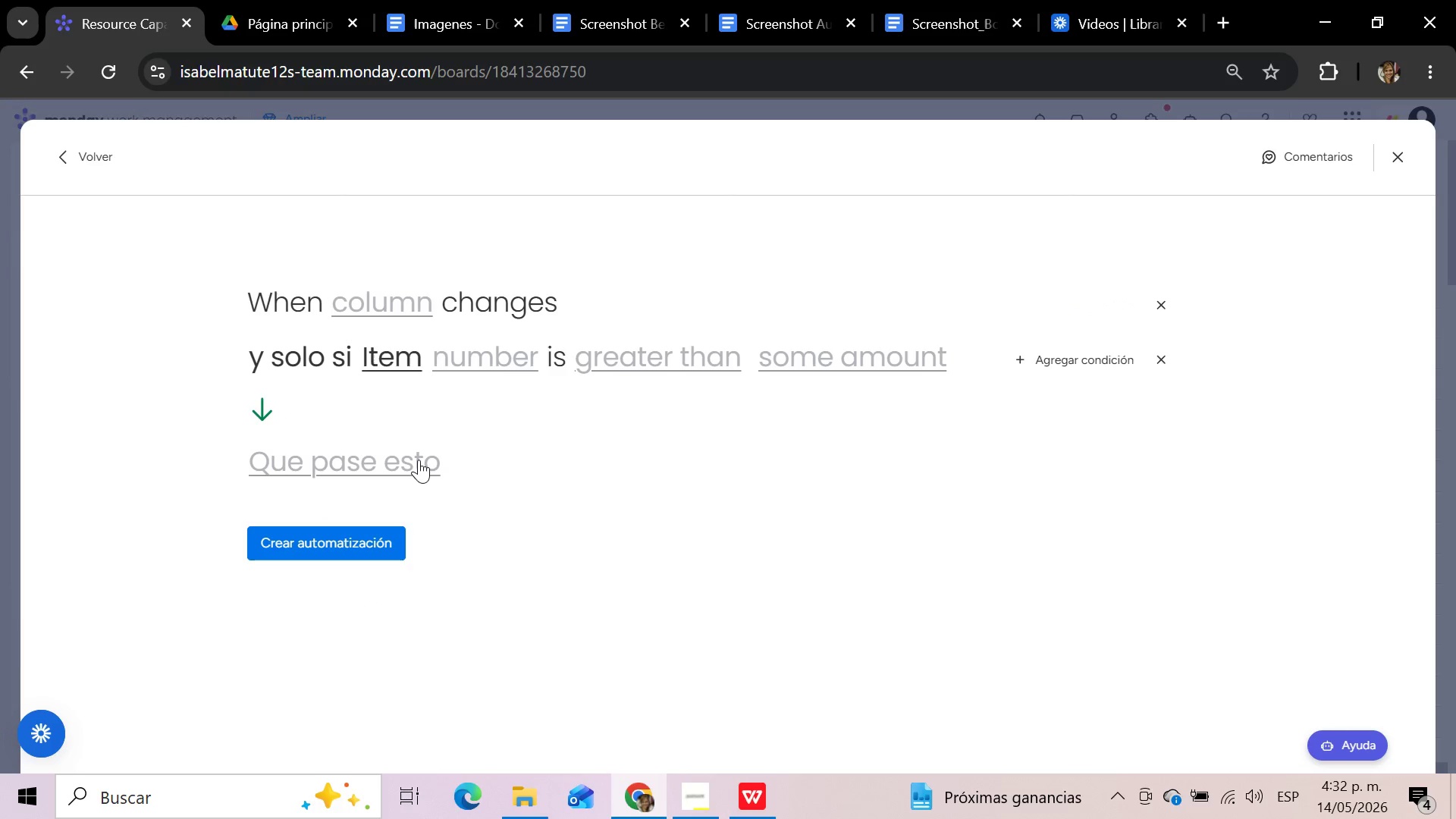 
left_click([397, 461])
 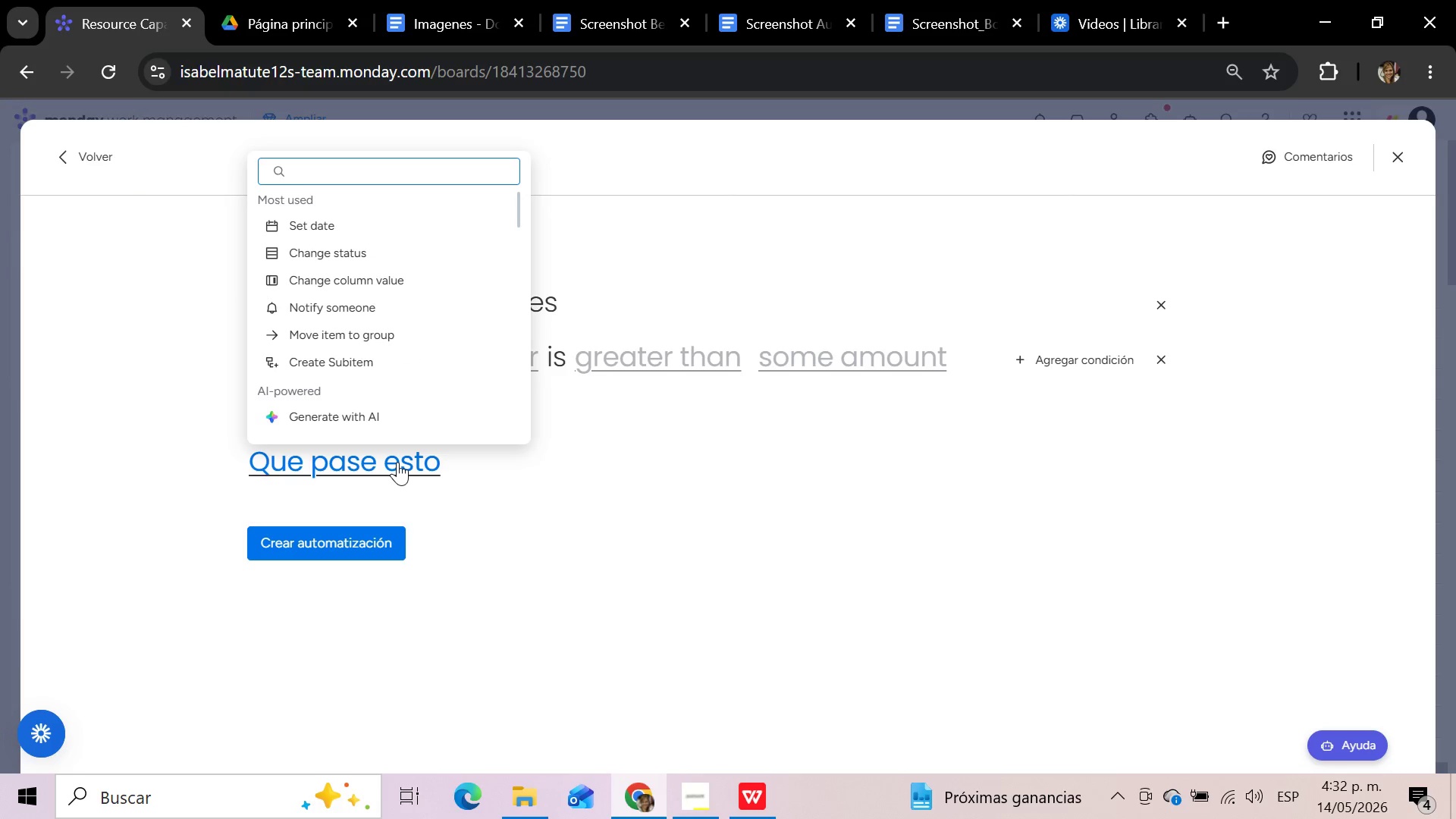 
left_click([362, 246])
 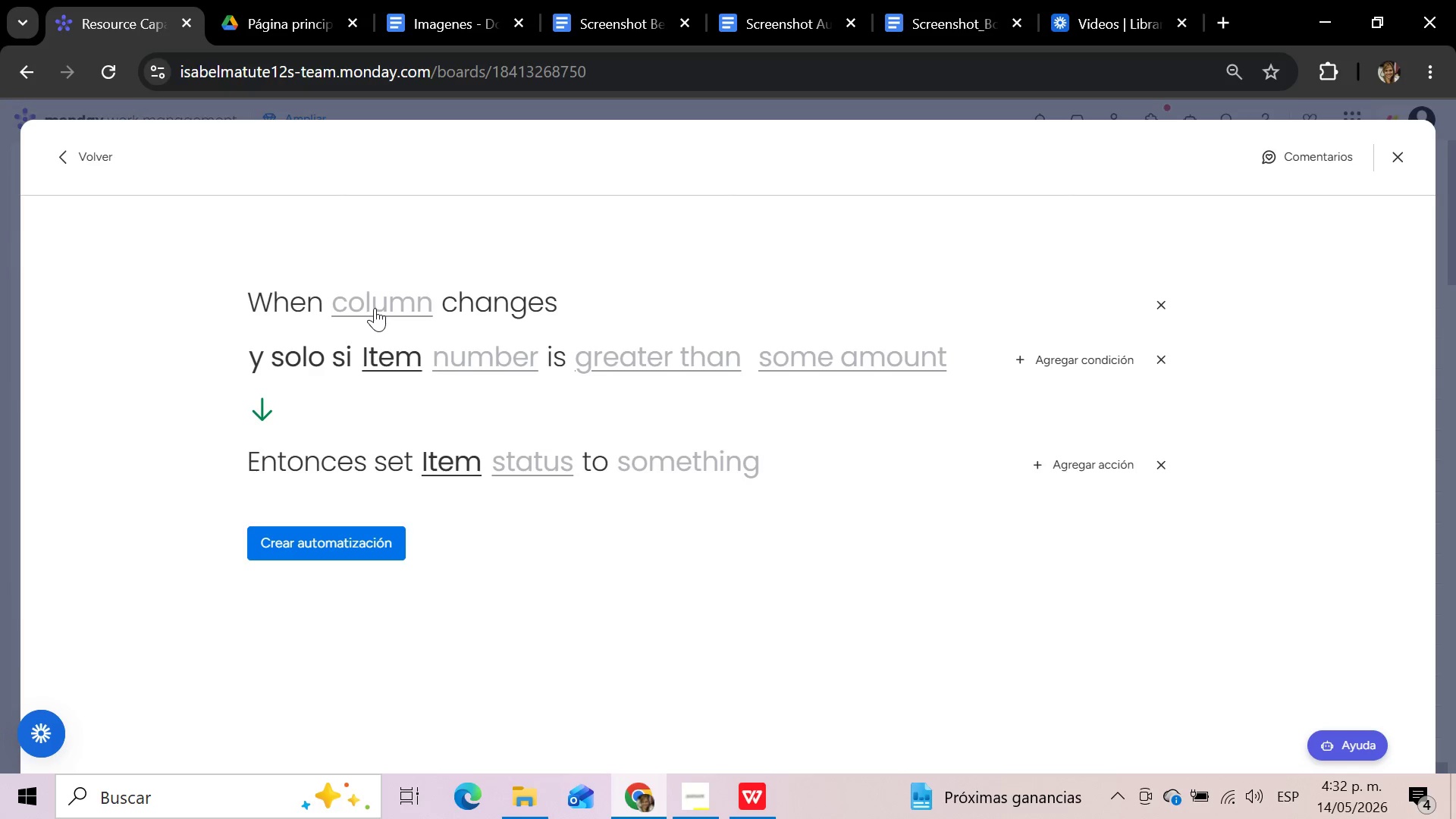 
wait(23.12)
 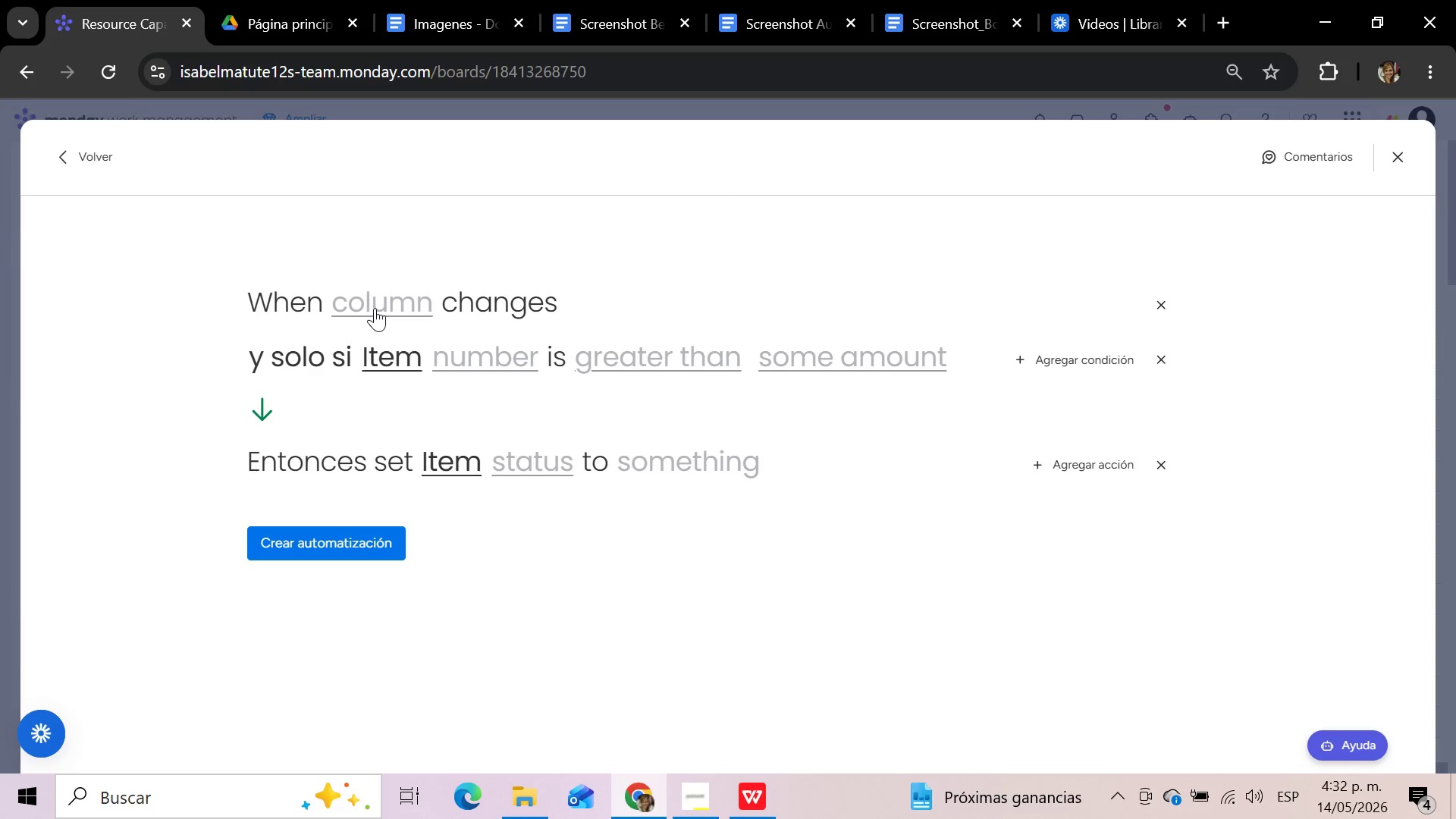 
left_click([375, 308])
 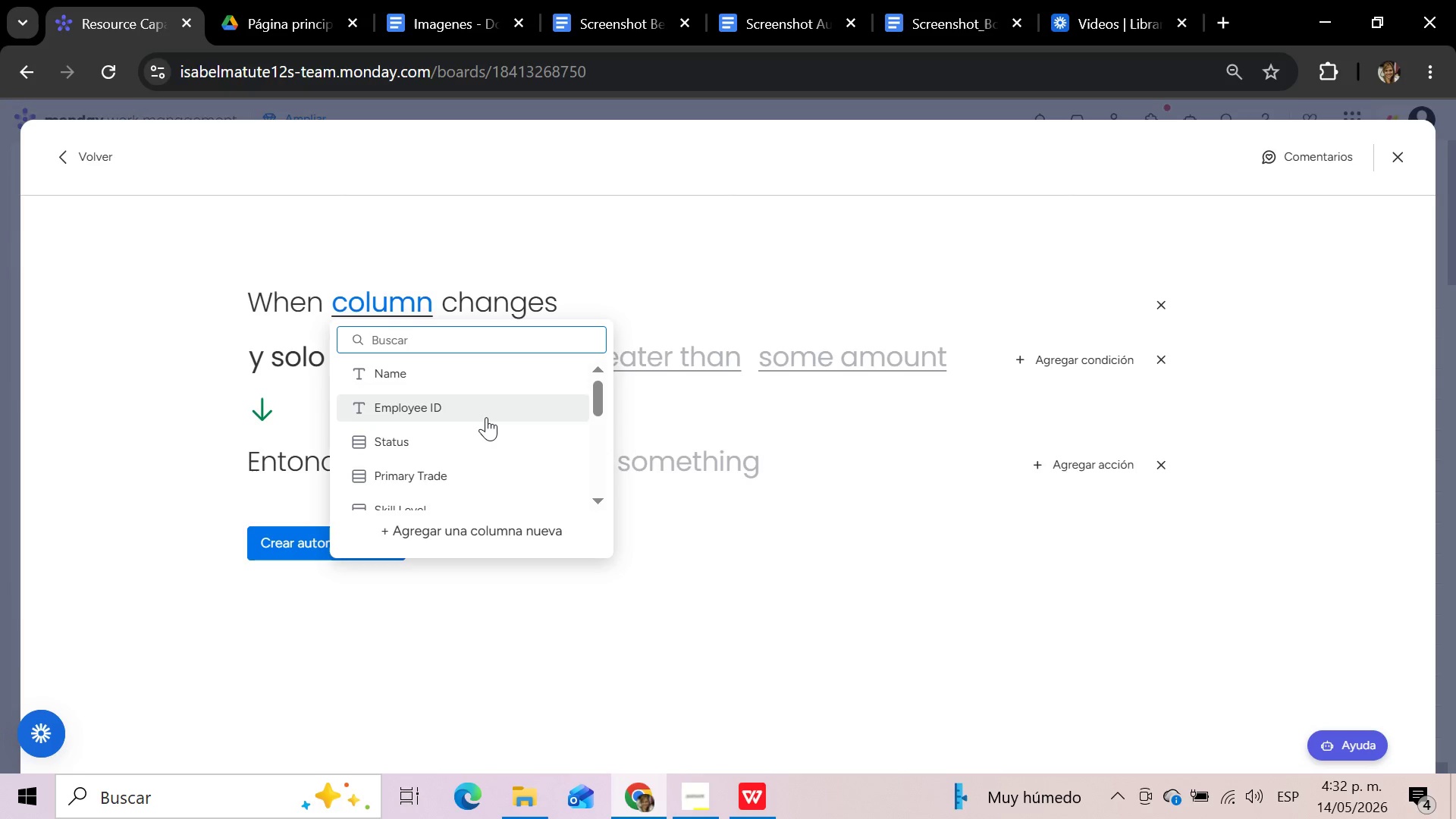 
wait(5.69)
 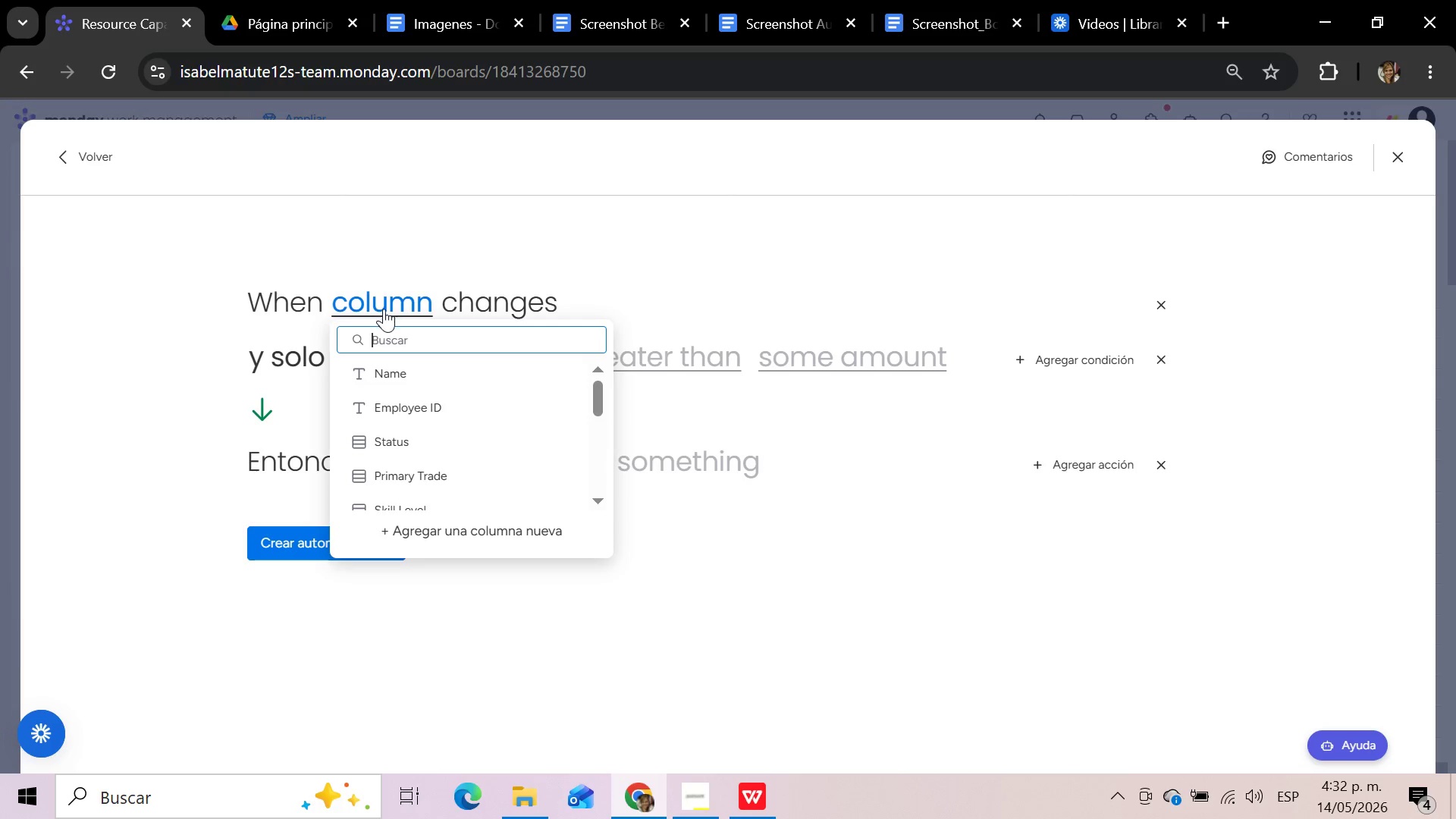 
scroll: coordinate [486, 417], scroll_direction: up, amount: 1.0
 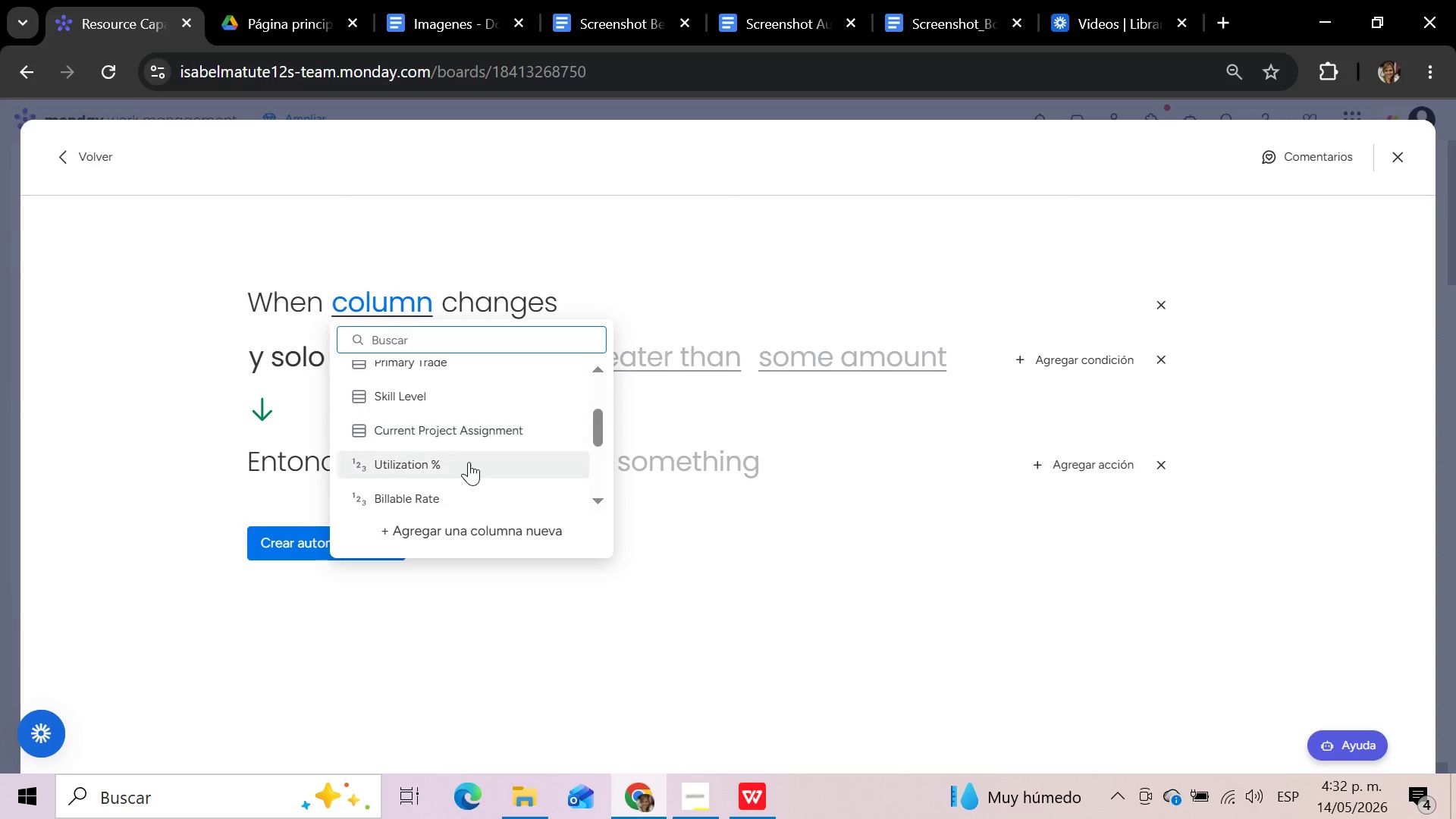 
left_click([469, 462])
 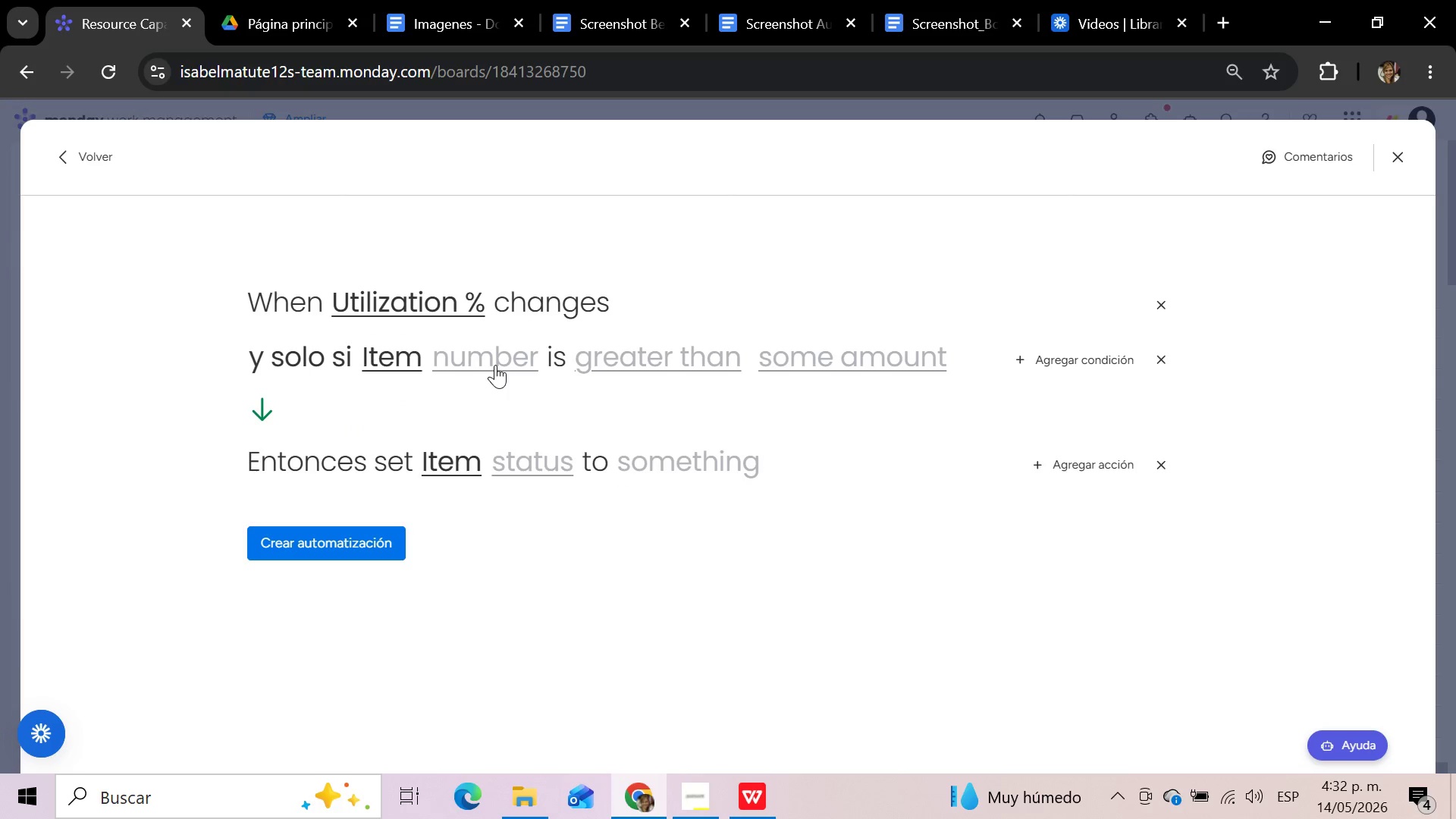 
wait(5.47)
 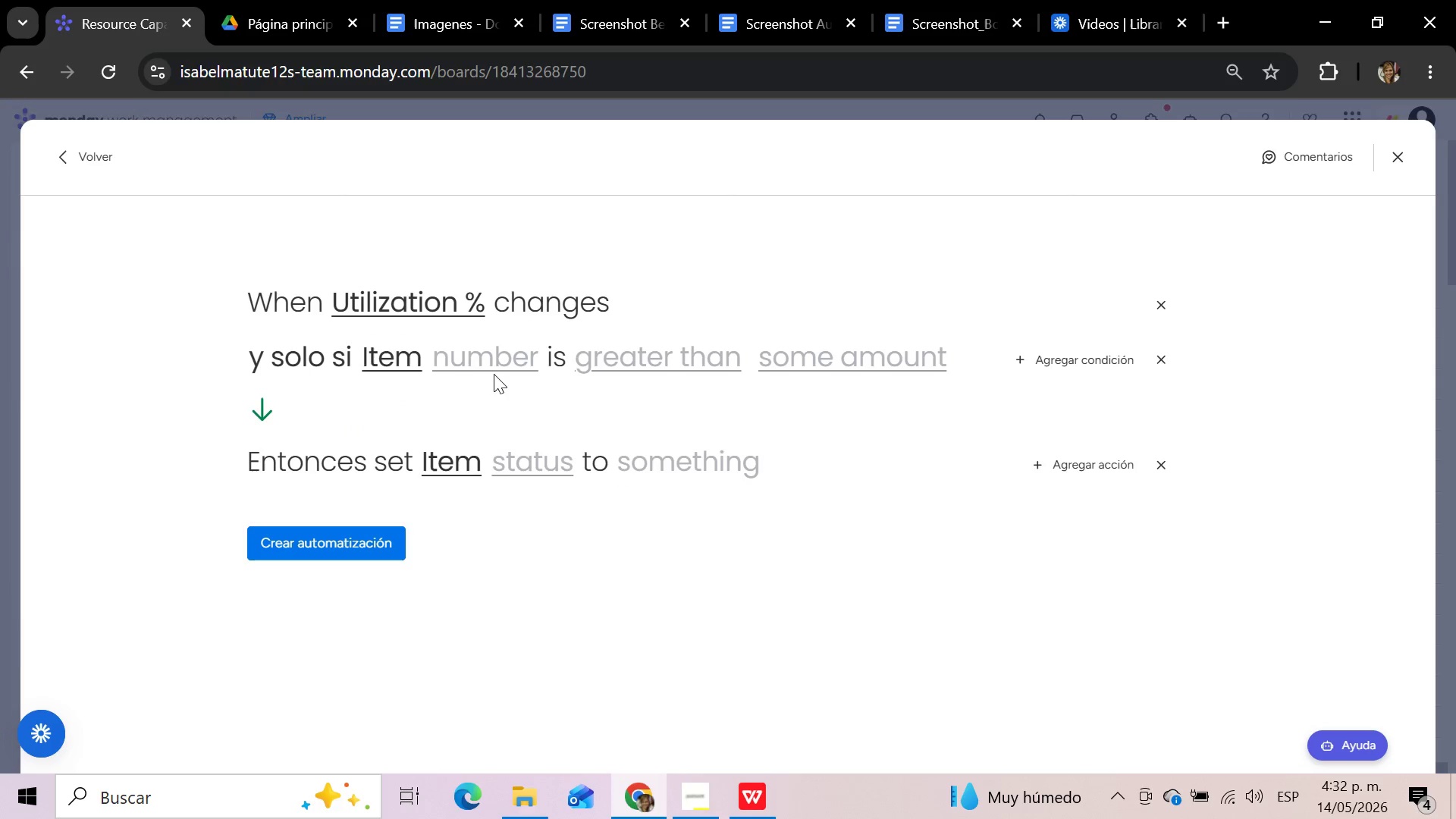 
left_click([495, 365])
 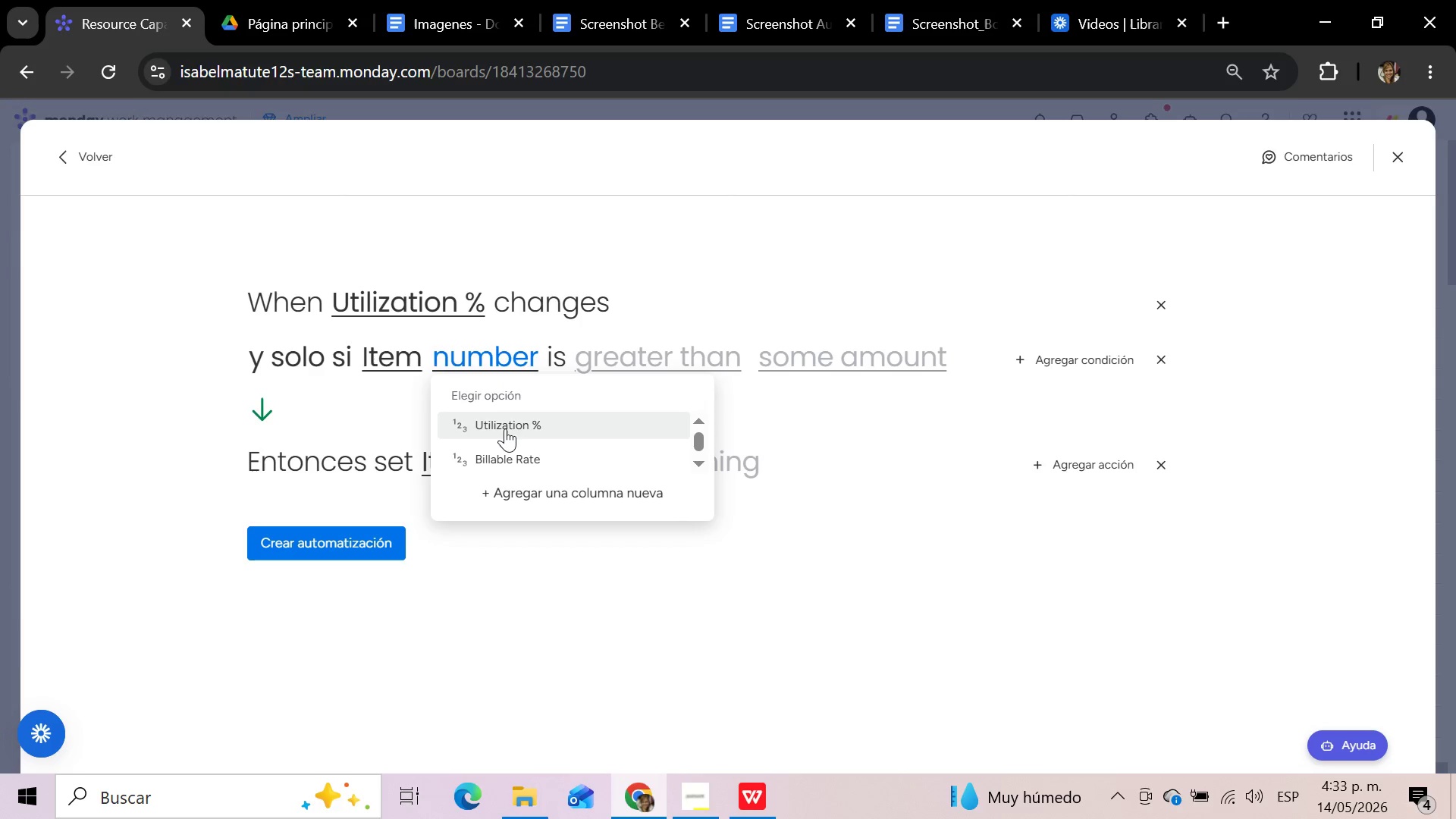 
wait(6.25)
 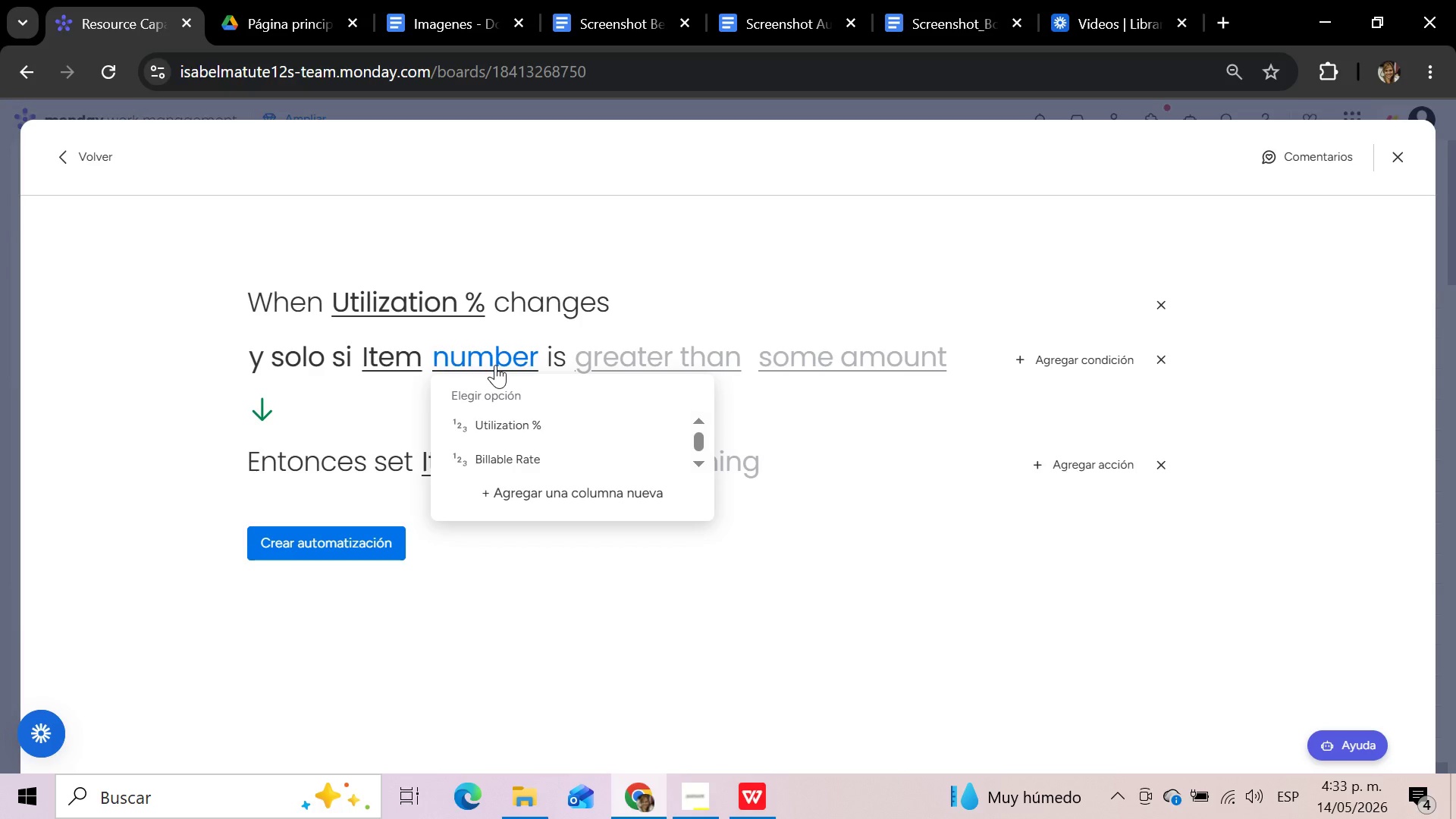 
left_click([505, 428])
 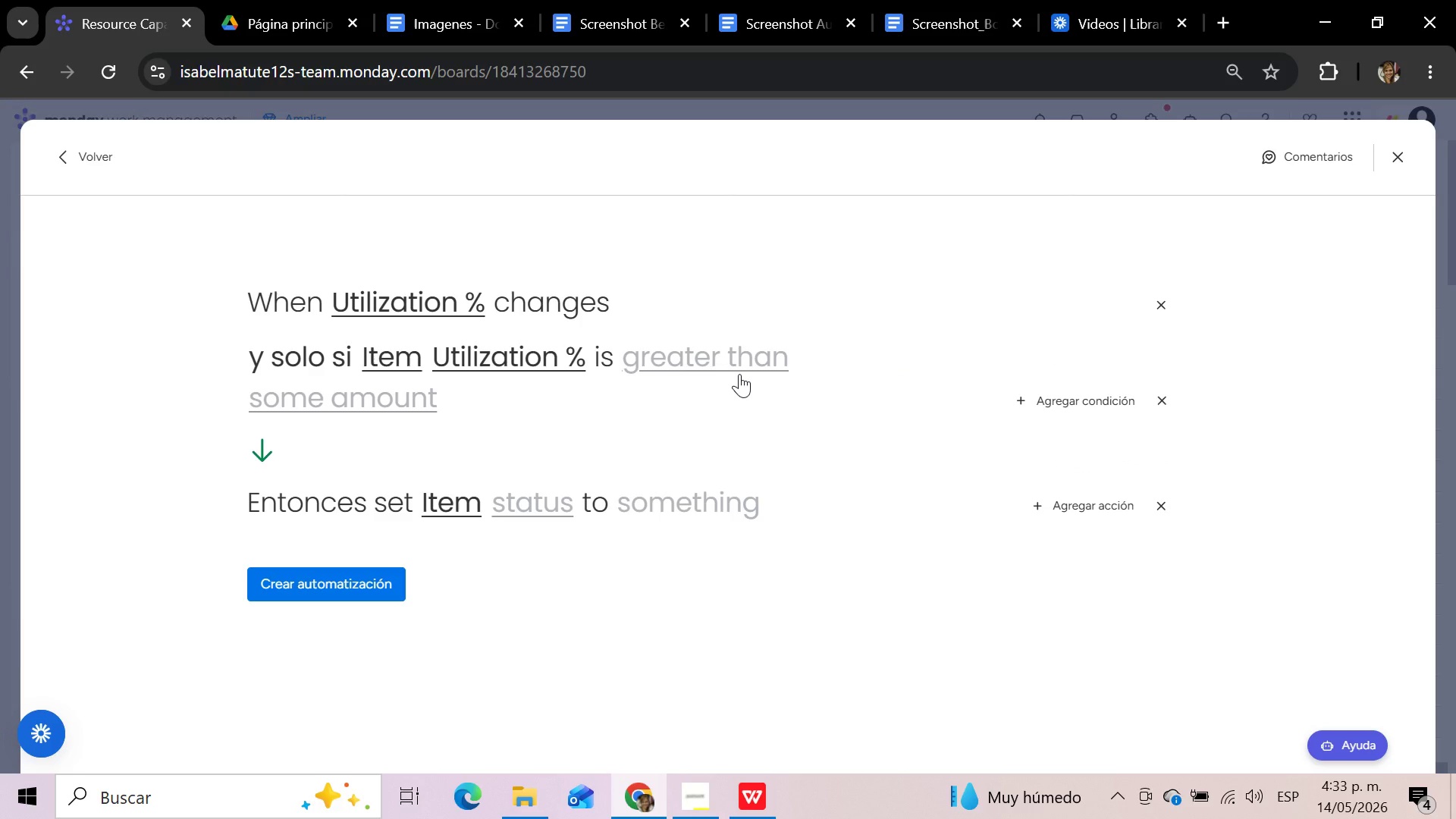 
left_click([728, 361])
 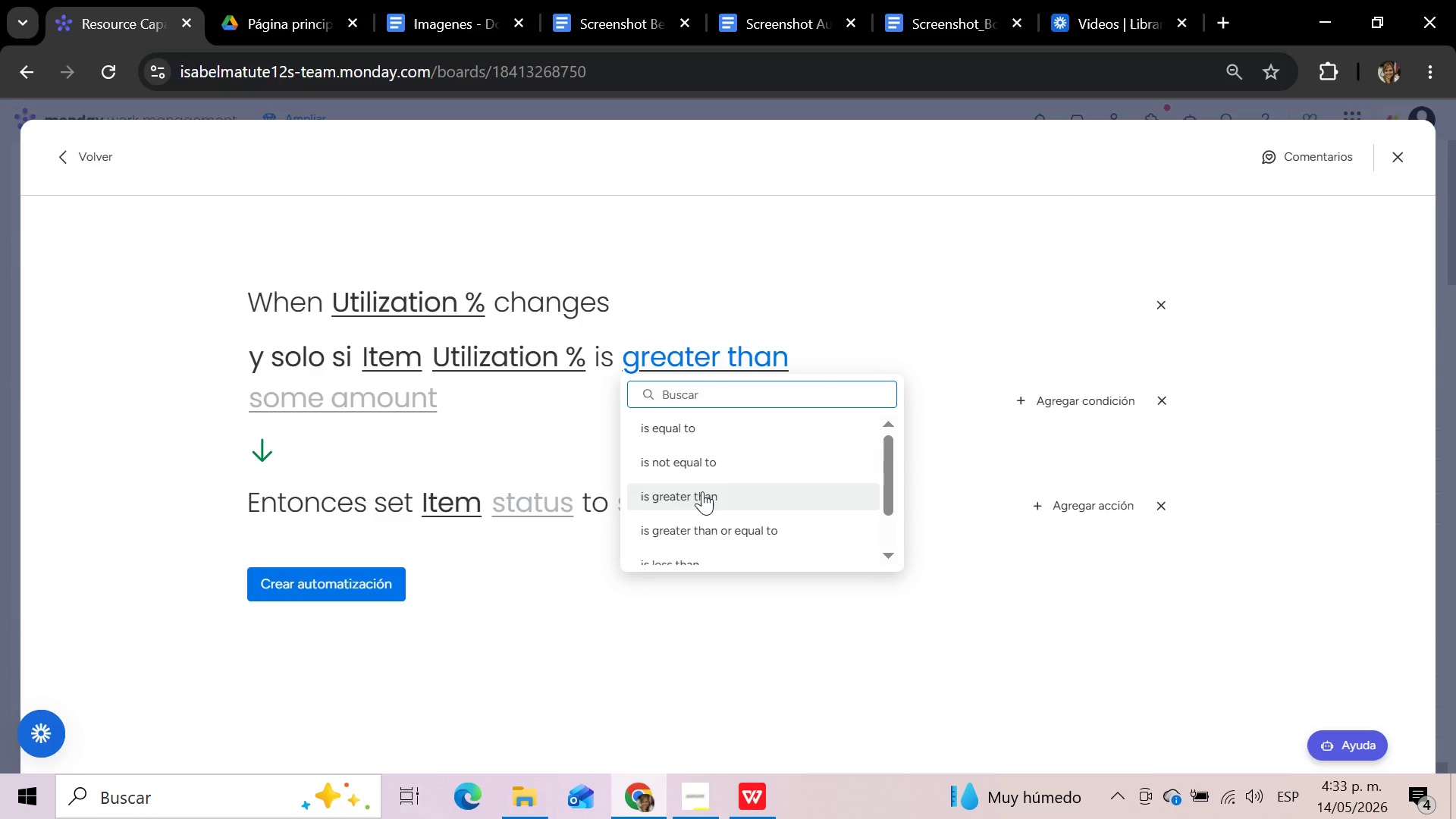 
left_click([702, 491])
 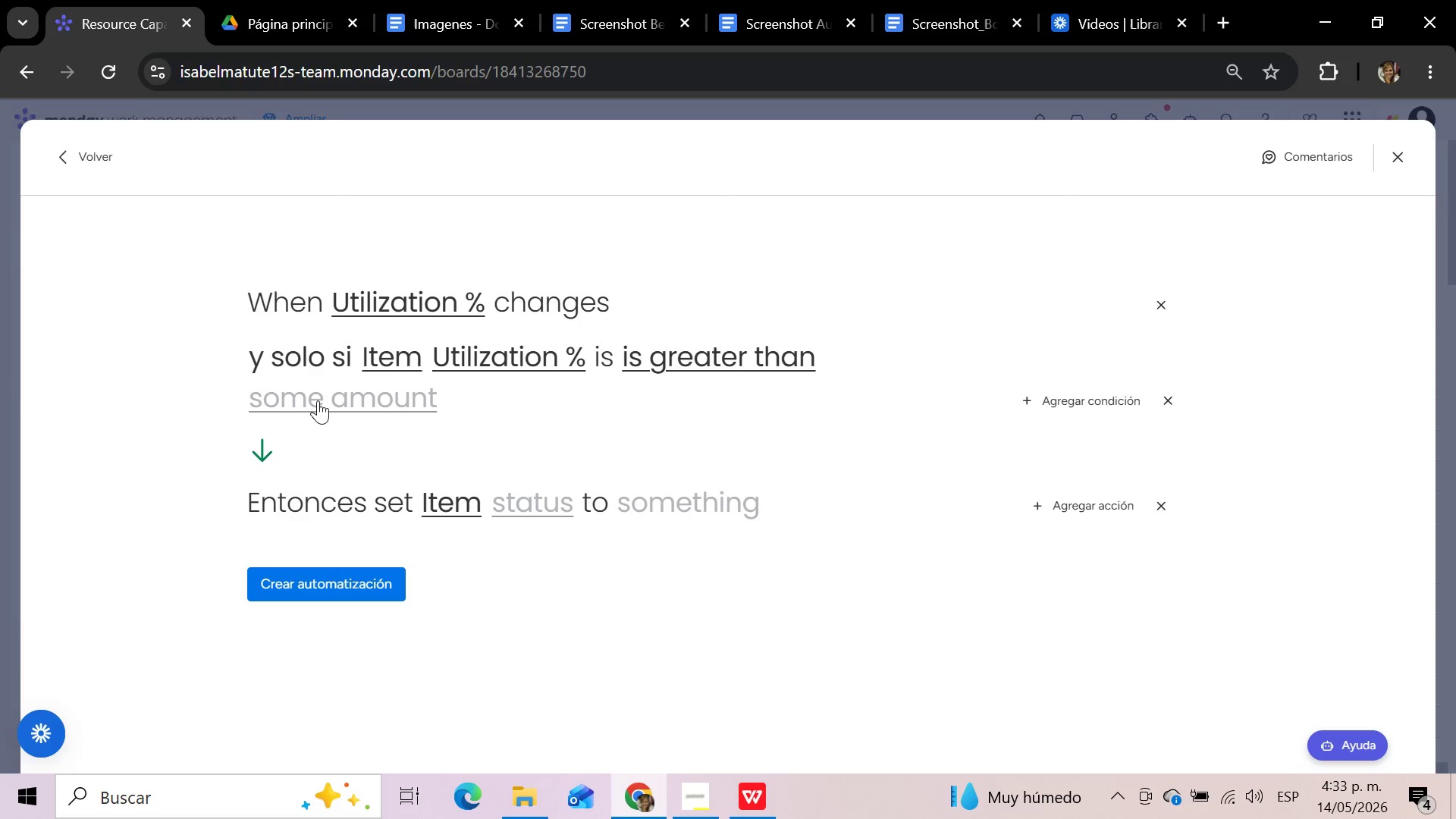 
left_click([318, 400])
 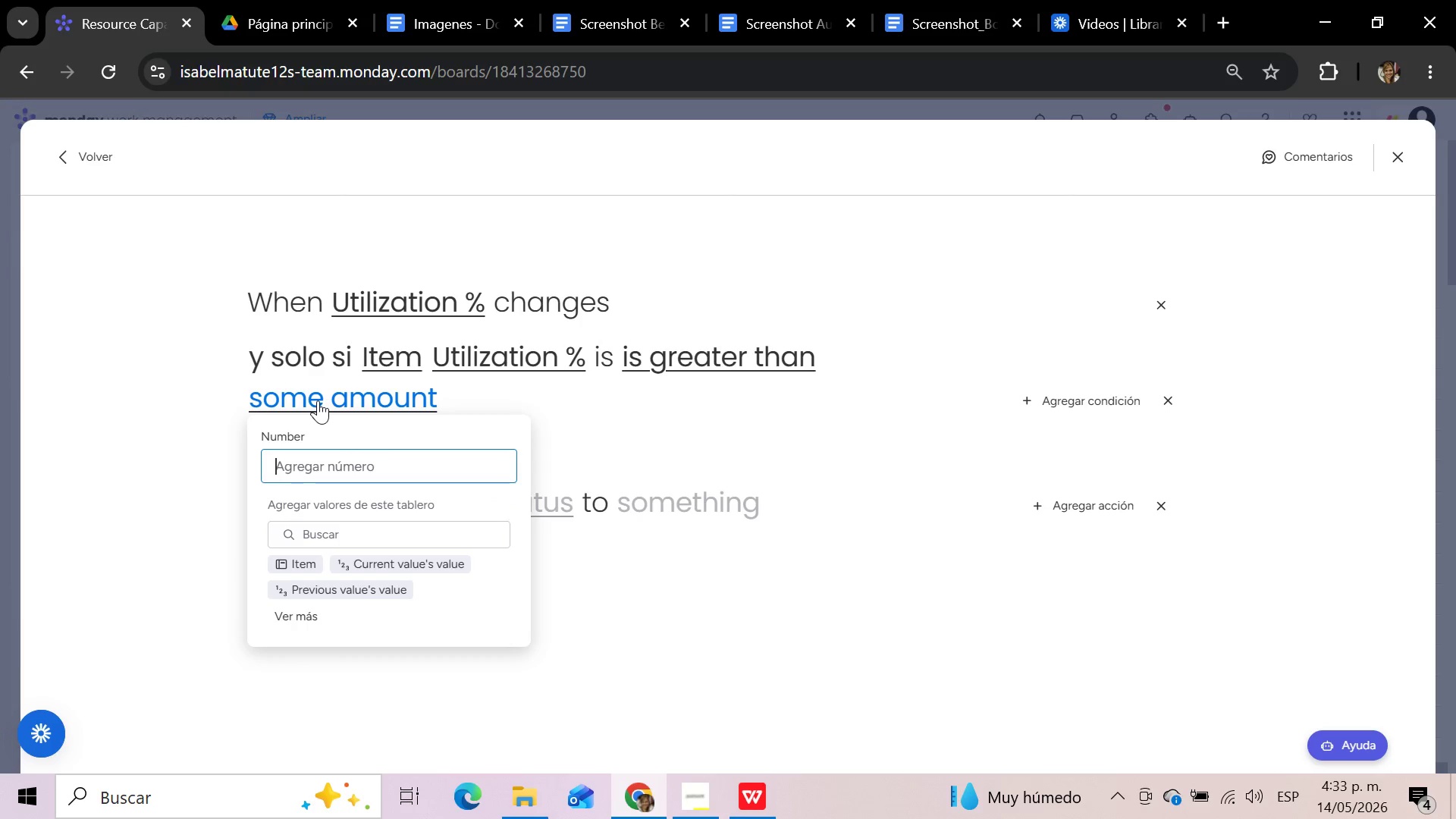 
type(90)
 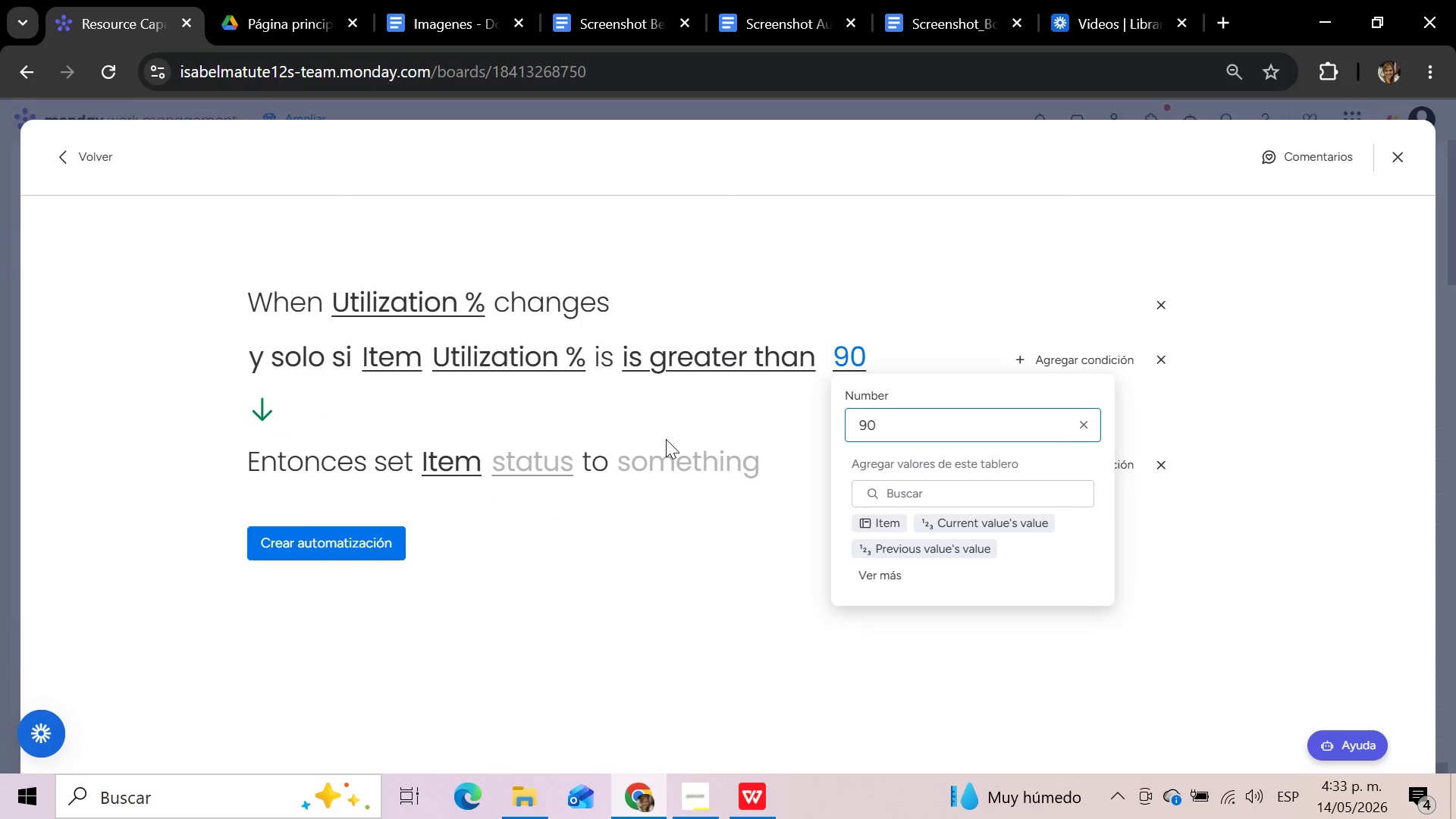 
left_click([667, 397])
 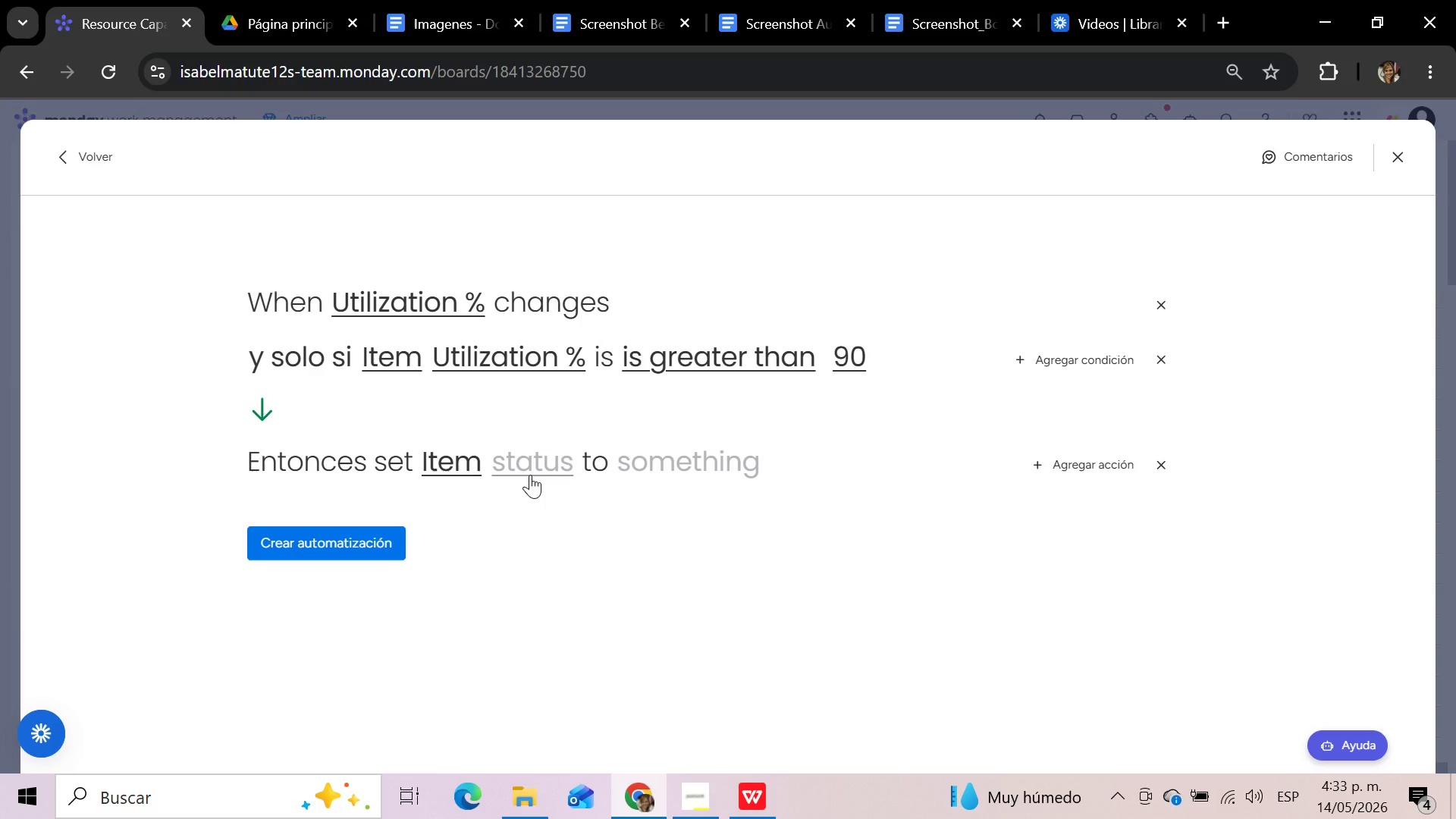 
wait(8.44)
 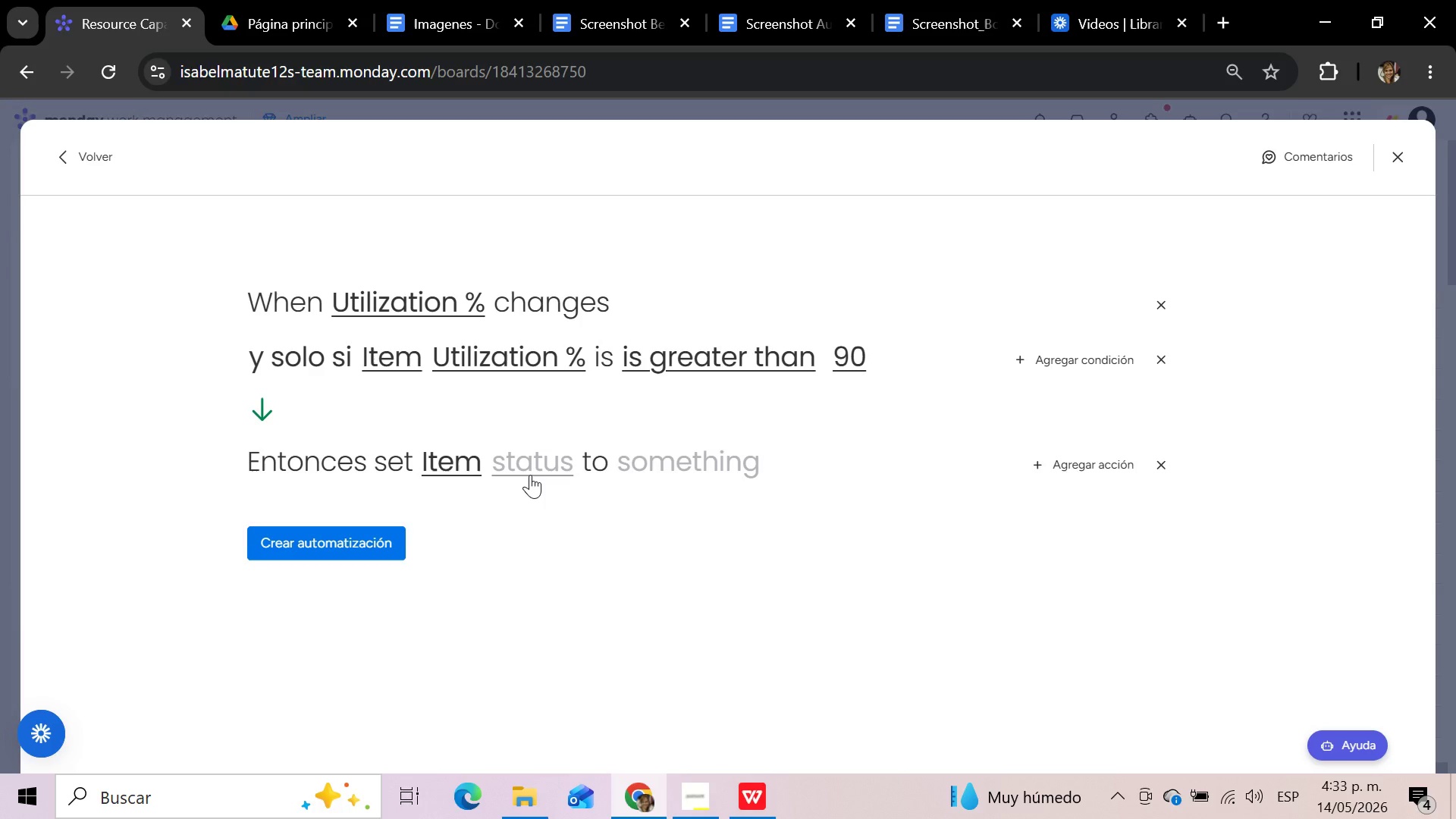 
left_click([529, 460])
 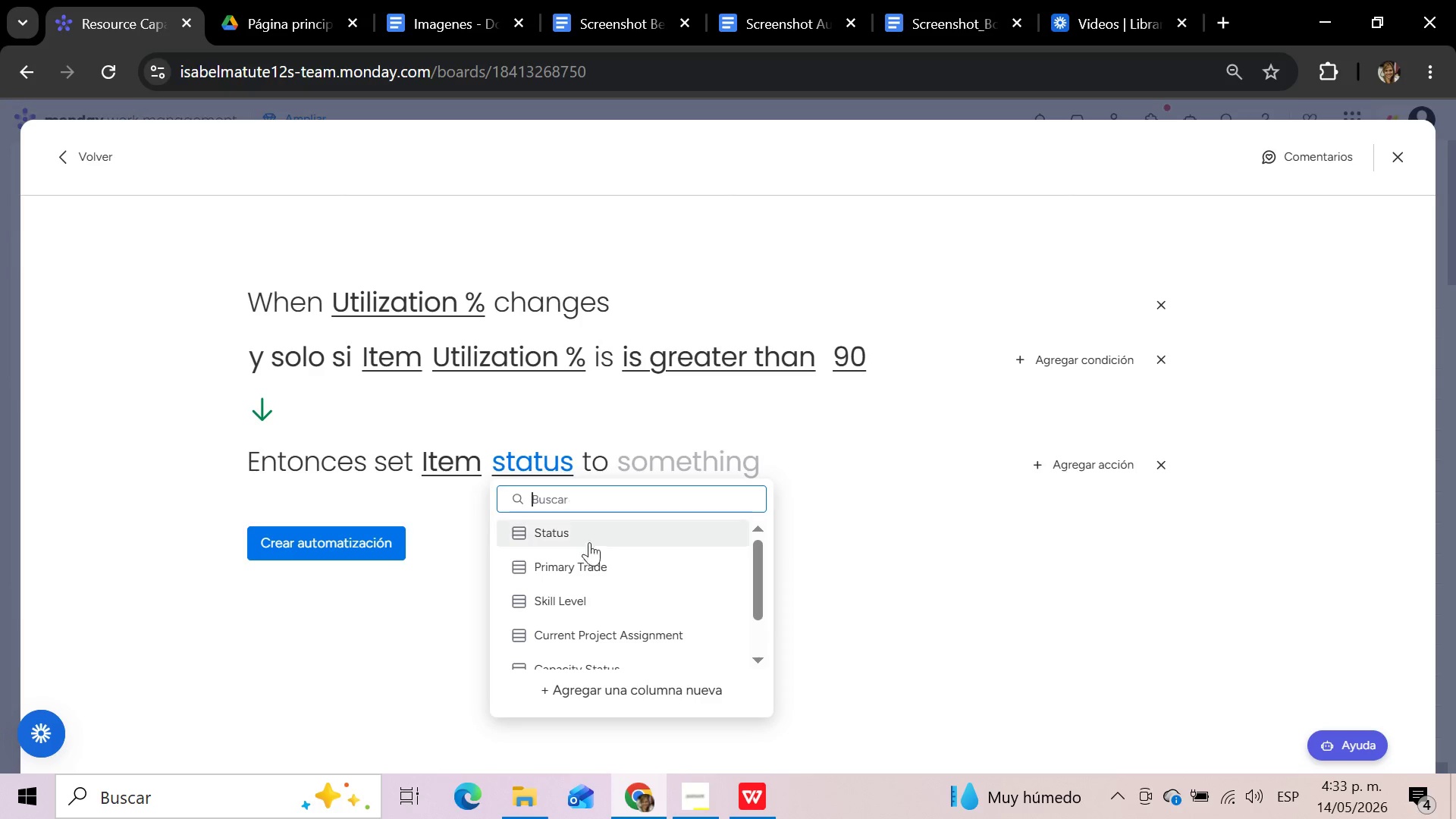 
scroll: coordinate [598, 571], scroll_direction: up, amount: 1.0
 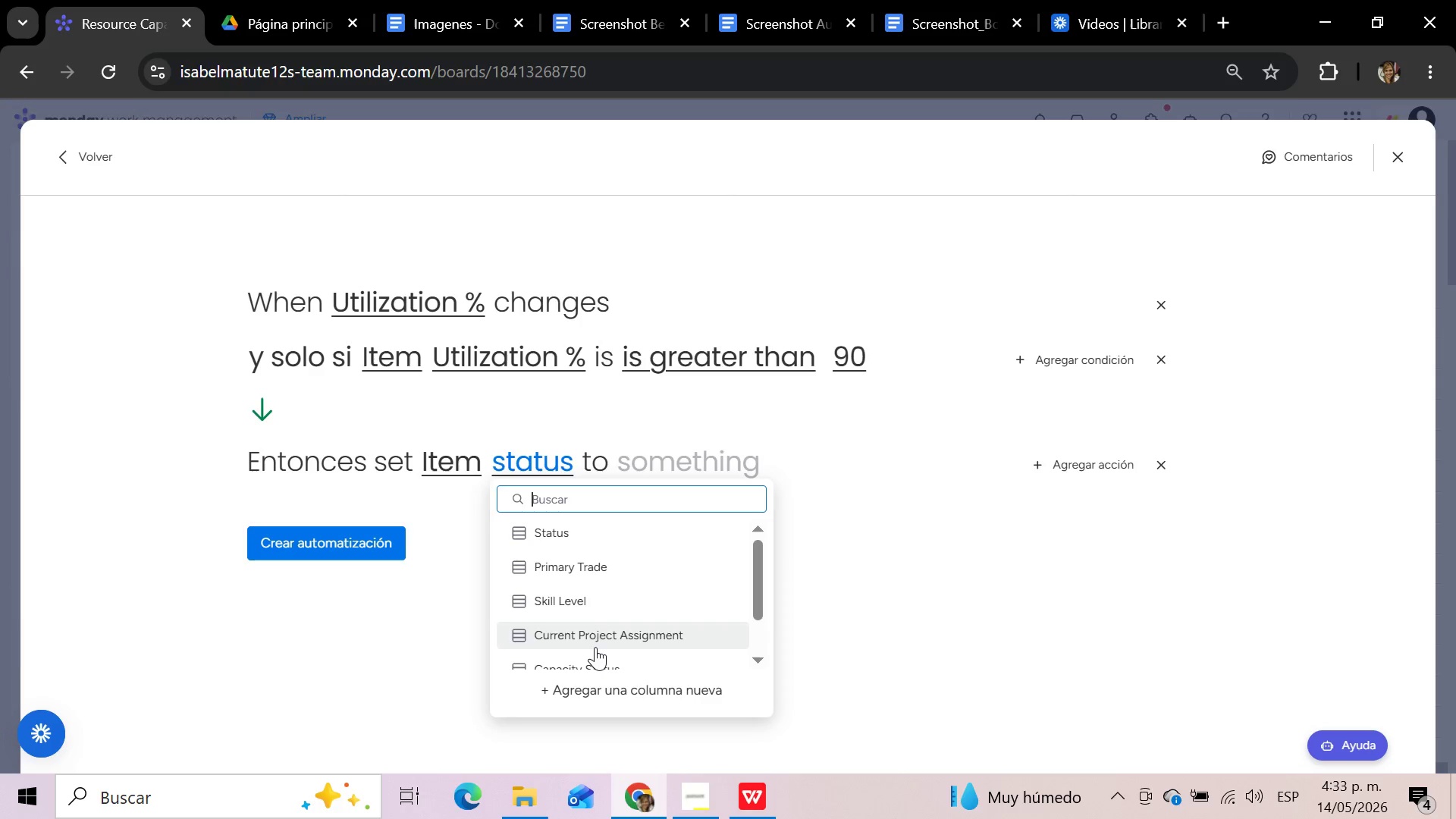 
scroll: coordinate [595, 647], scroll_direction: none, amount: 0.0
 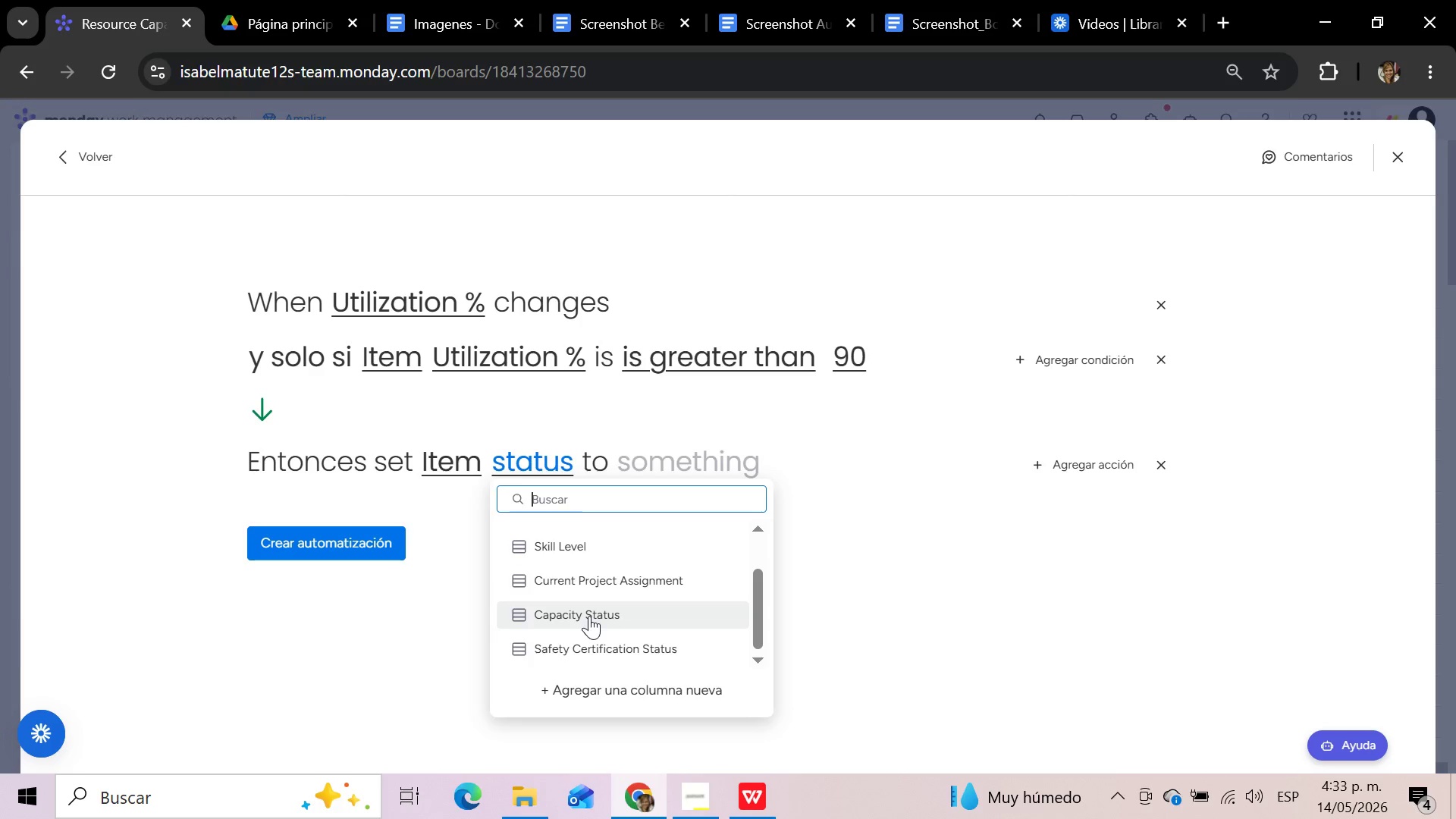 
wait(5.82)
 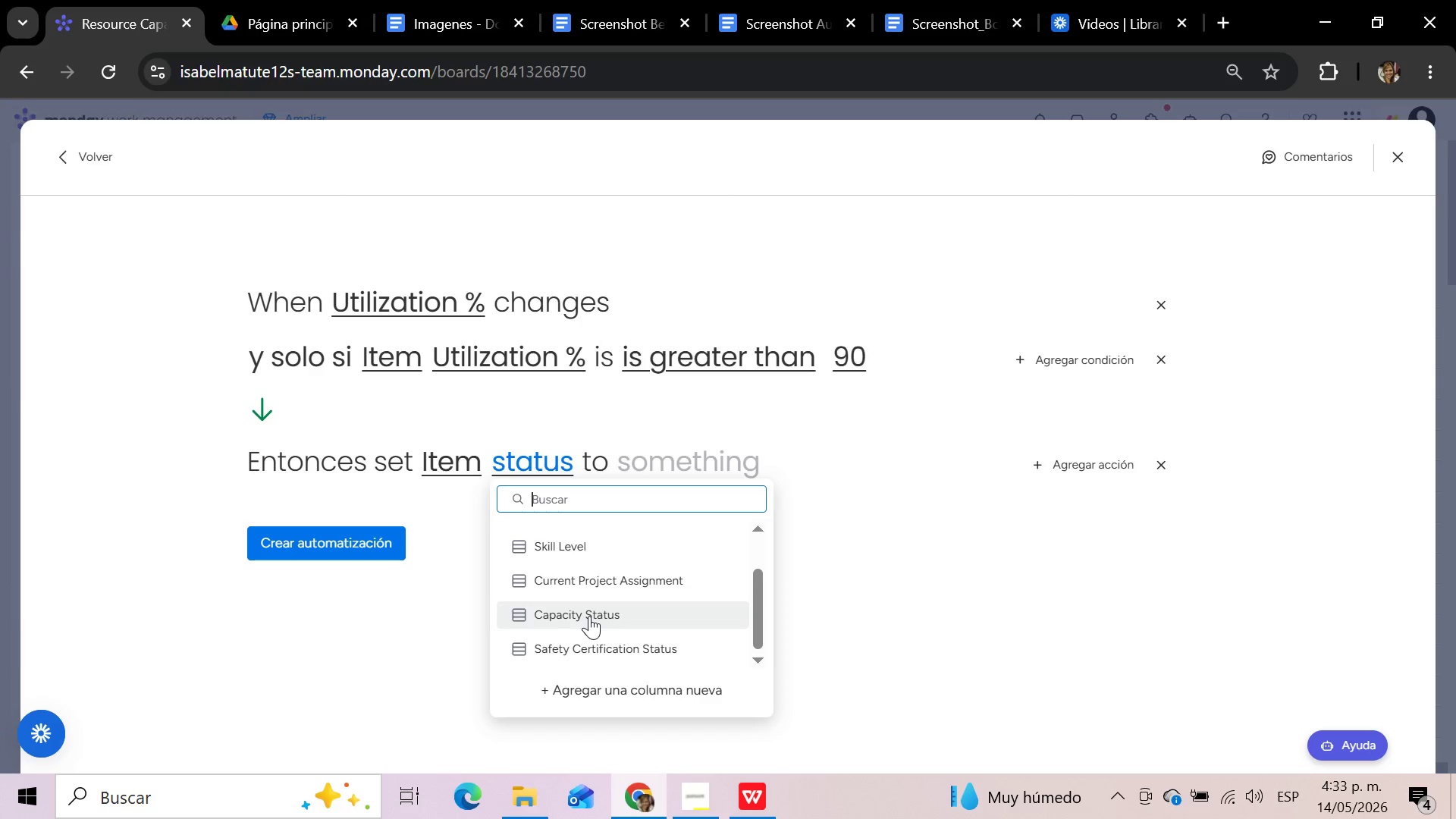 
scroll: coordinate [589, 616], scroll_direction: down, amount: 3.0
 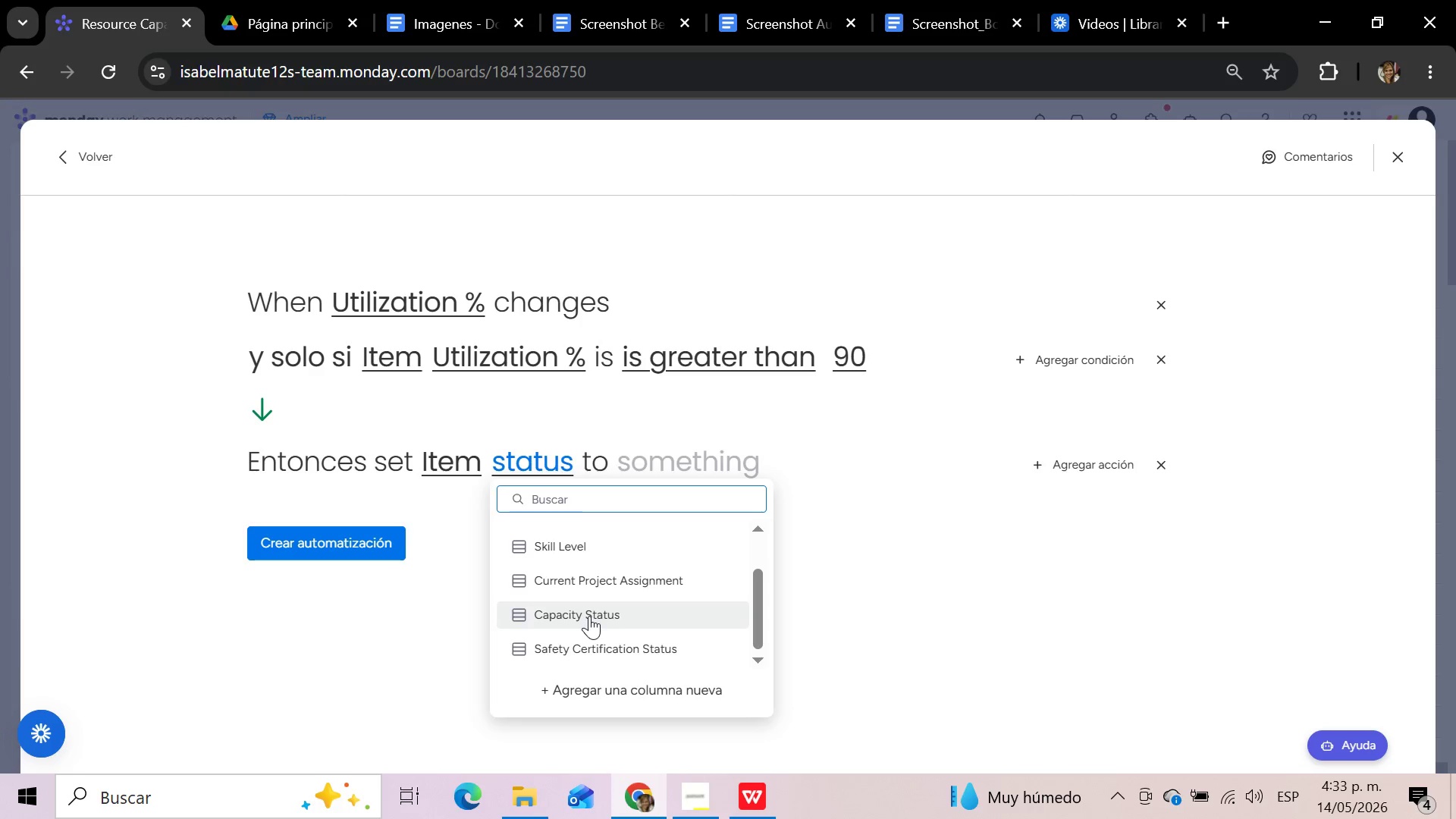 
left_click([589, 616])
 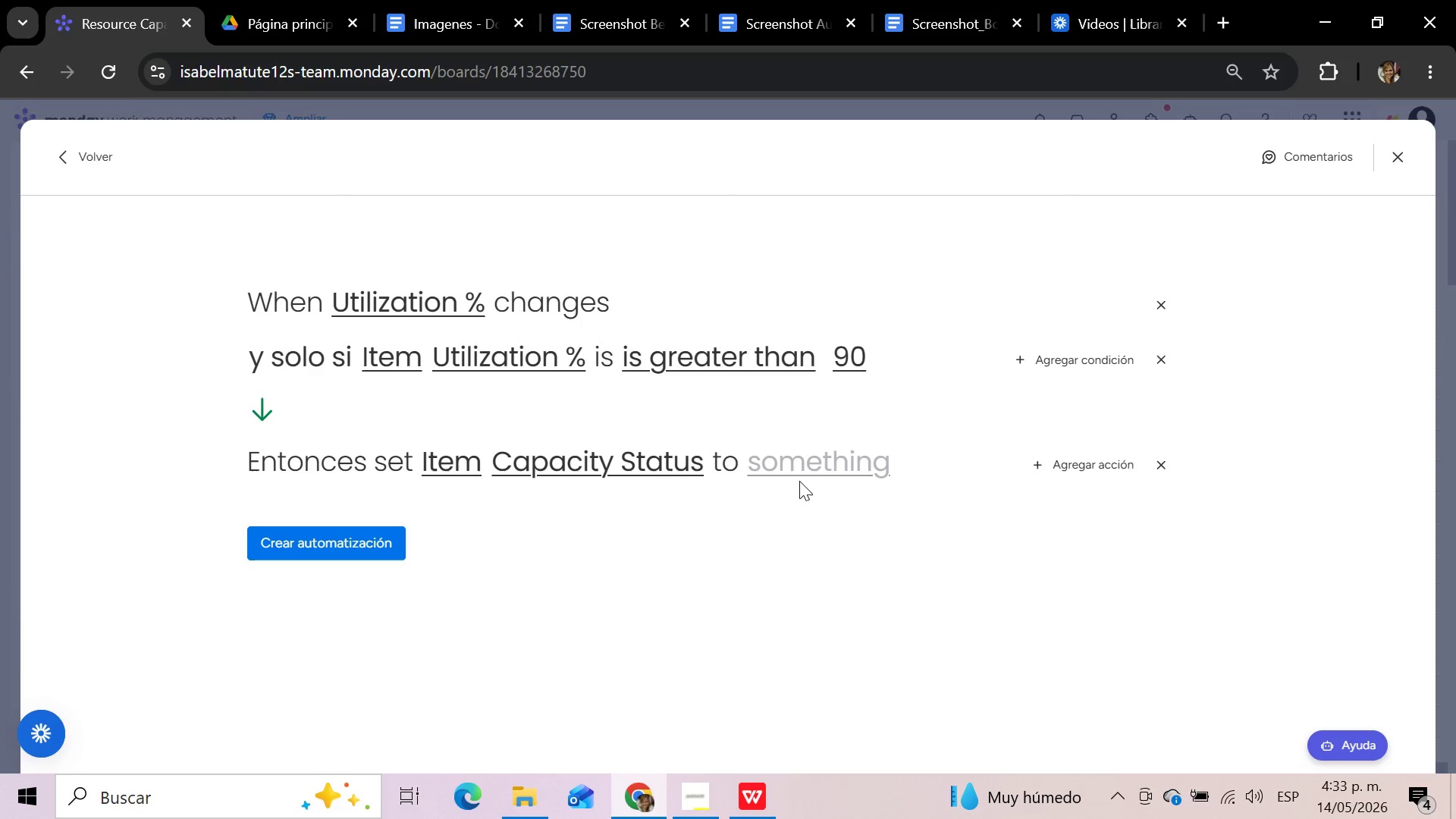 
left_click([817, 469])
 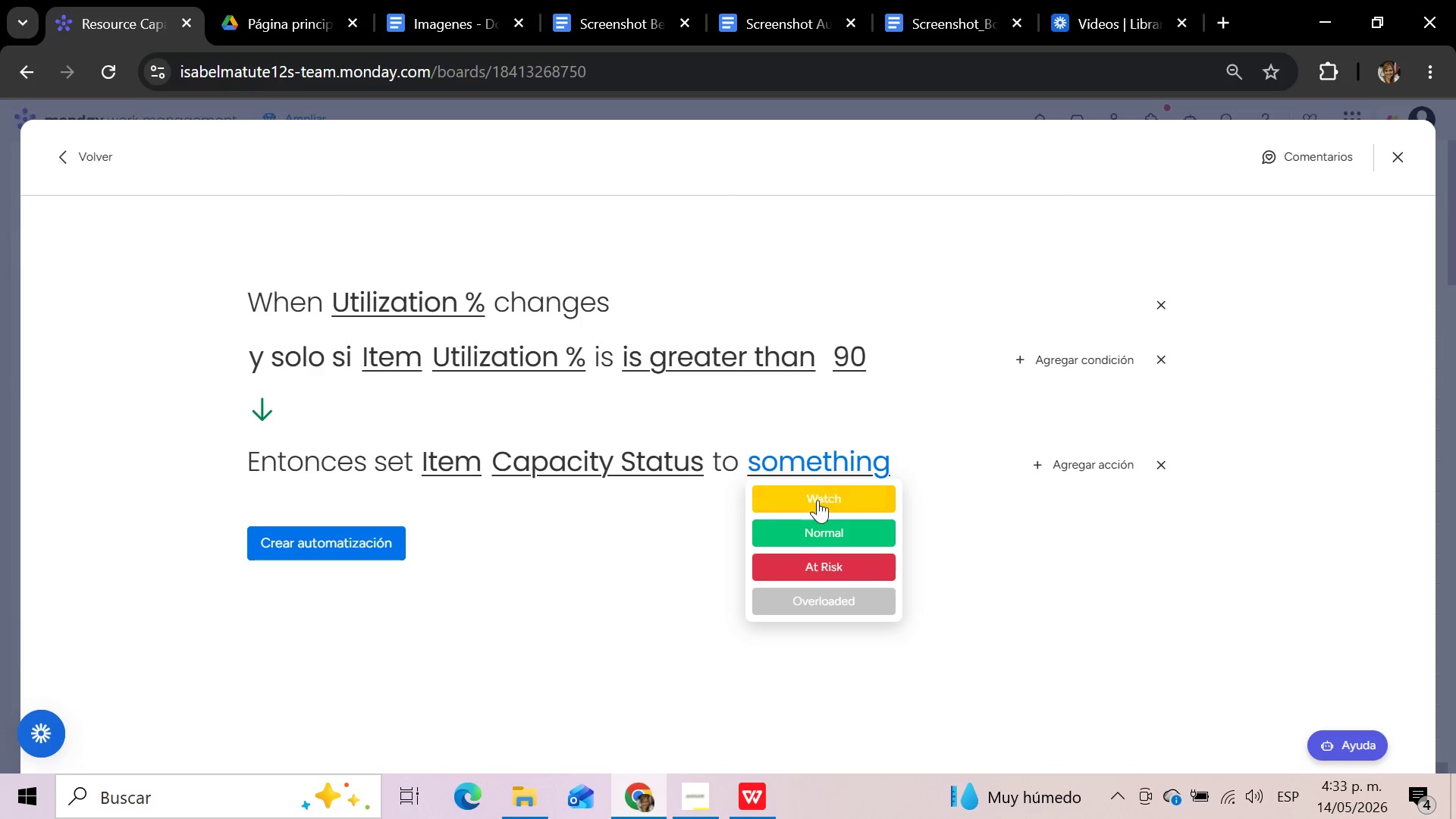 
left_click([814, 601])
 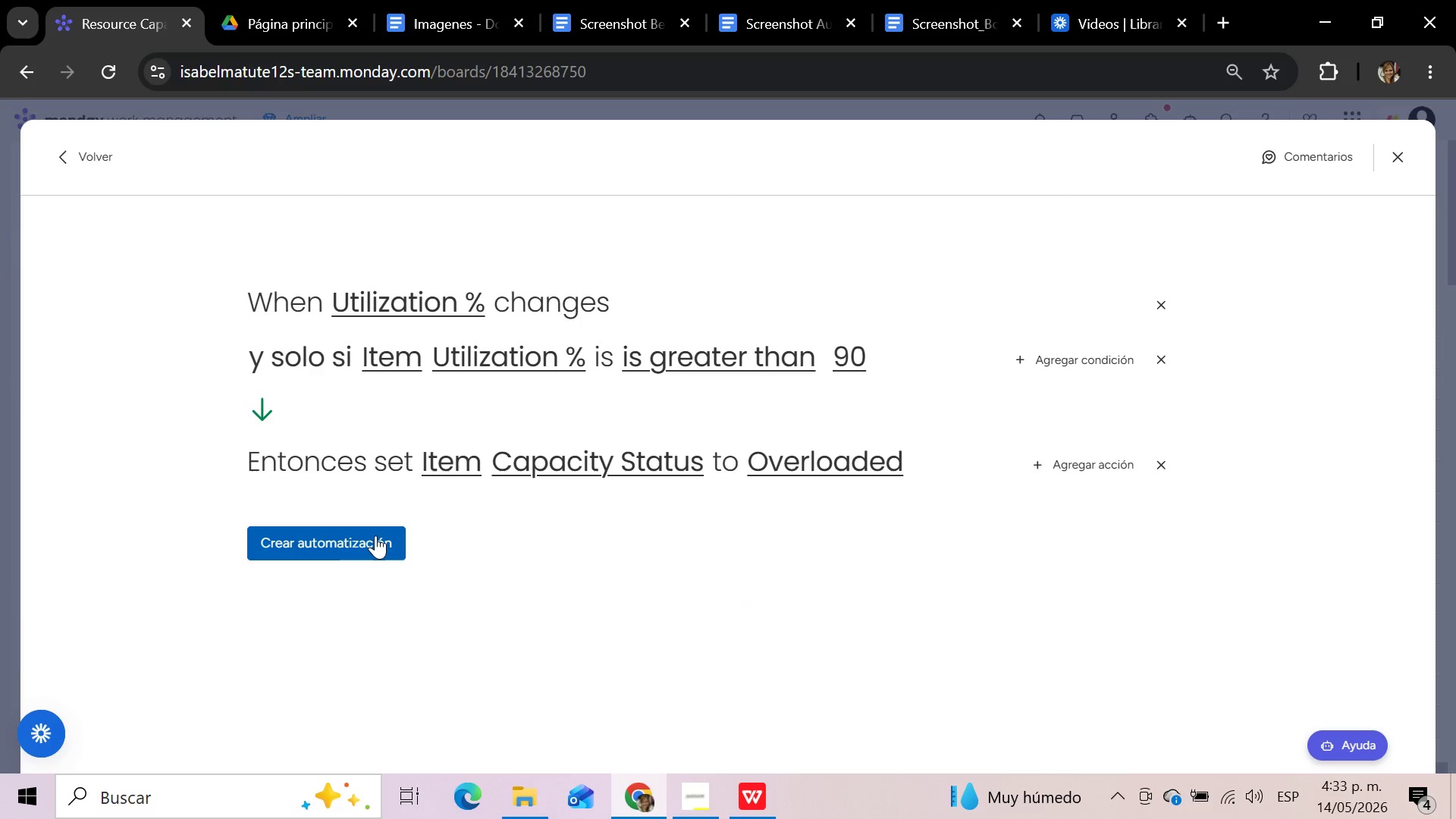 
left_click([375, 535])
 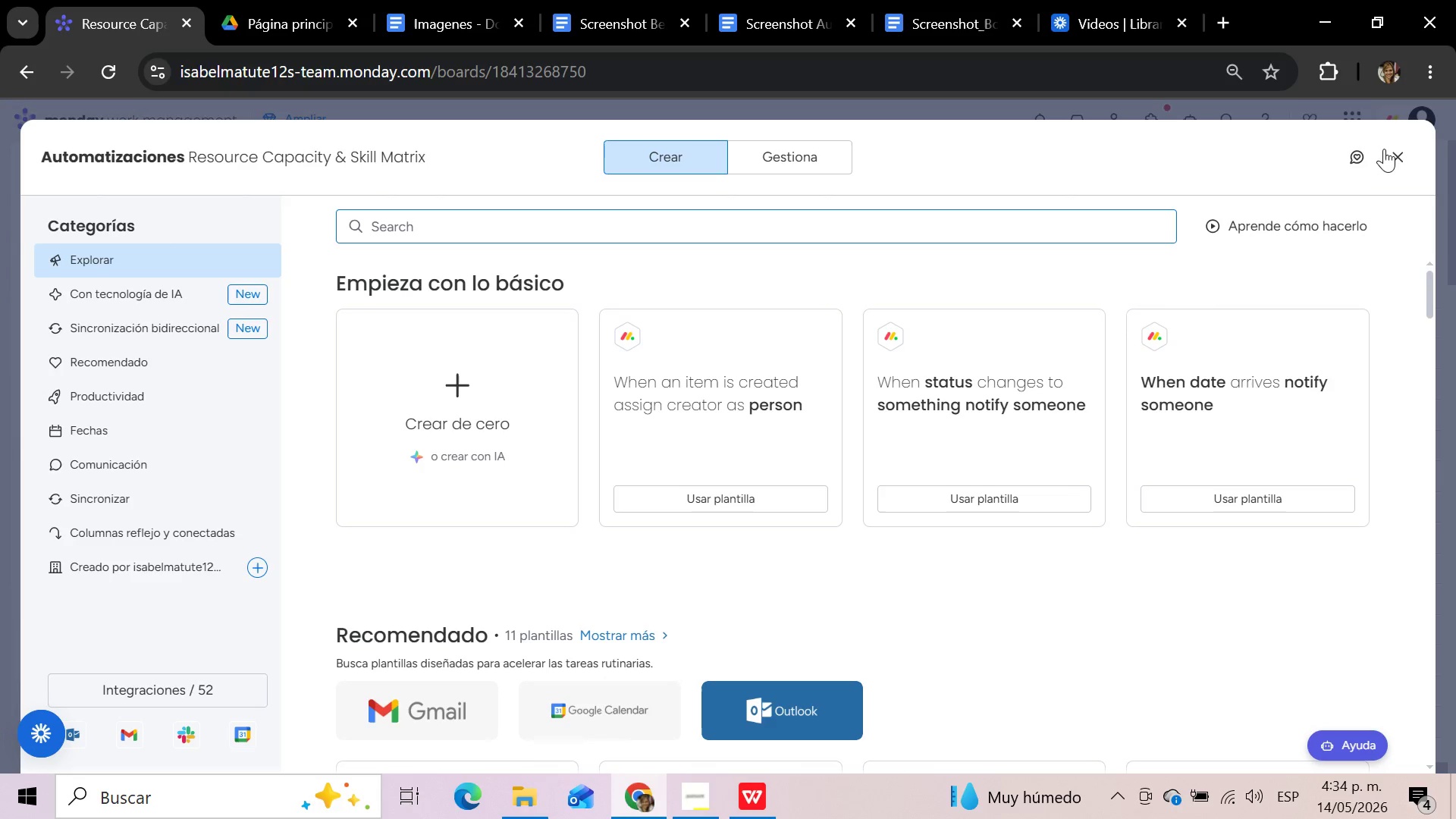 
wait(47.38)
 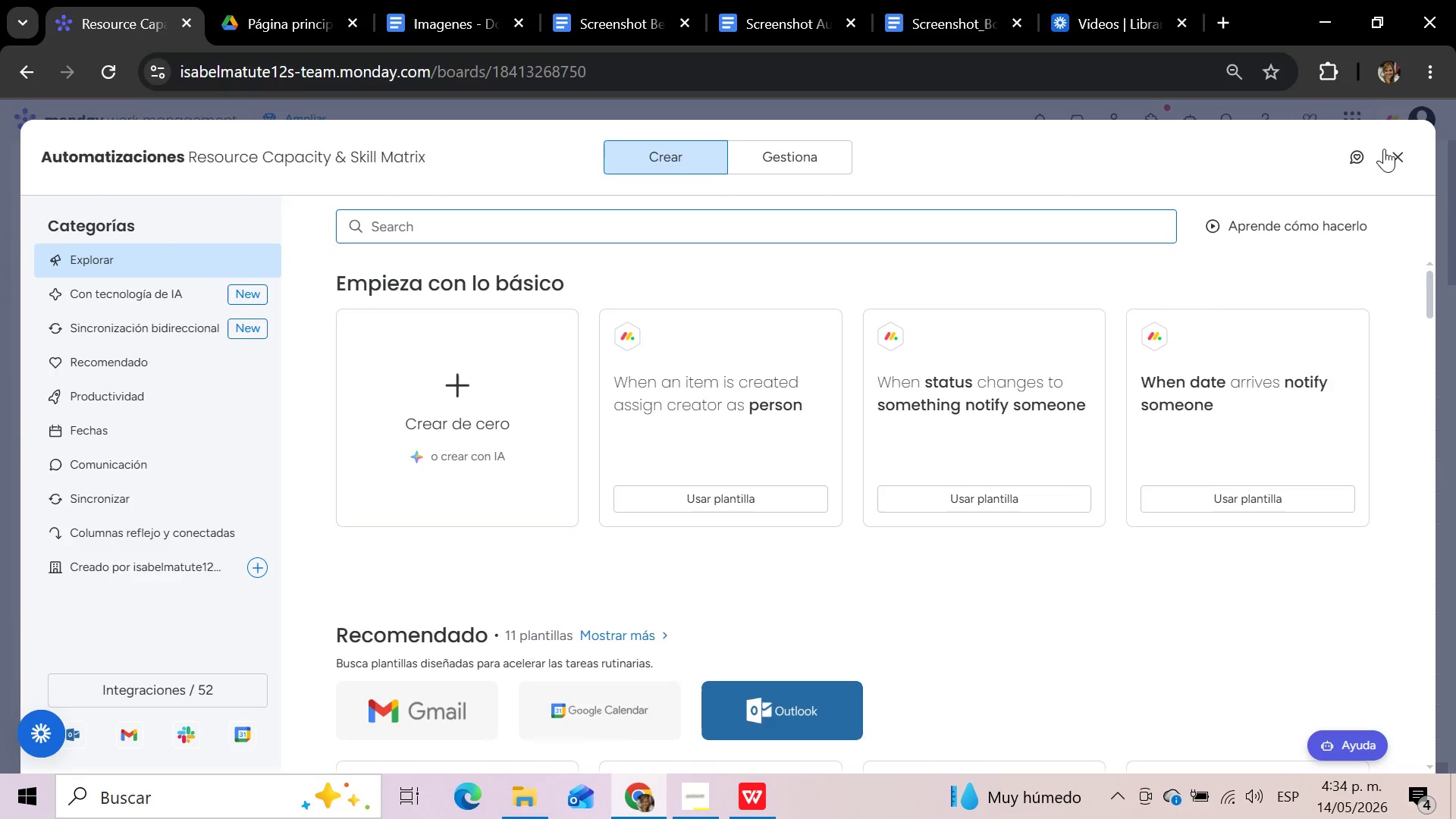 
left_click([1393, 158])
 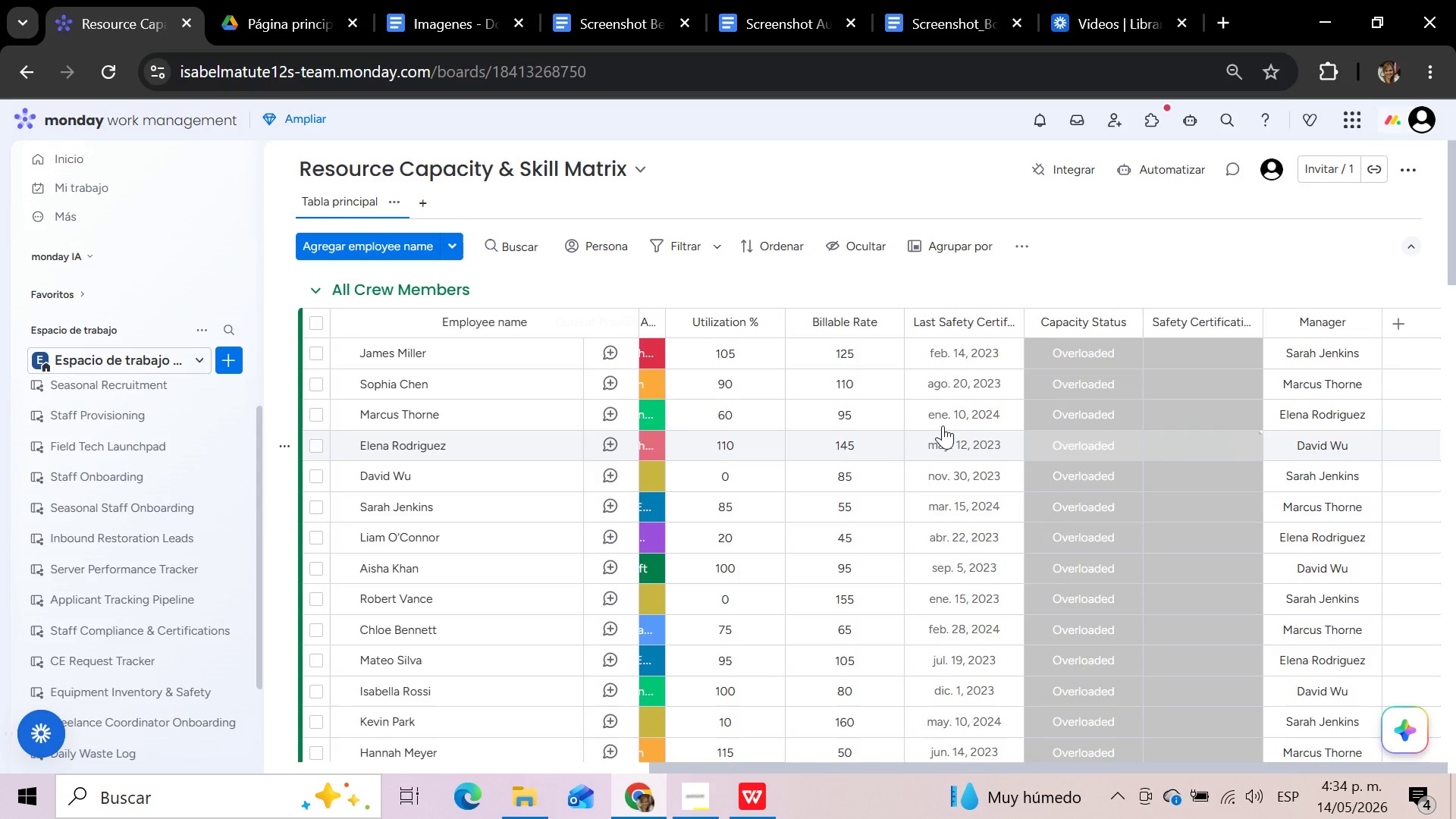 
mouse_move([894, 457])
 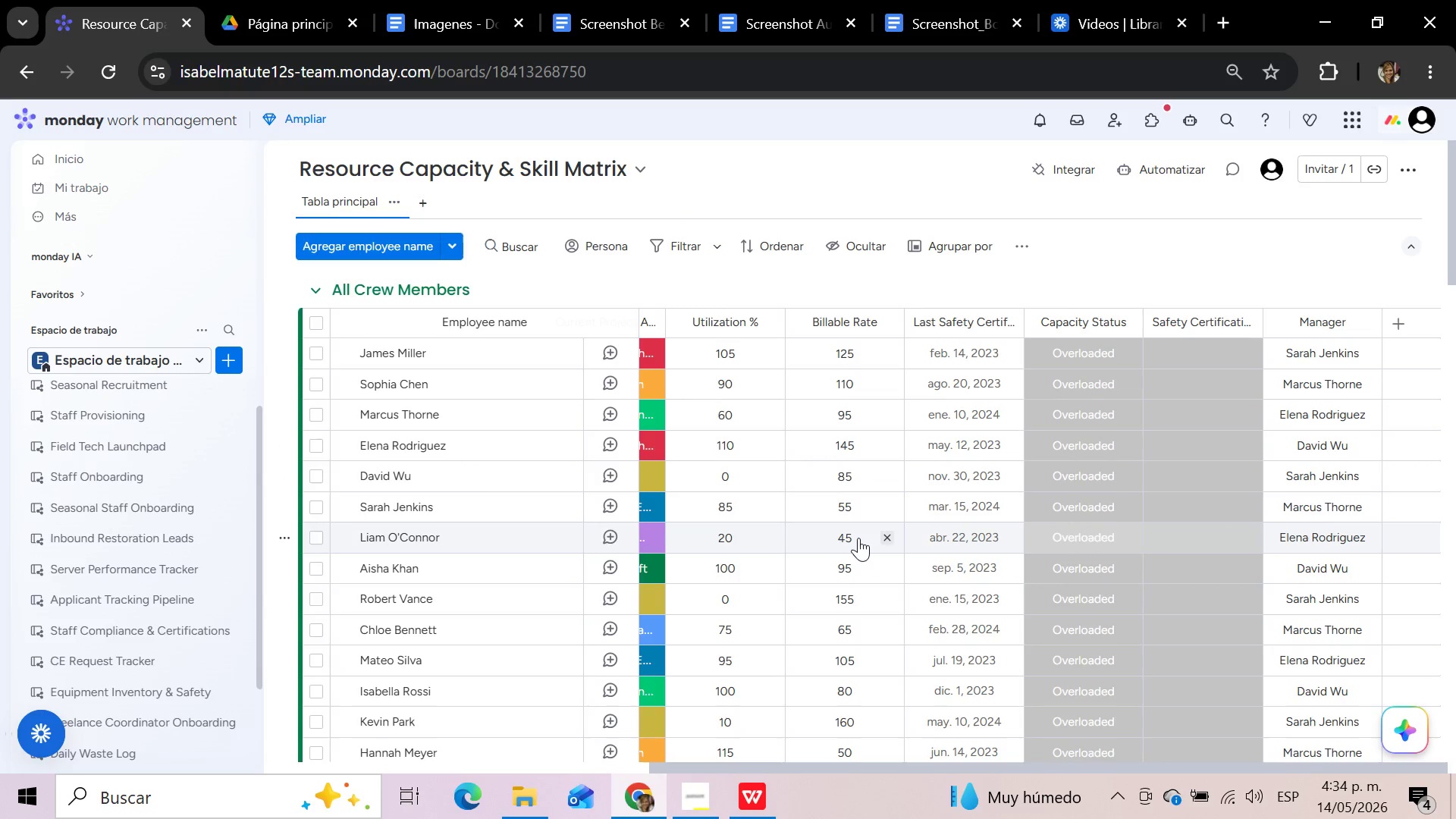 
left_click([858, 538])
 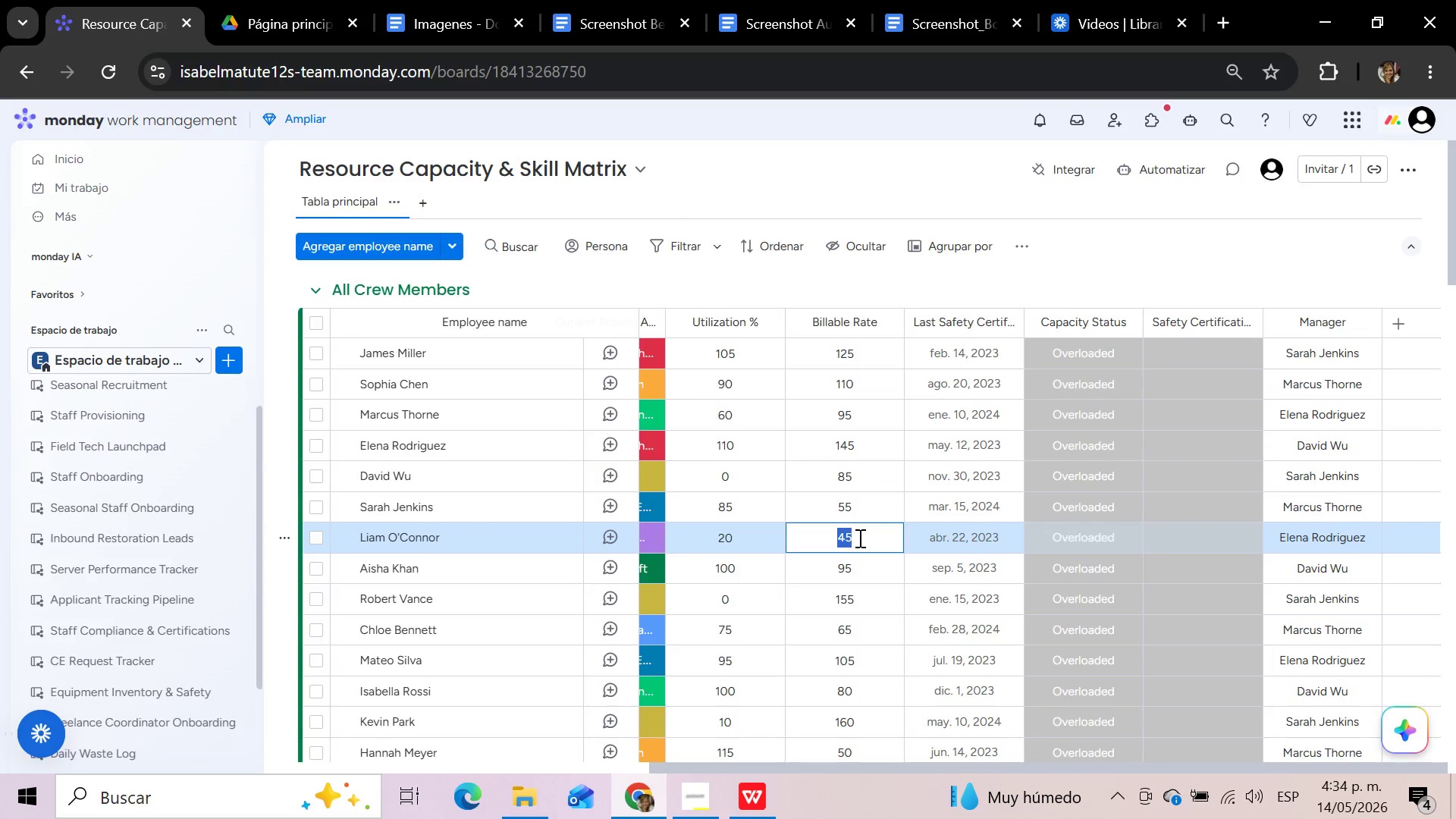 
type(95)
 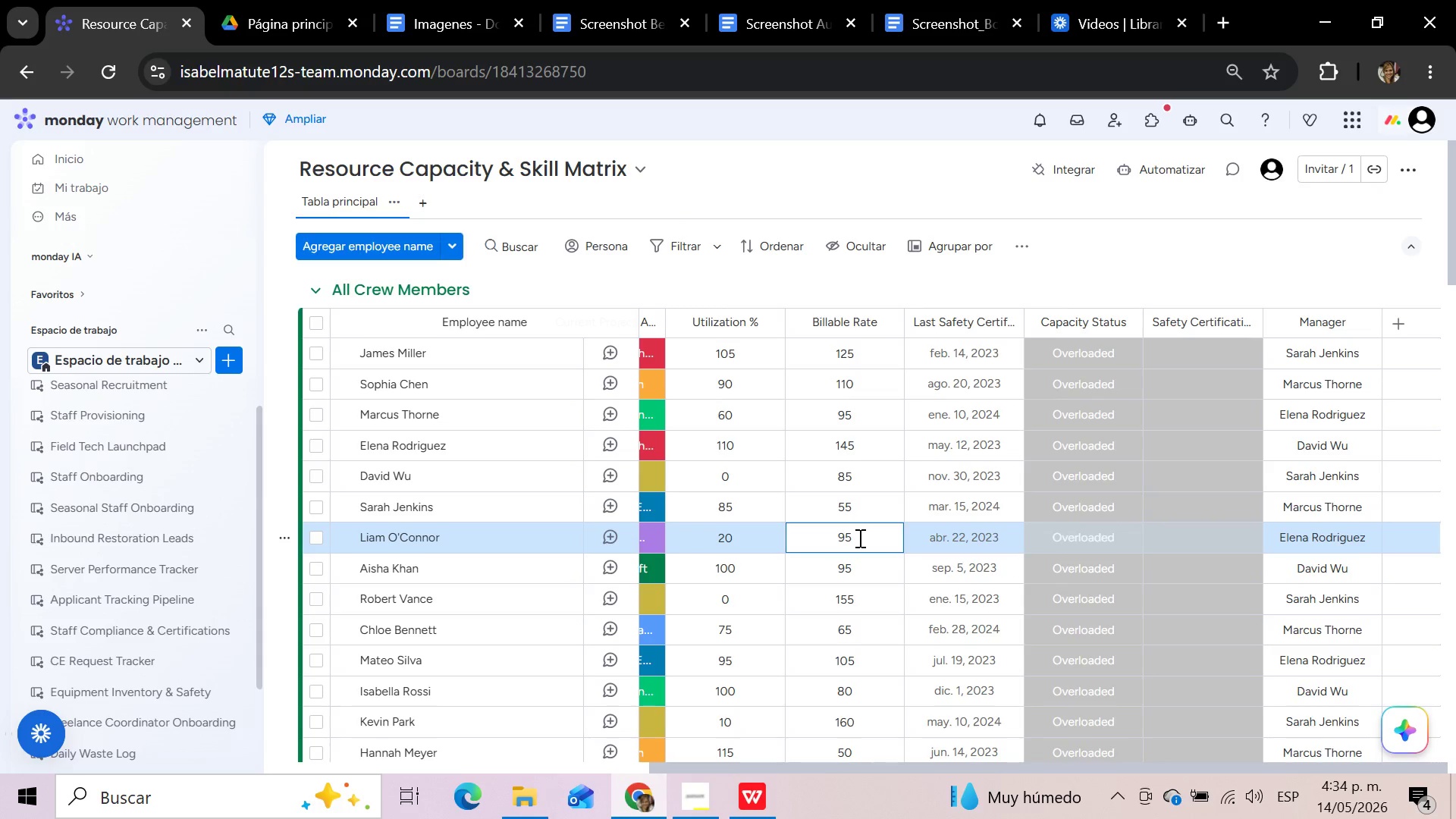 
wait(5.27)
 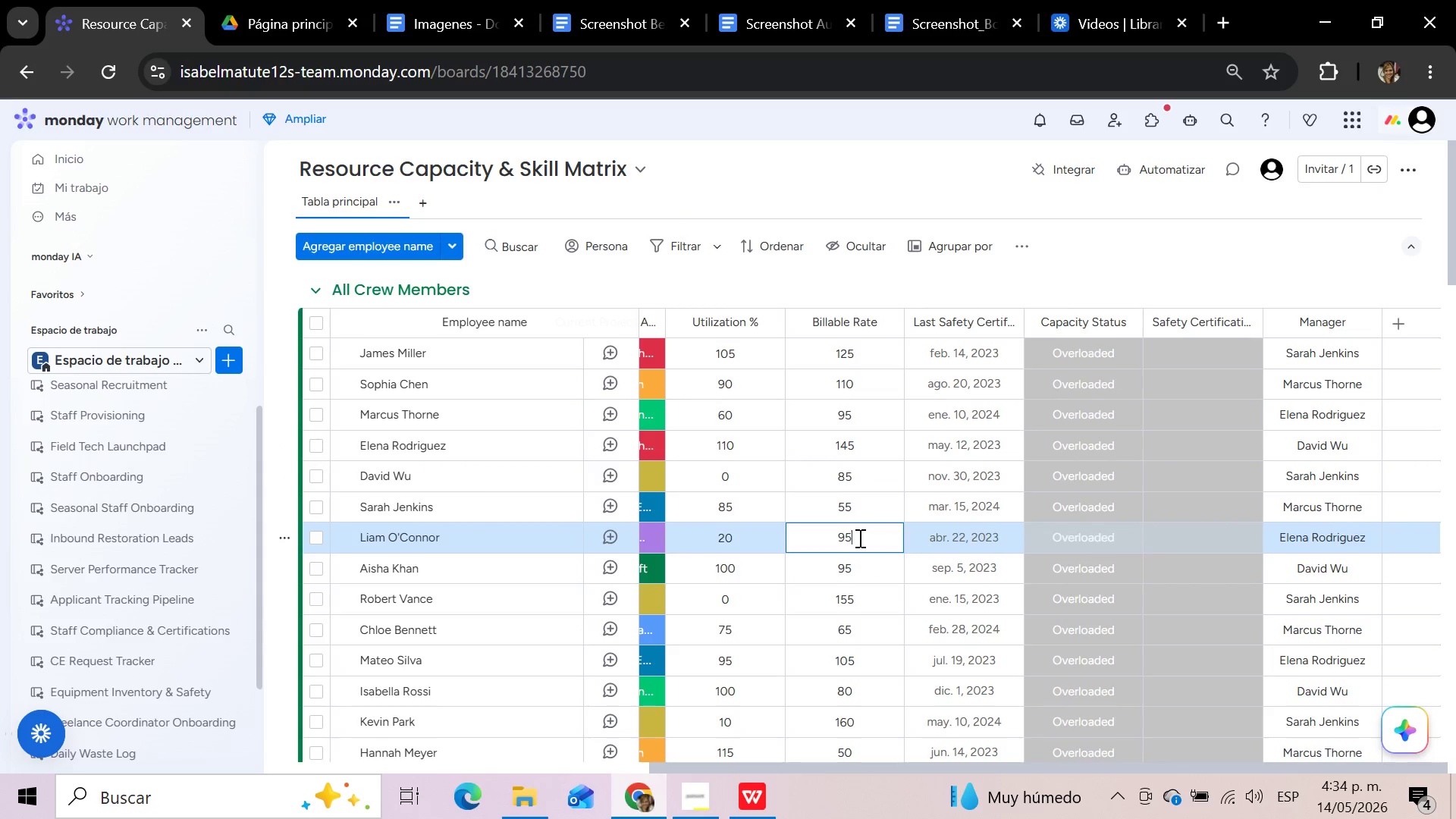 
key(Enter)
 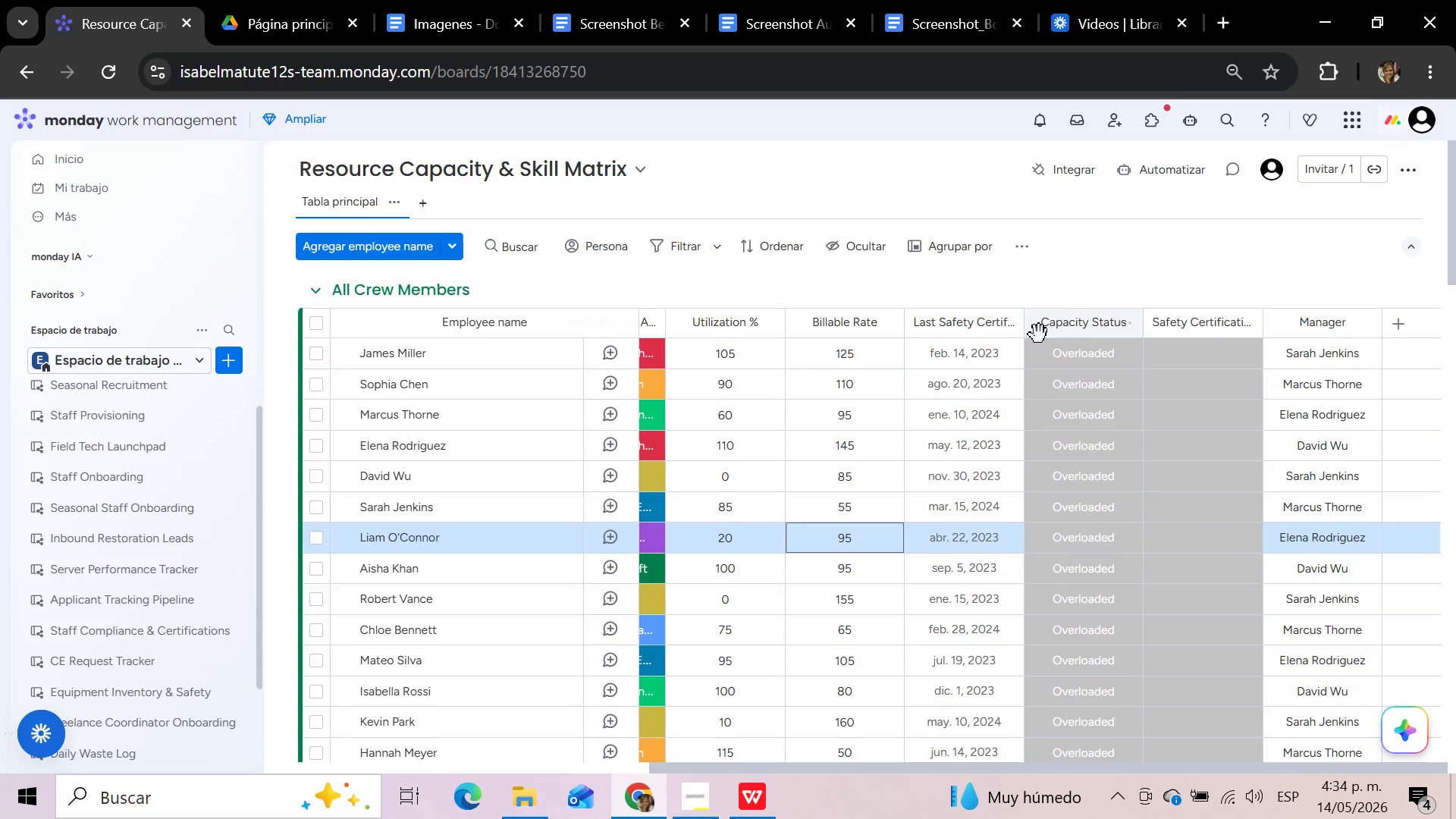 
wait(5.27)
 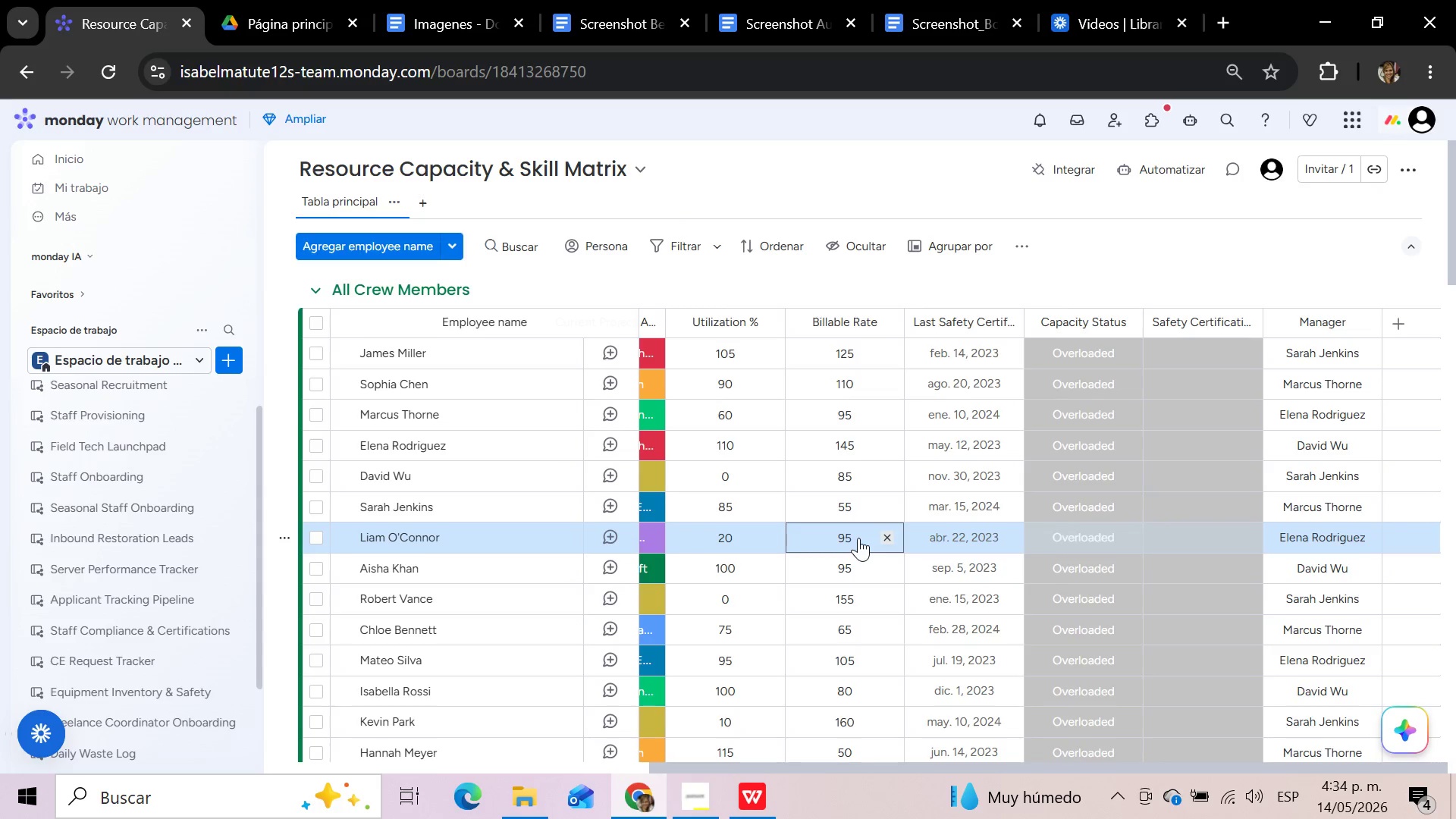 
left_click([1103, 318])
 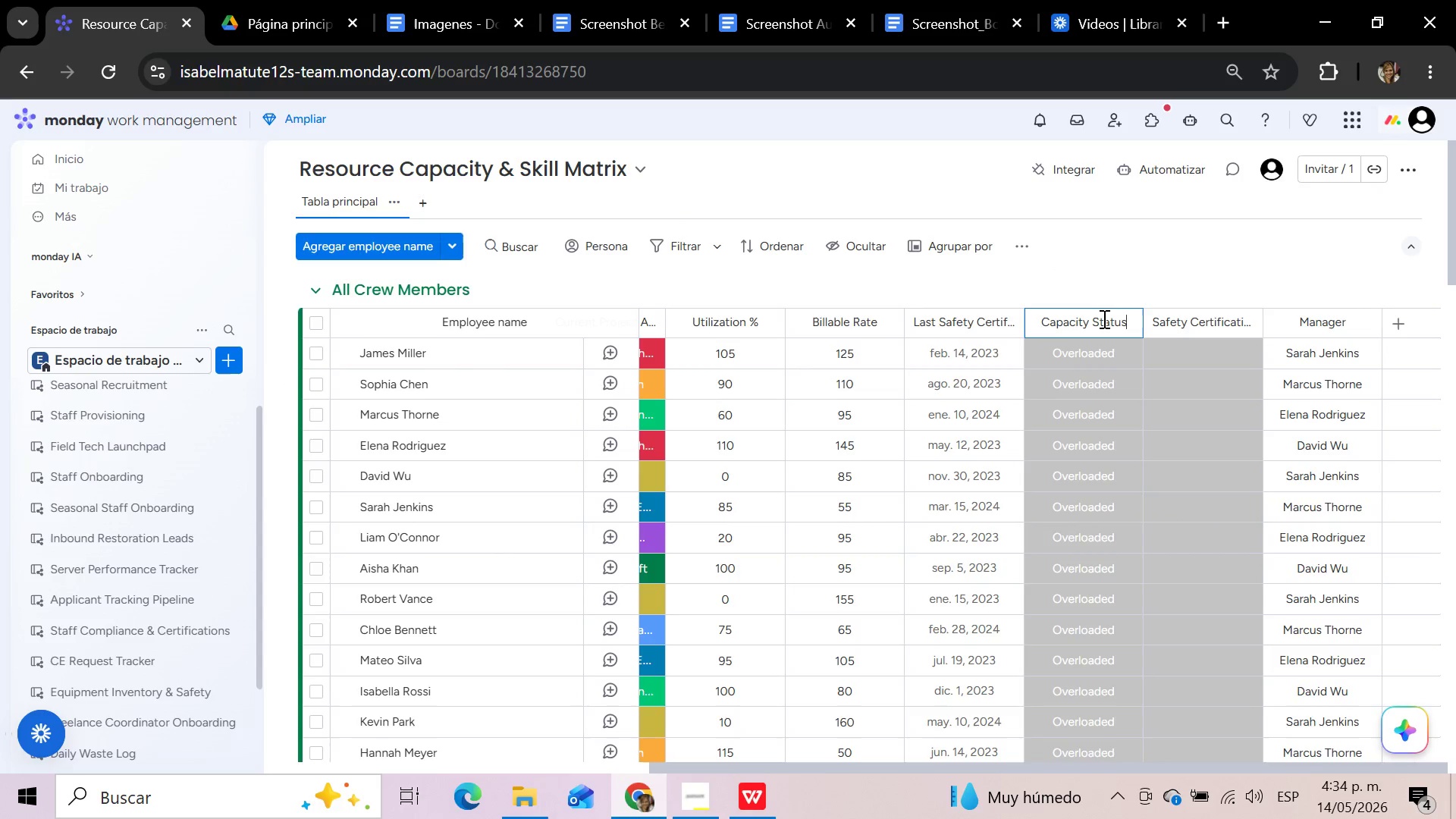 
key(Backspace)
key(Backspace)
key(Backspace)
key(Backspace)
key(Backspace)
key(Backspace)
type(Risk)
 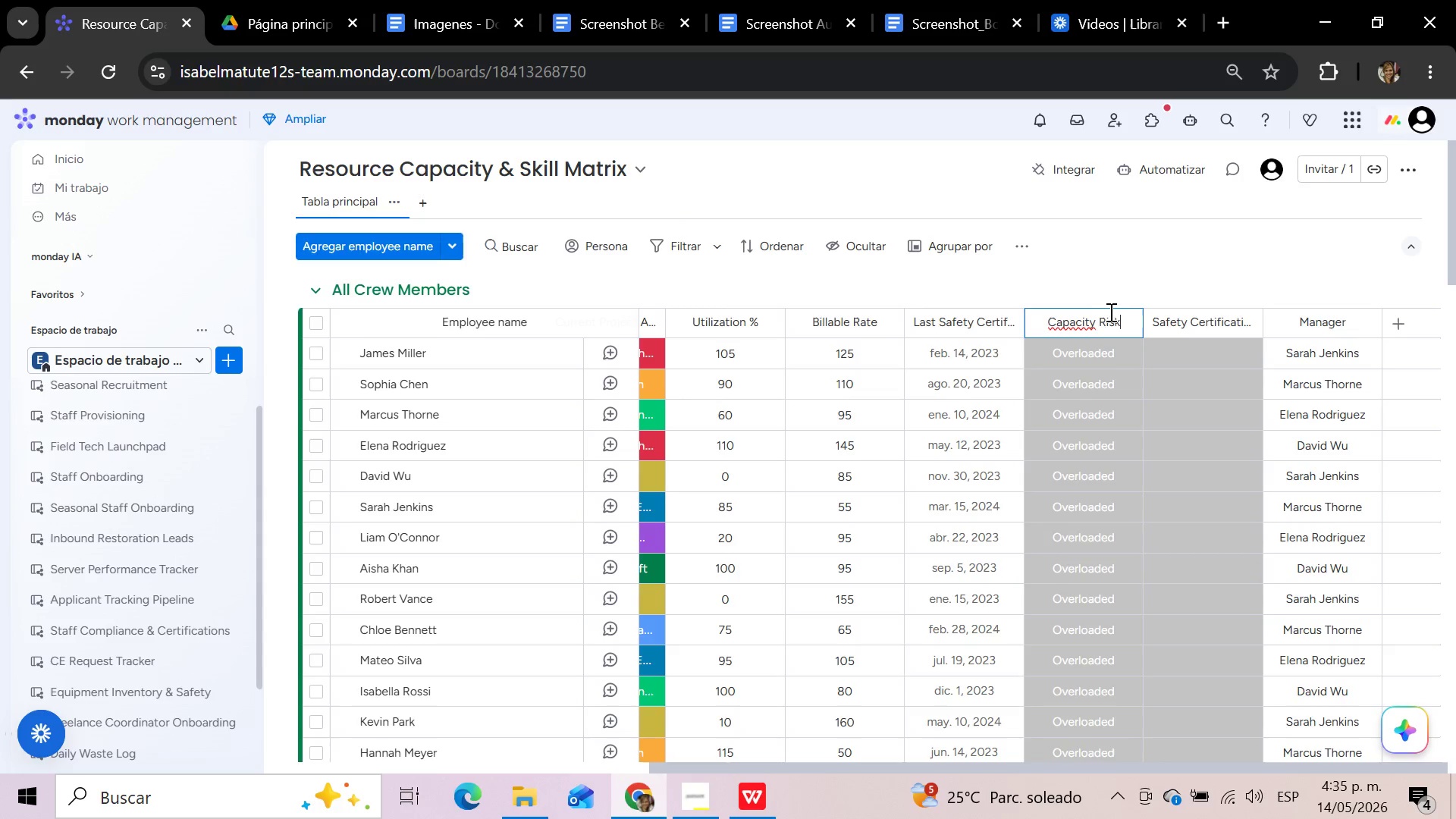 
left_click([1124, 284])
 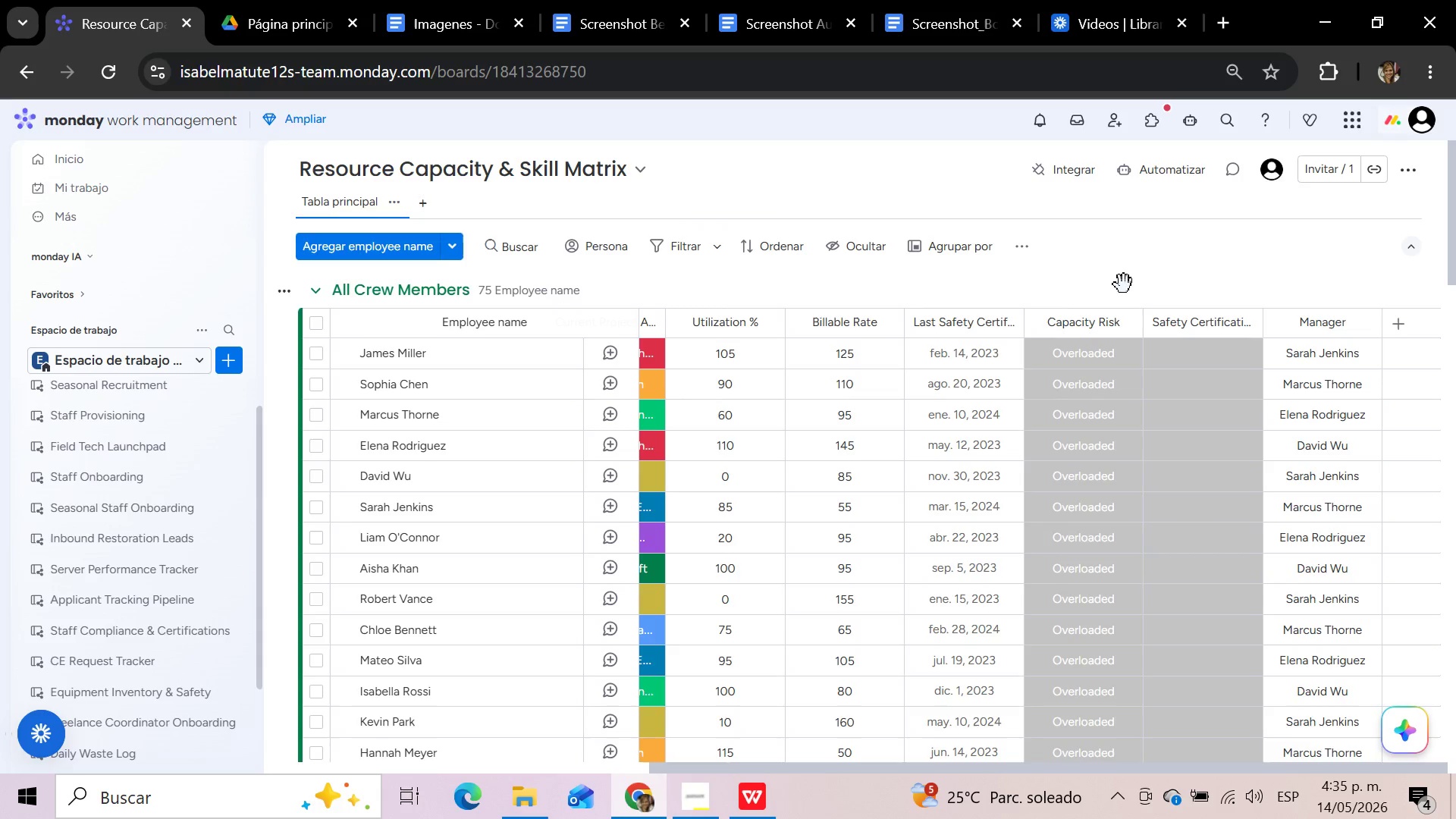 
wait(5.78)
 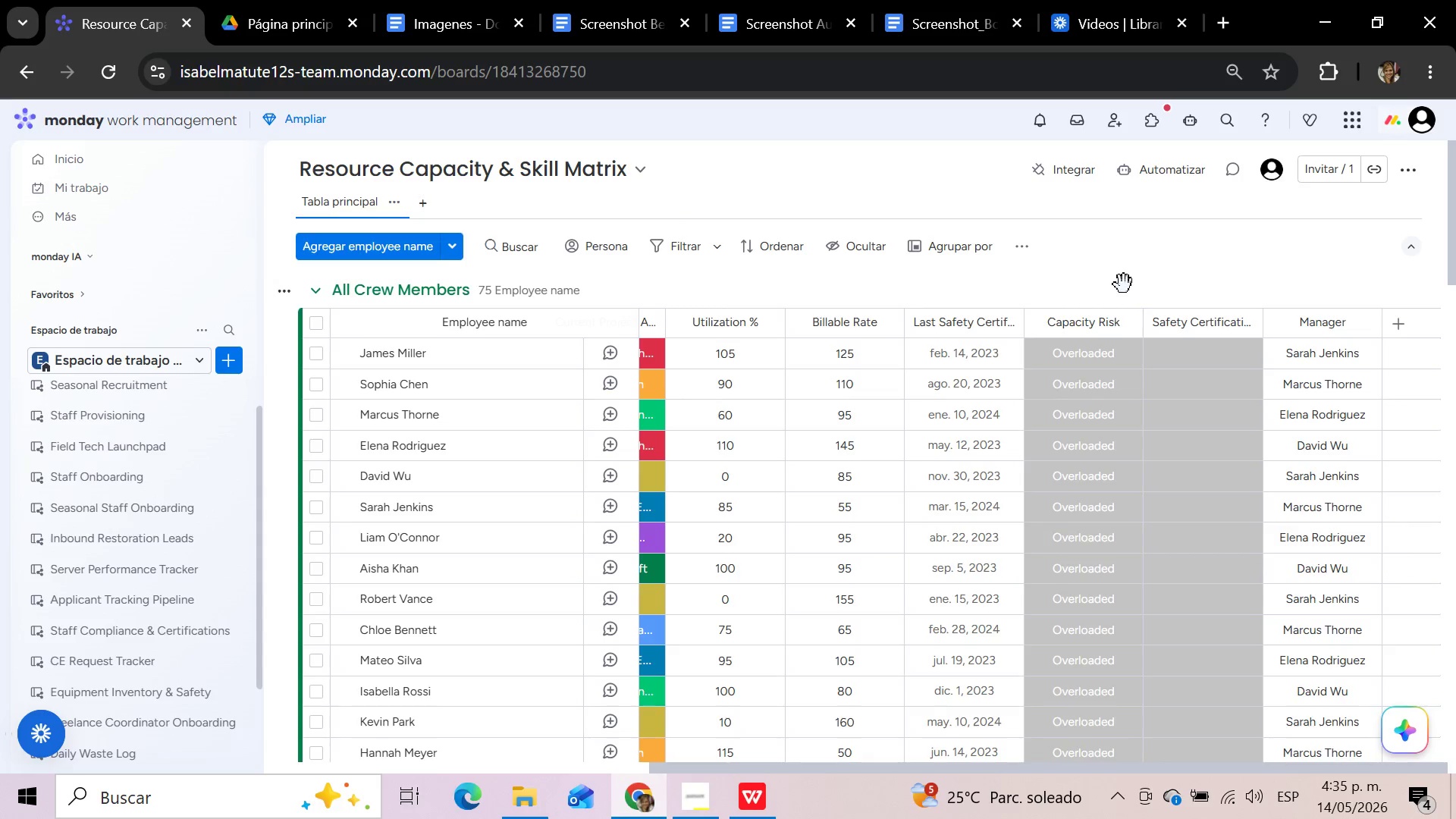 
left_click([1100, 357])
 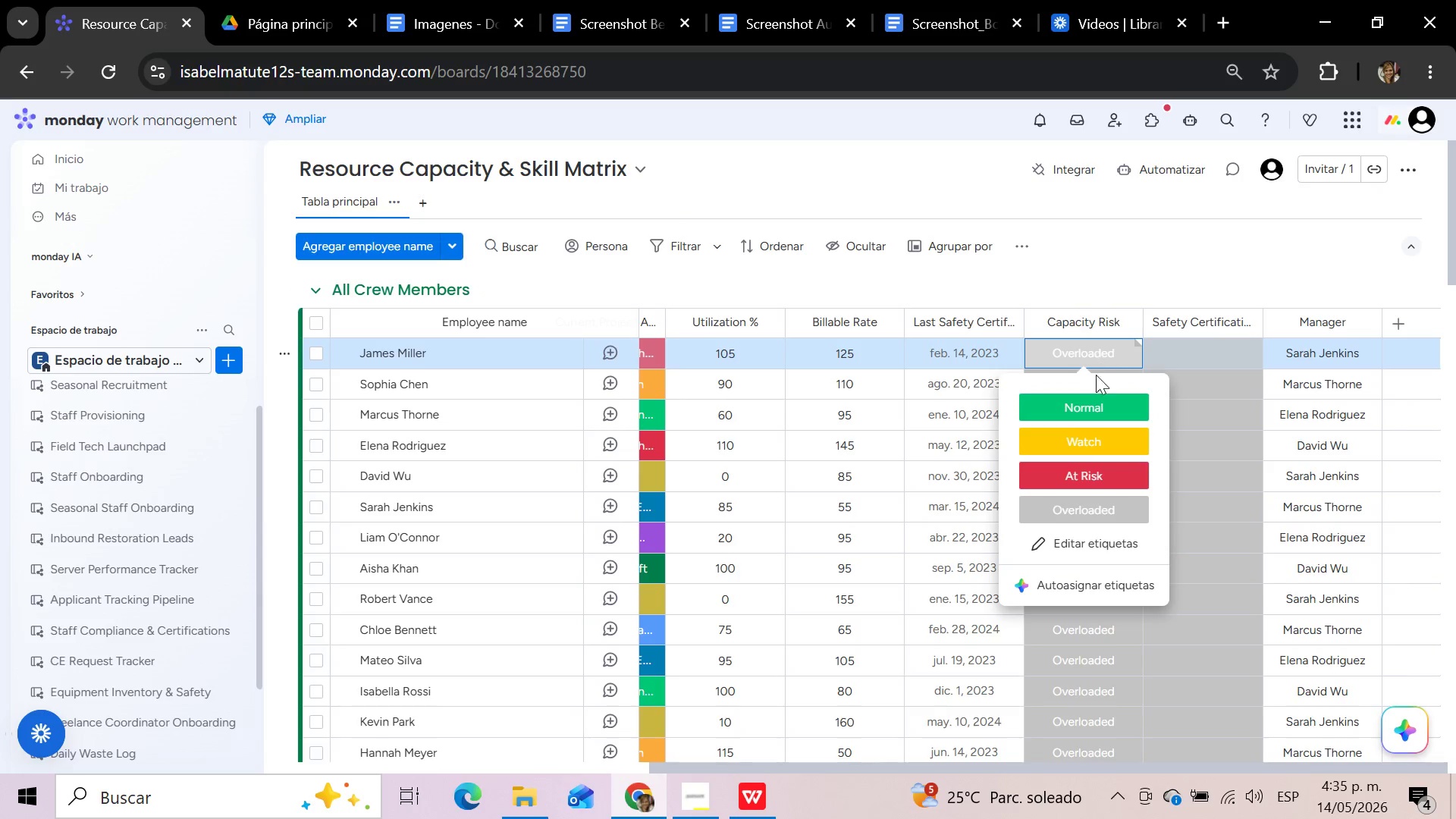 
left_click([1089, 403])
 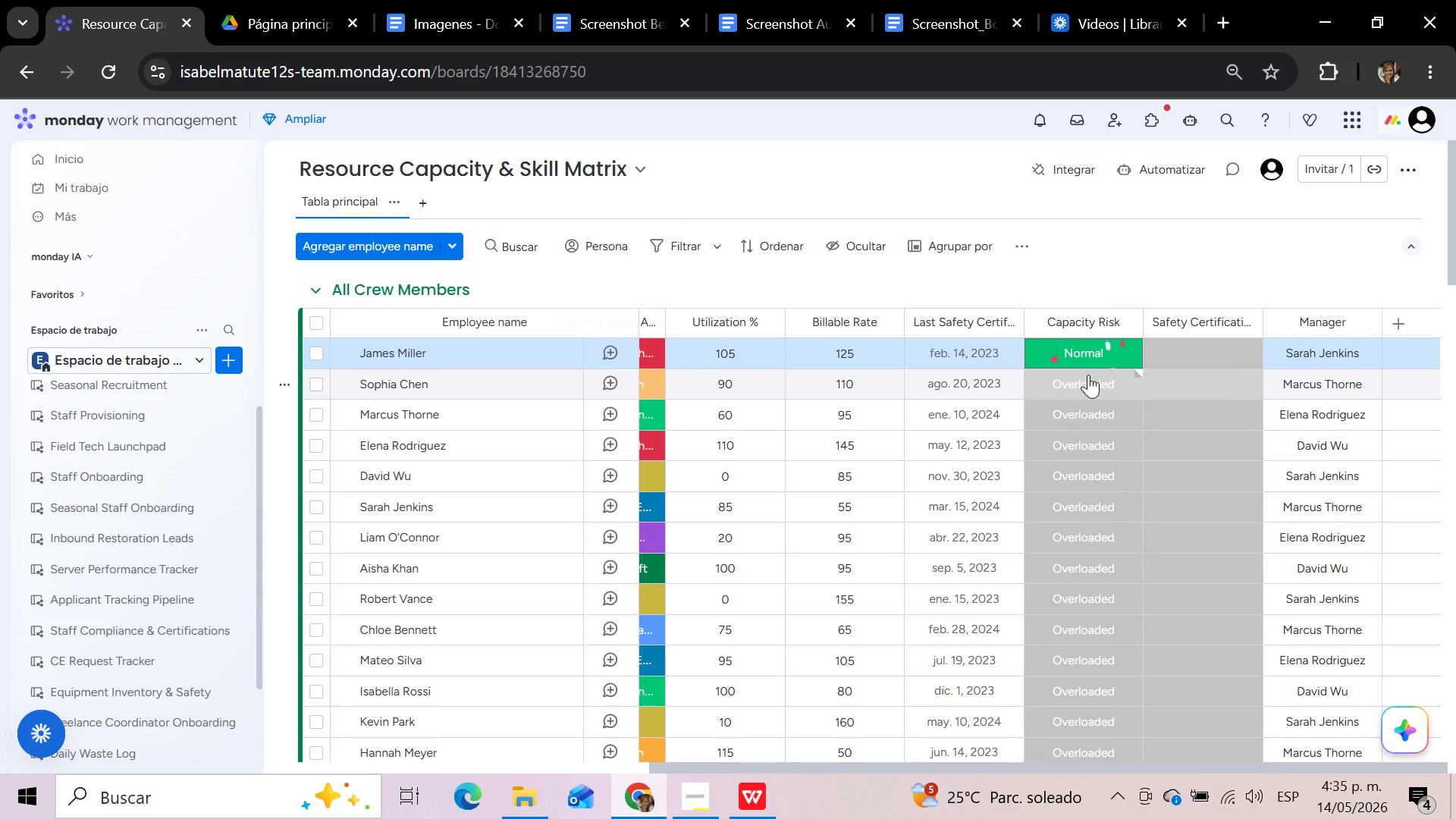 
left_click([1094, 356])
 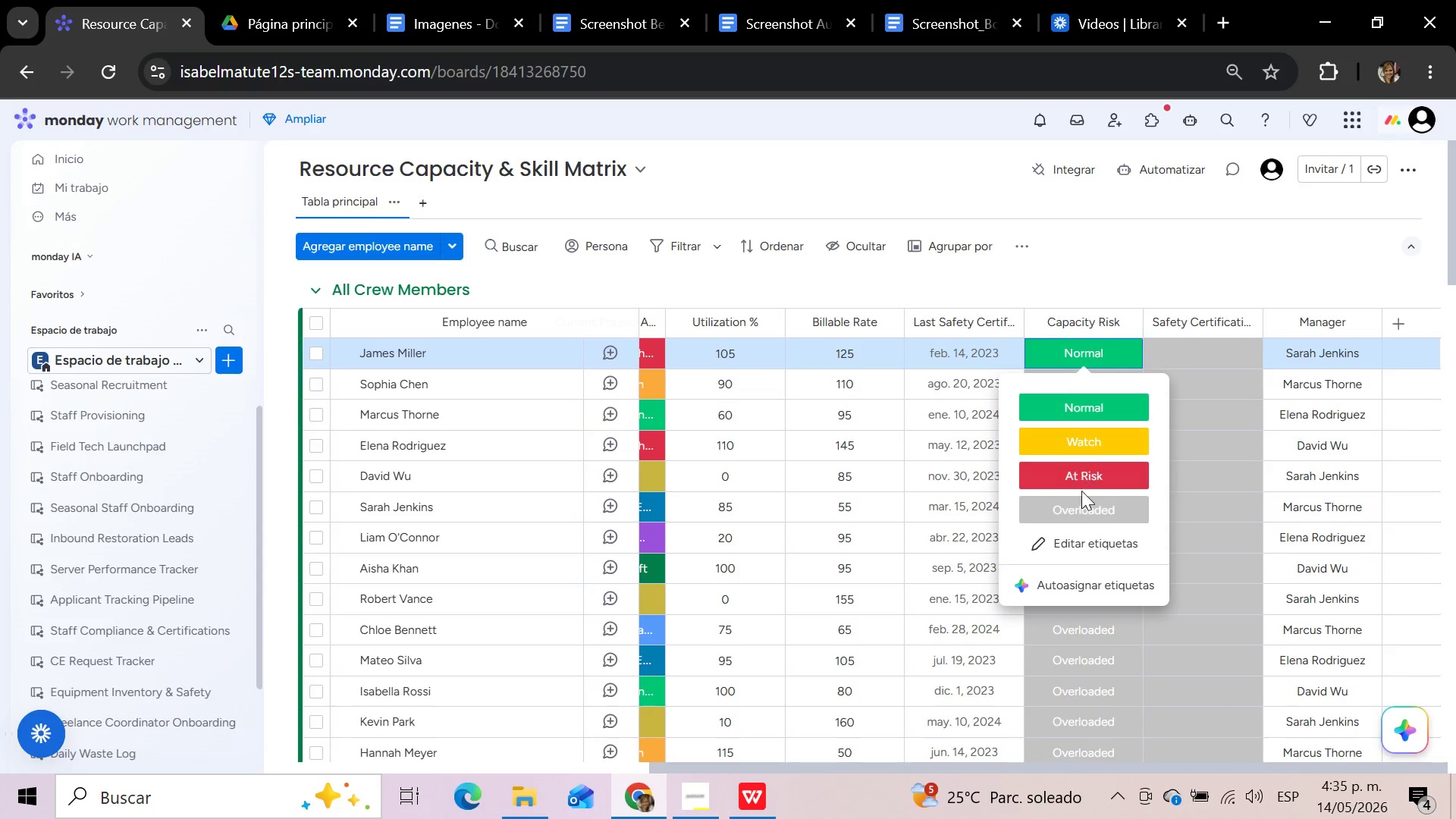 
left_click([1078, 504])
 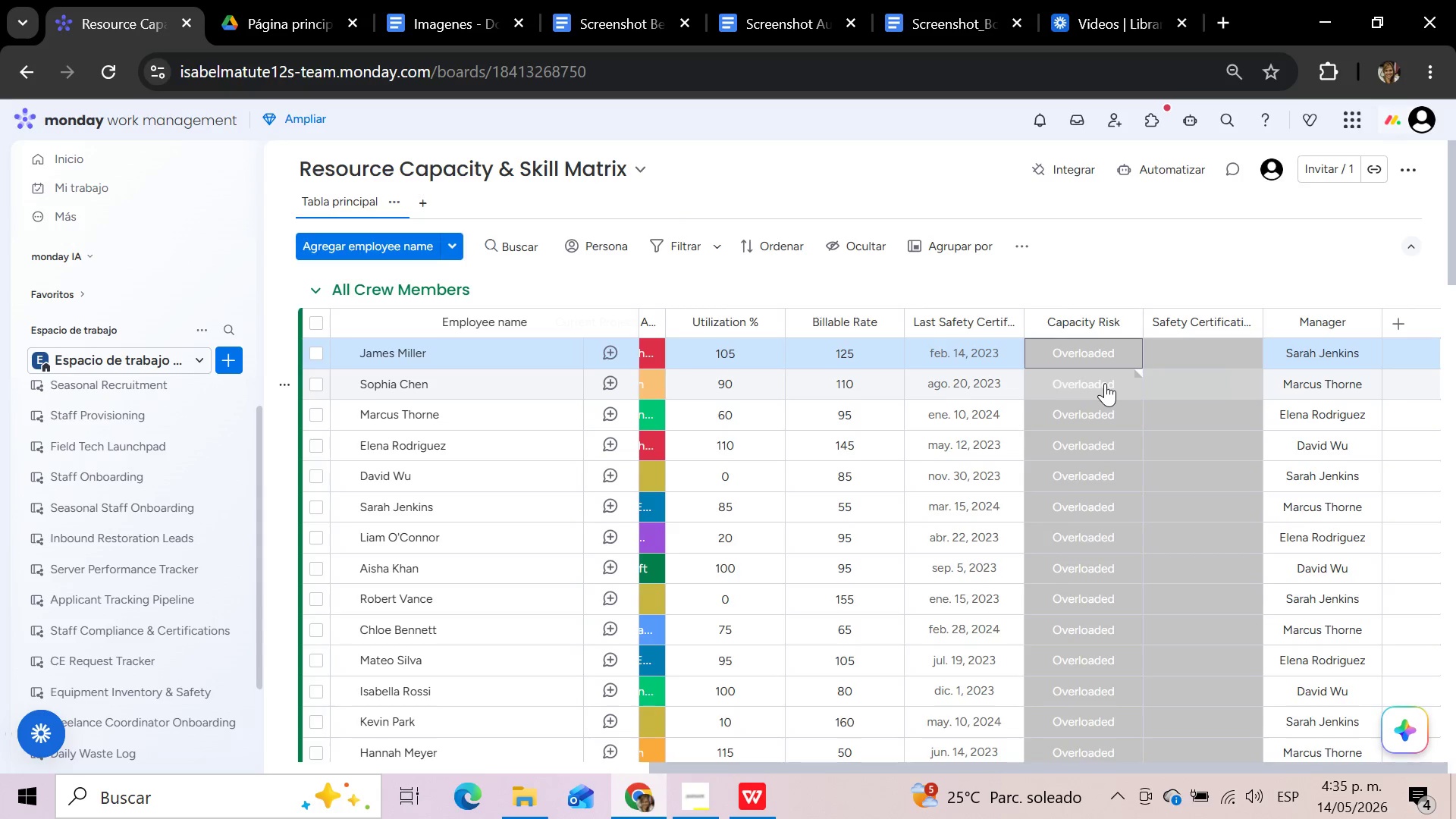 
wait(10.66)
 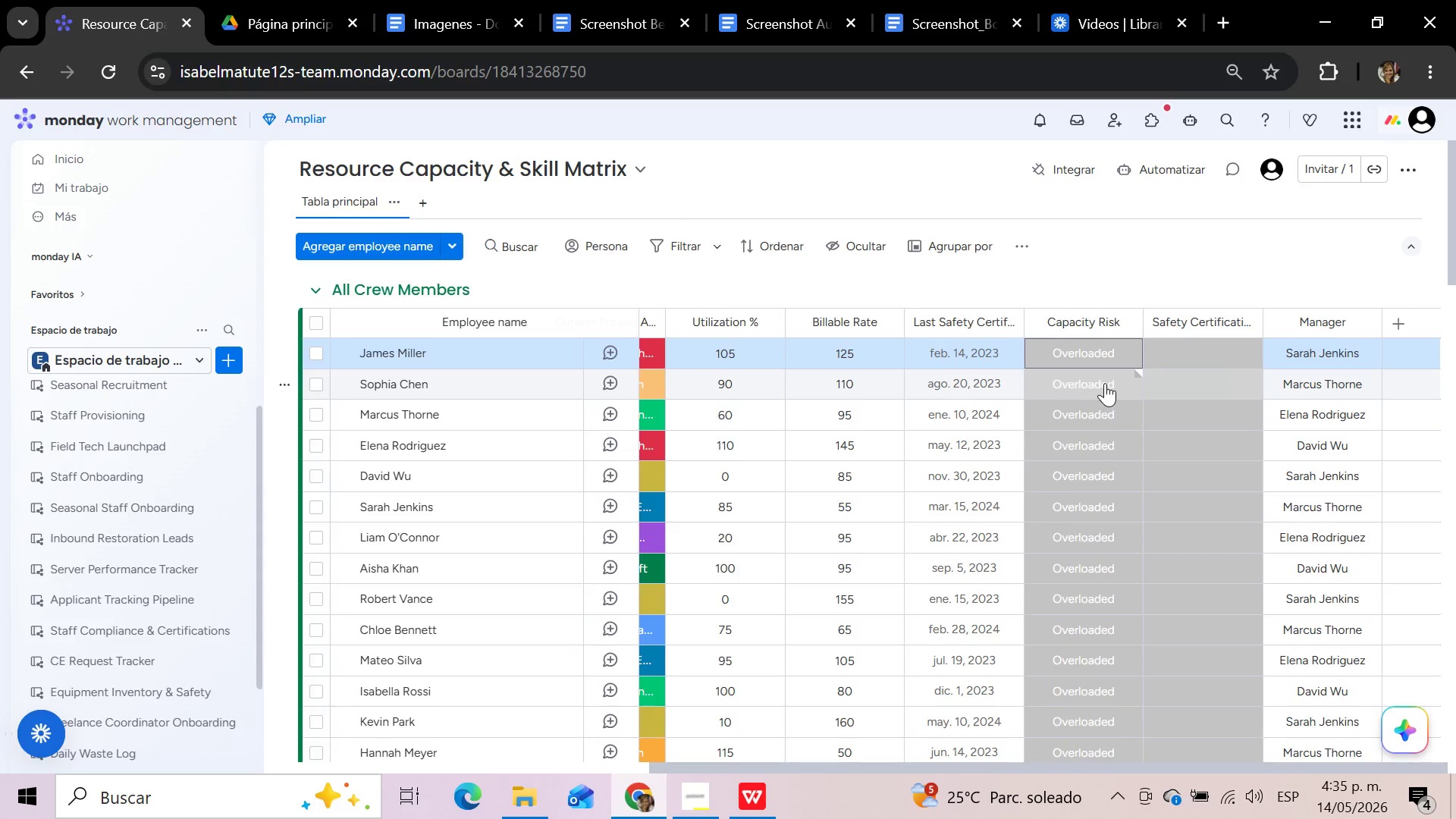 
left_click([1093, 413])
 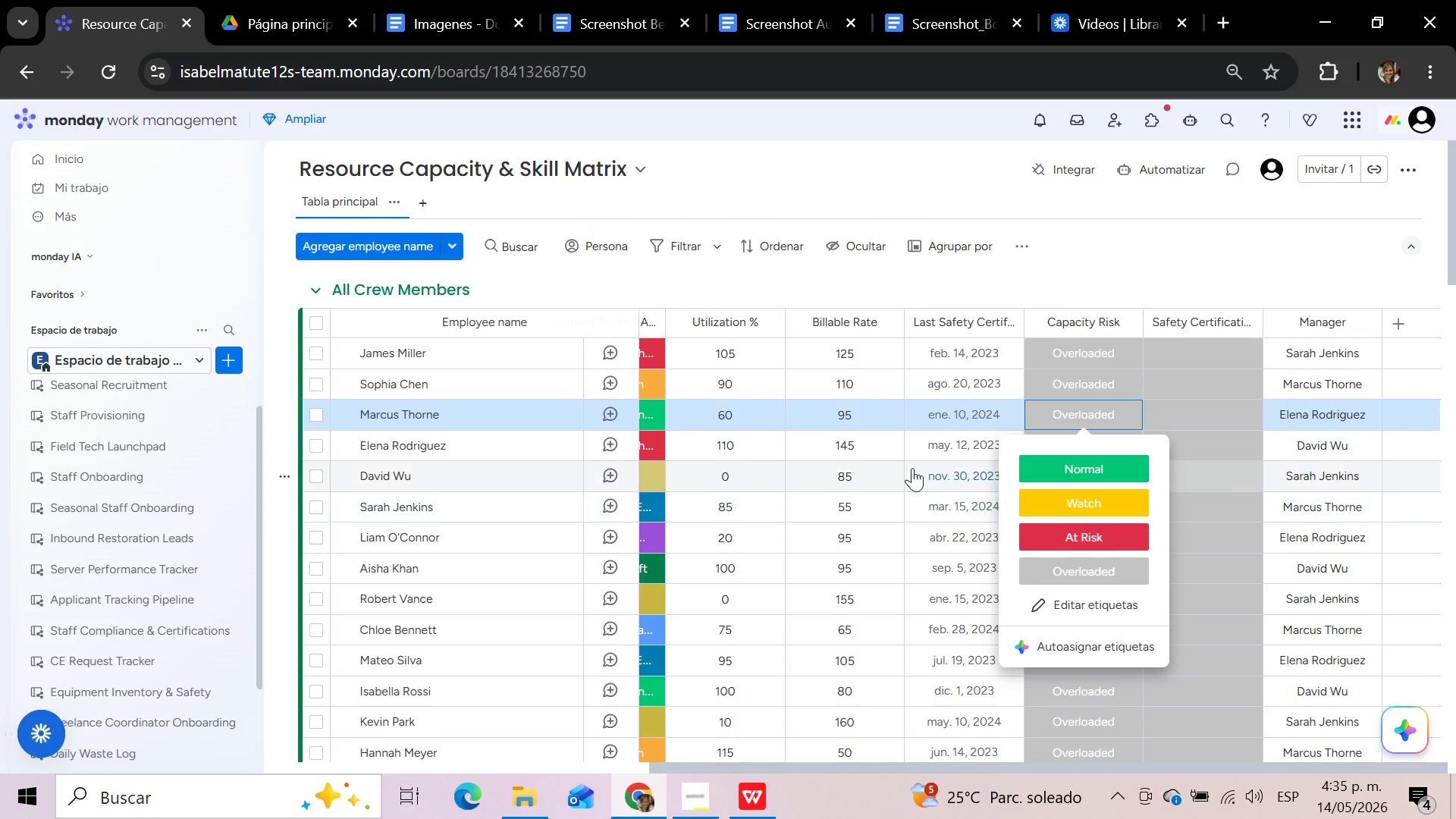 
left_click([852, 471])
 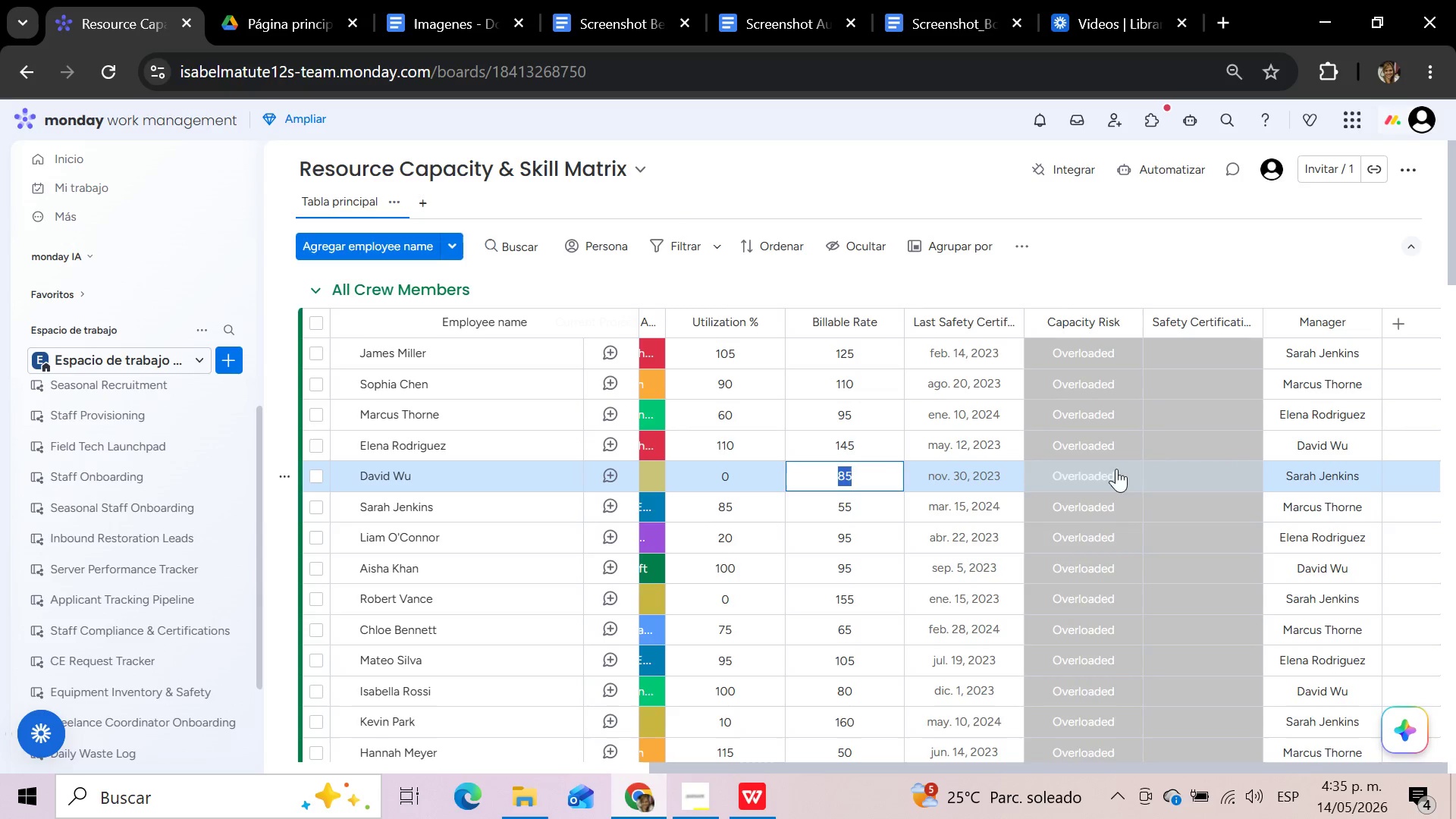 
left_click([1130, 469])
 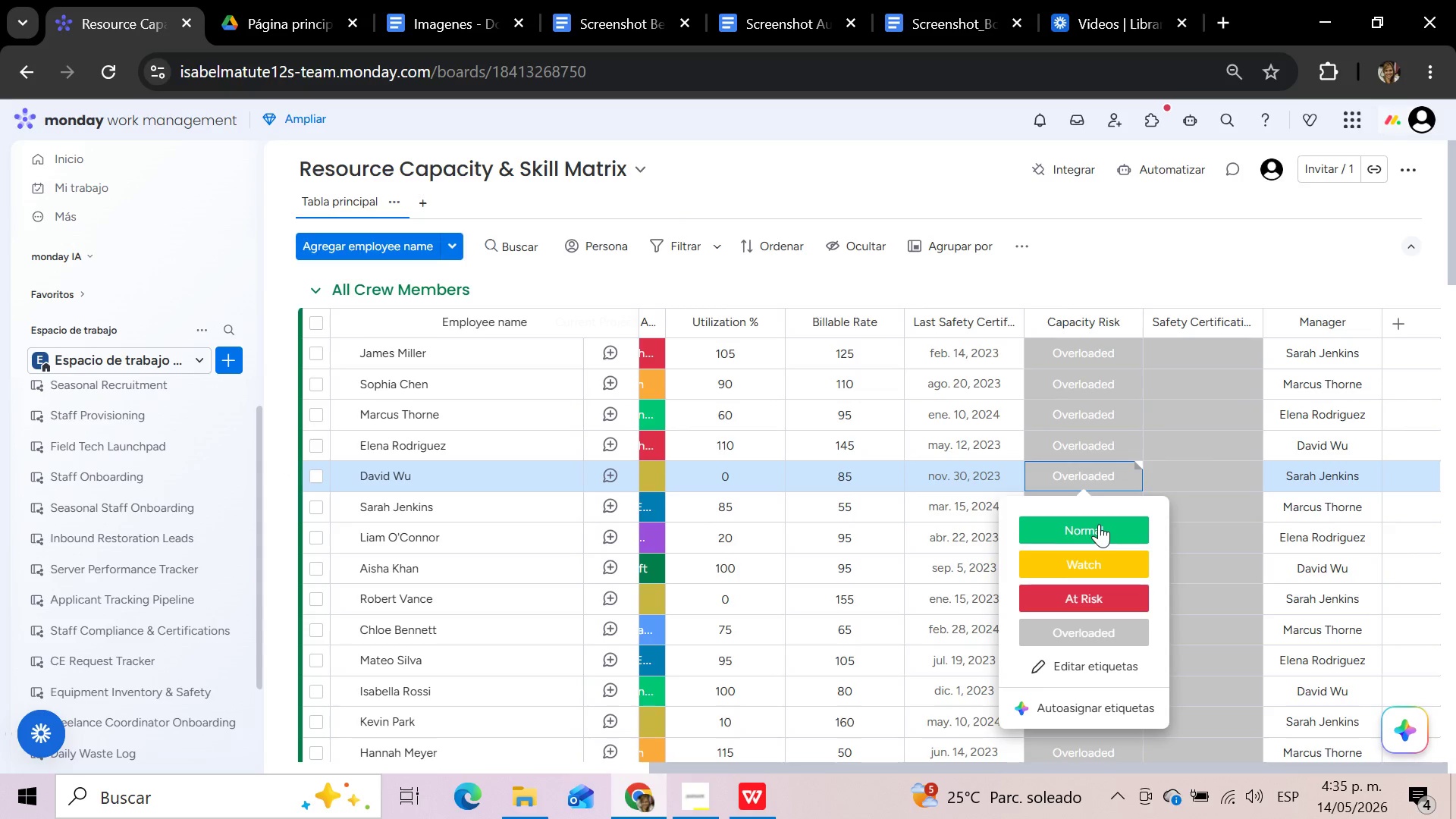 
left_click([1098, 525])
 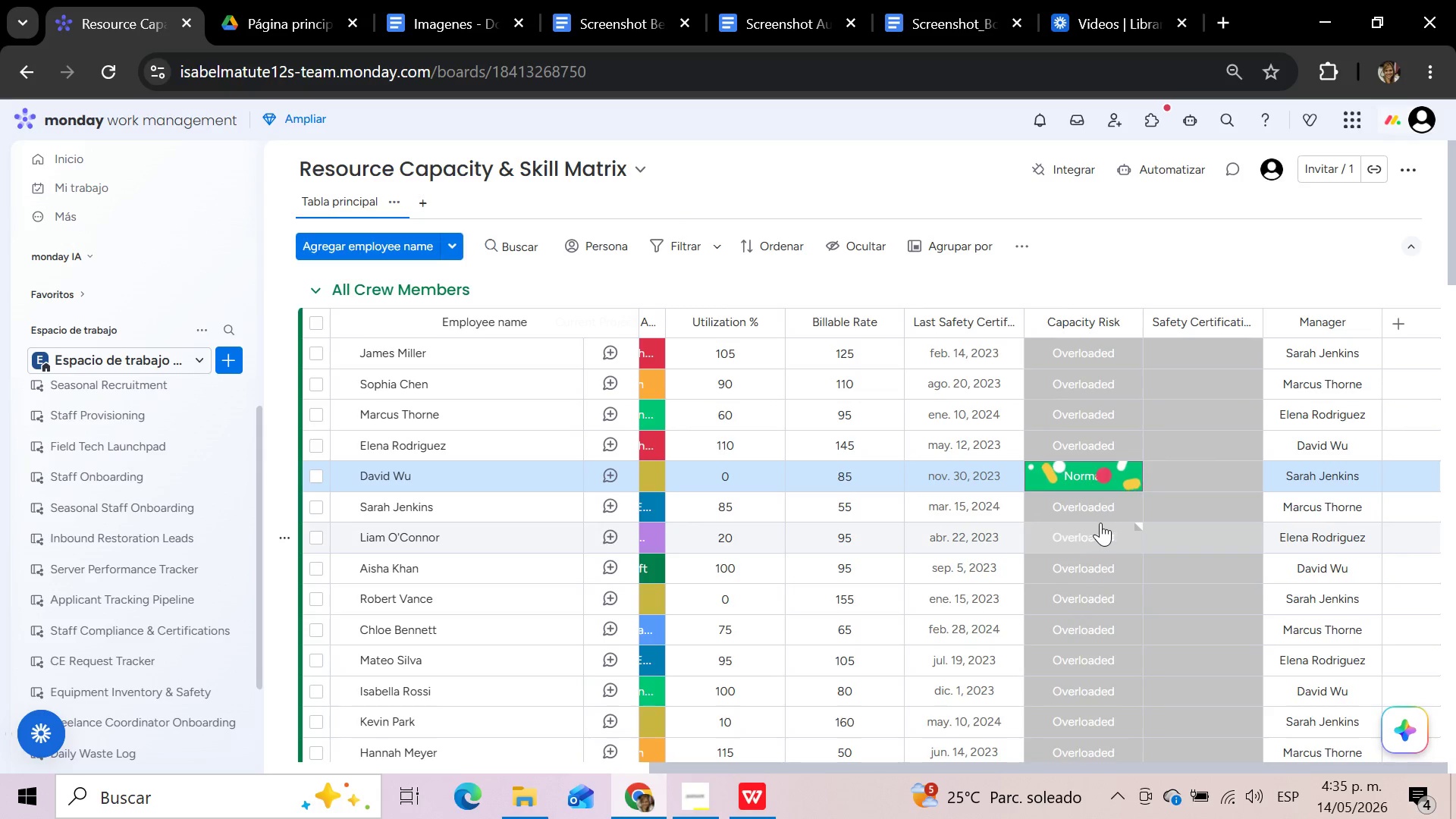 
left_click([1103, 502])
 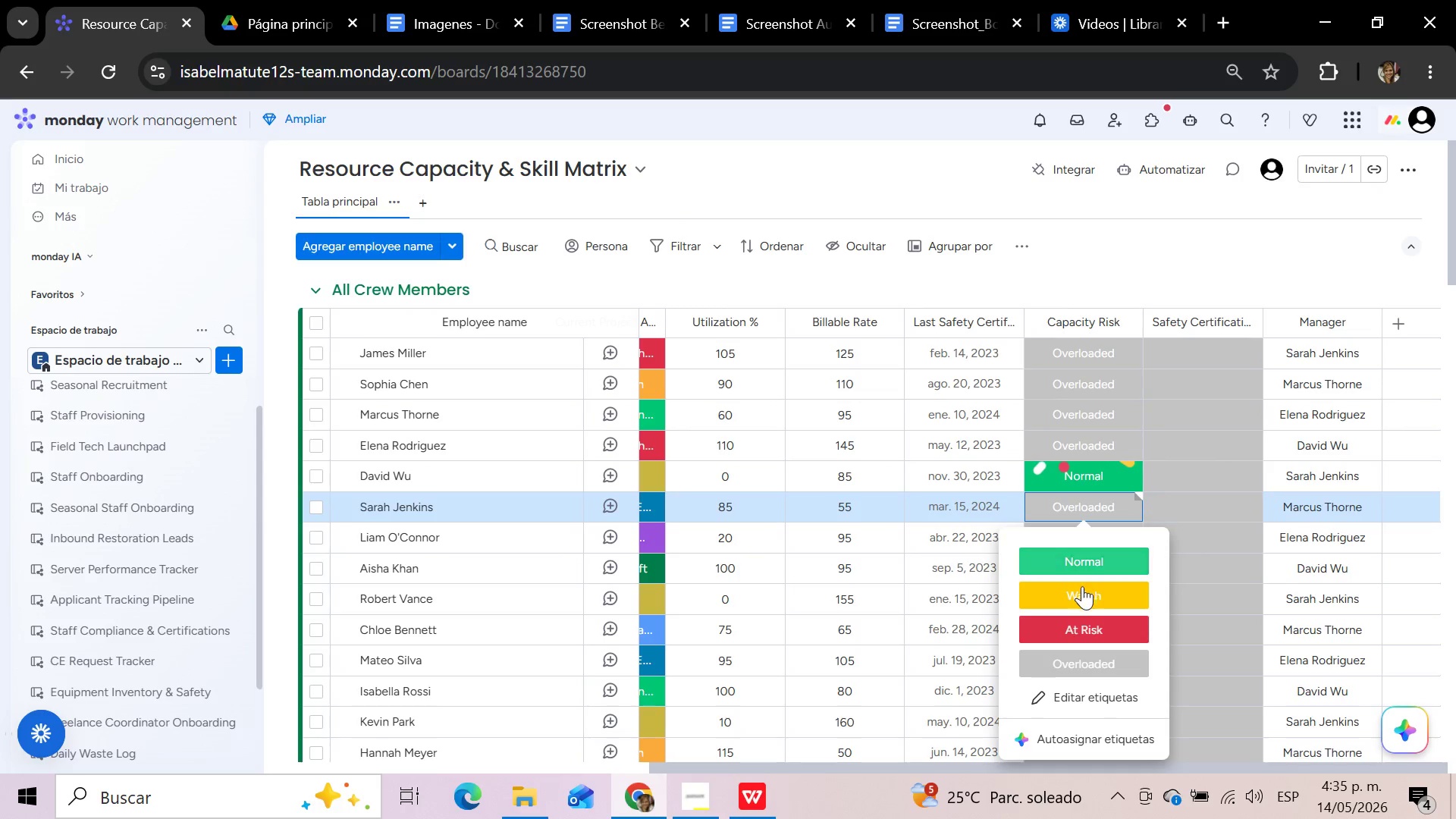 
left_click([1082, 586])
 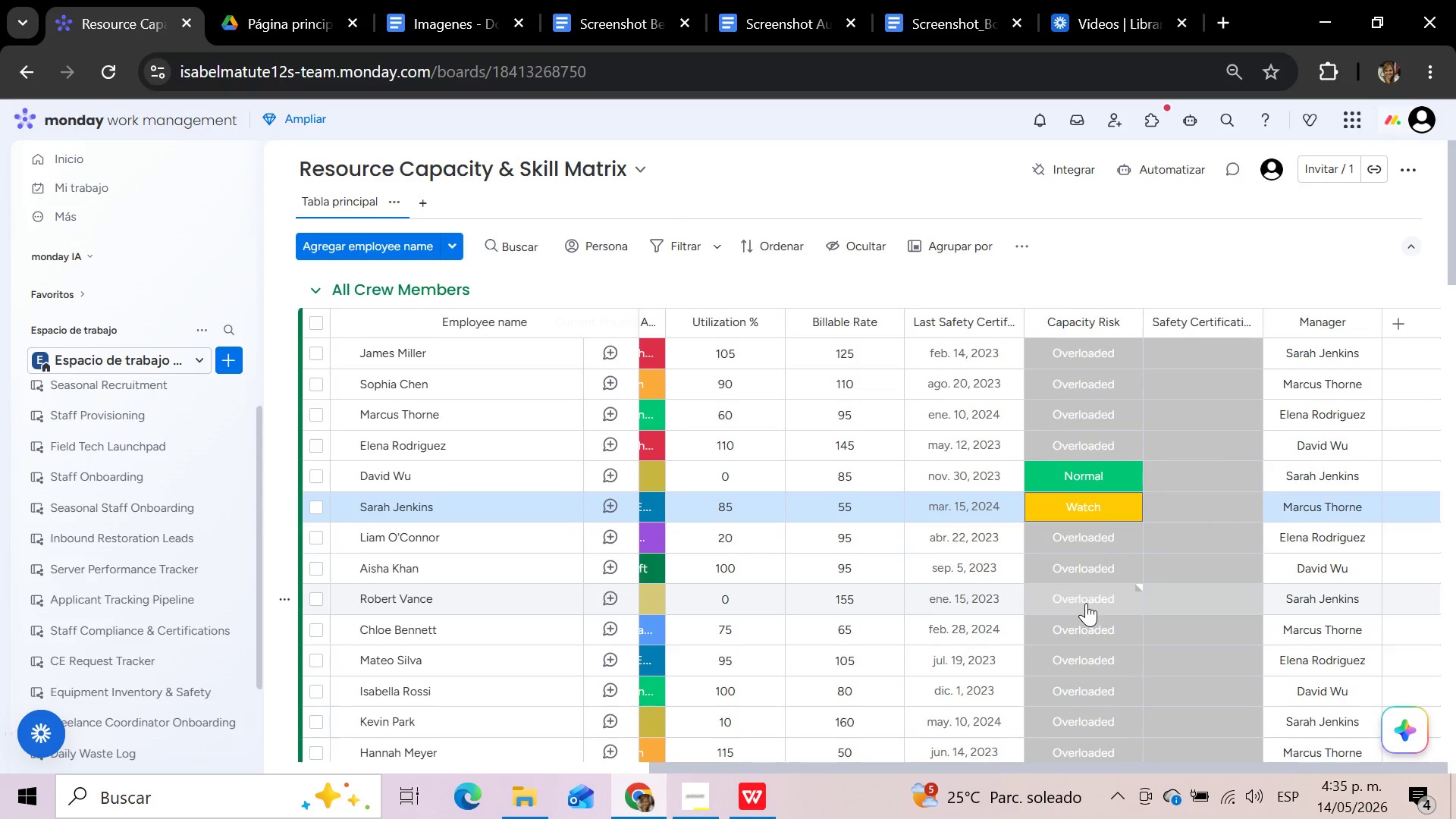 
left_click([1081, 627])
 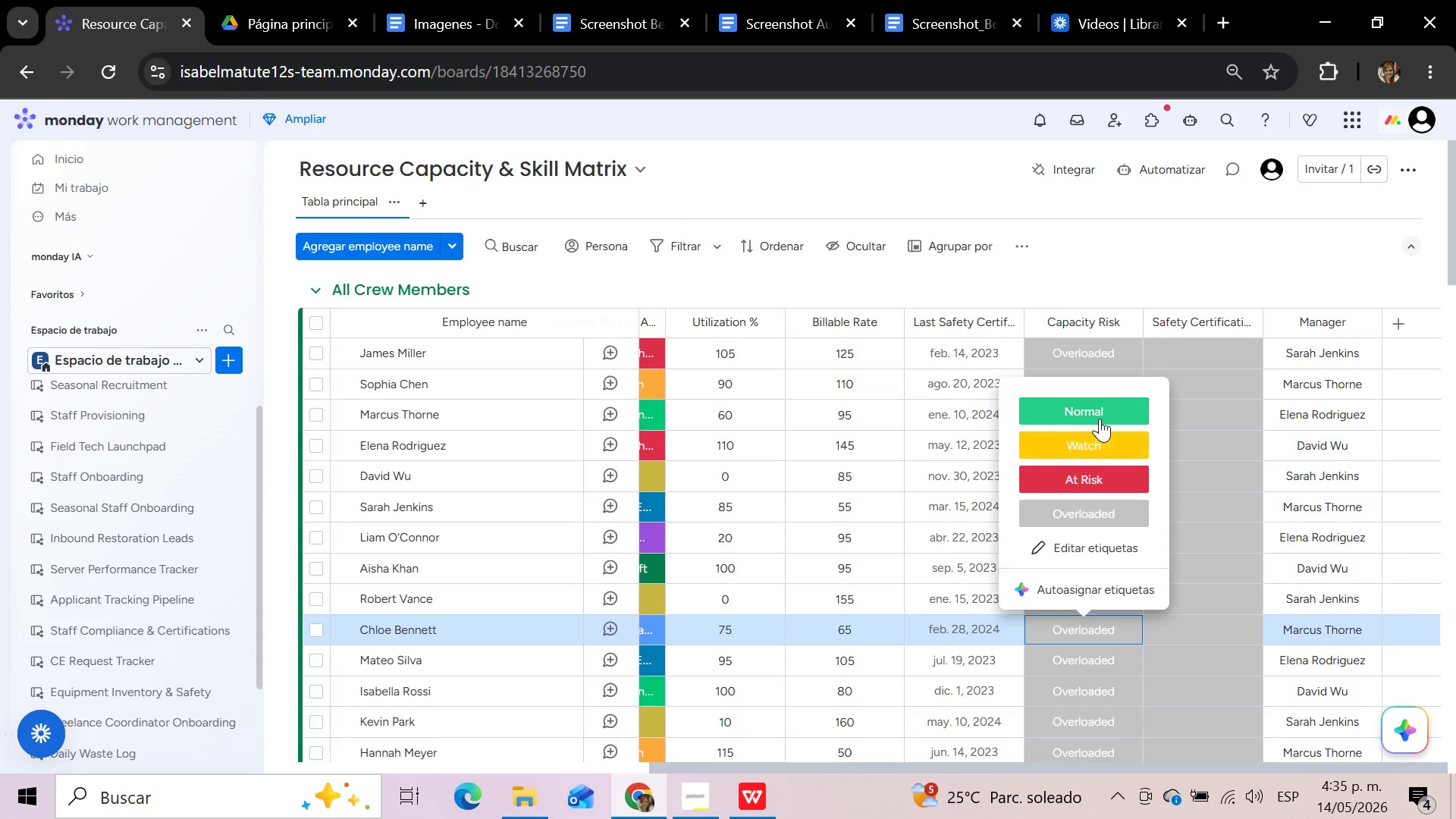 
left_click([1091, 445])
 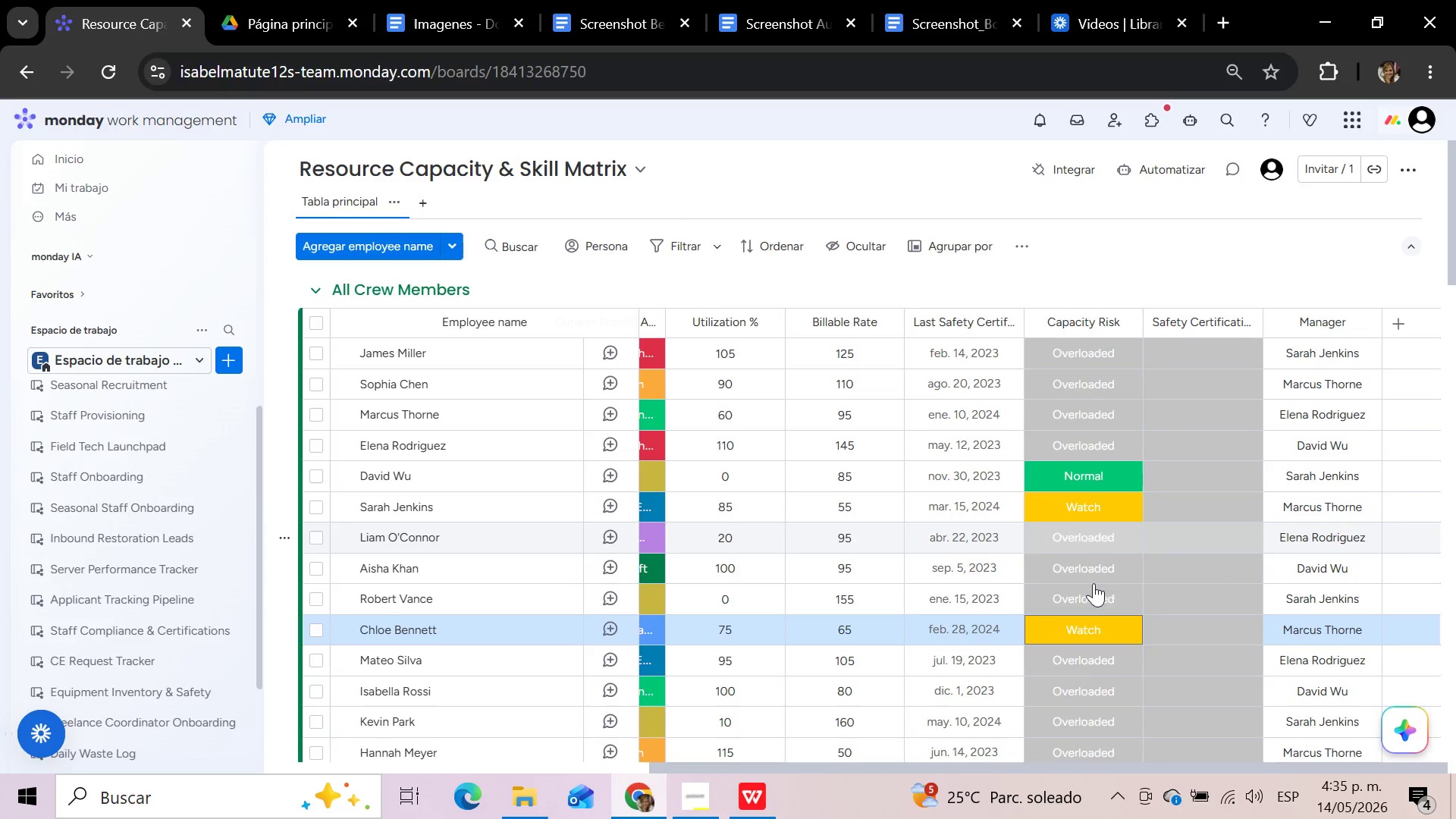 
mouse_move([1091, 676])
 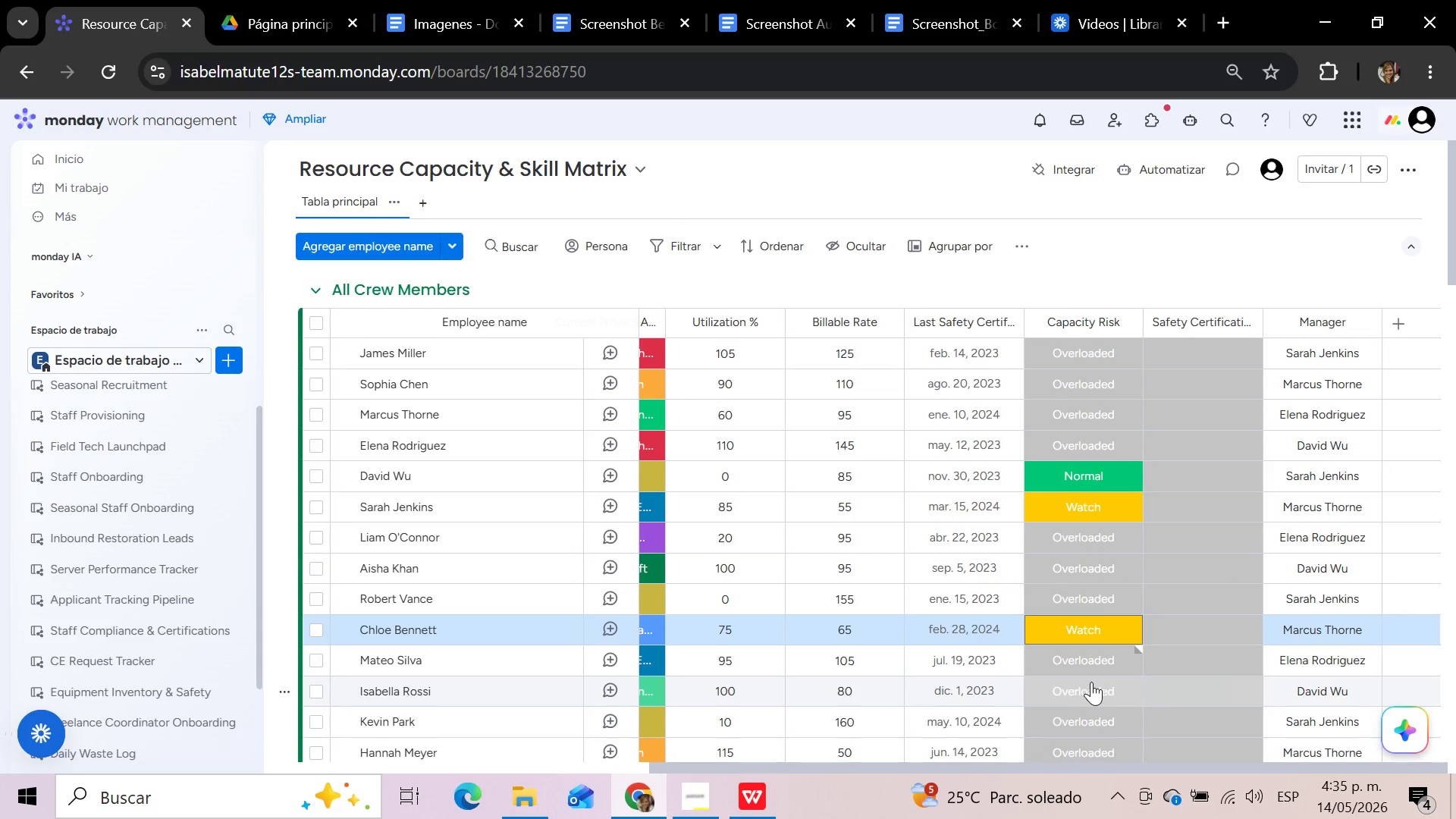 
left_click([1091, 682])
 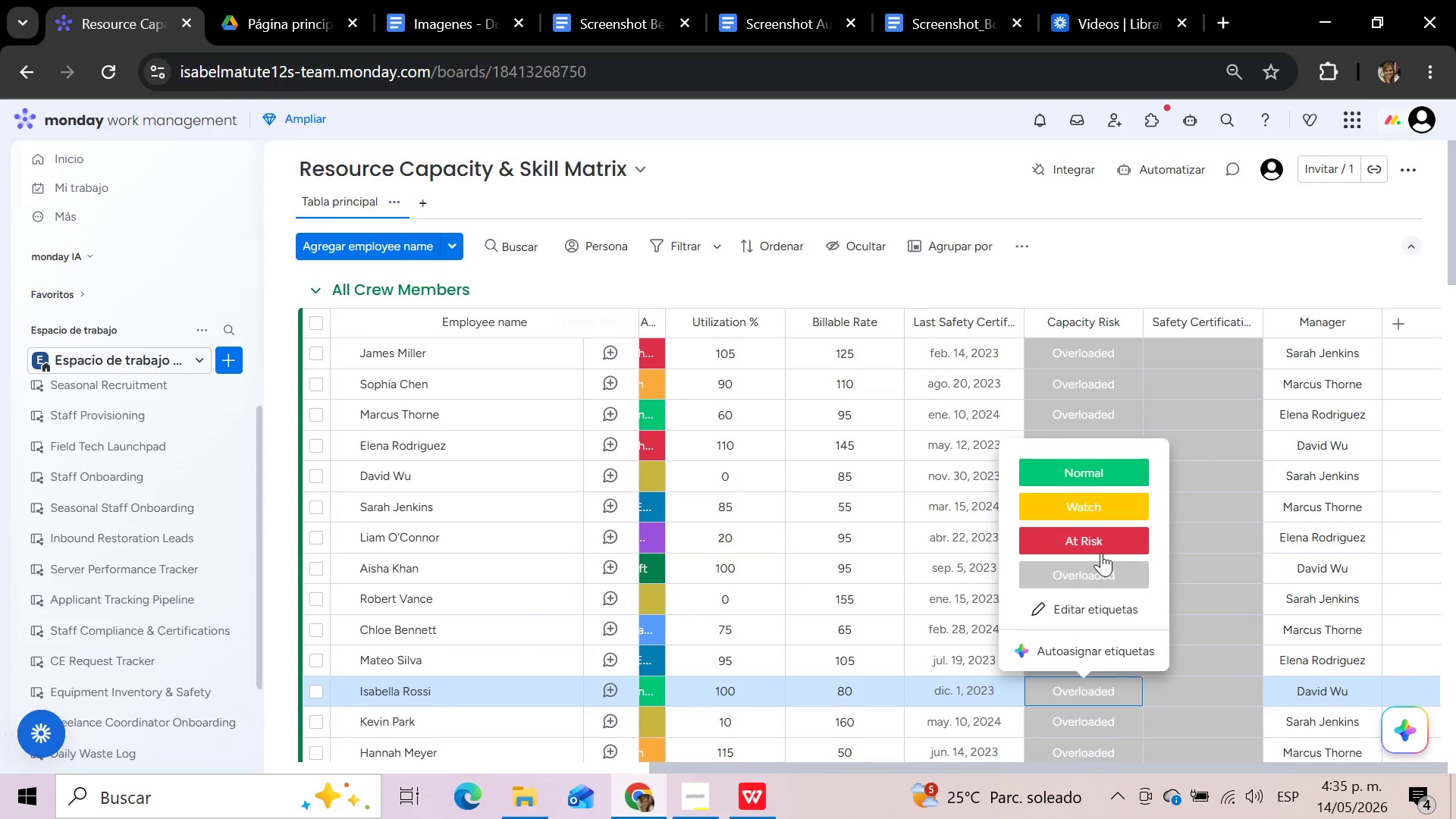 
left_click([1101, 539])
 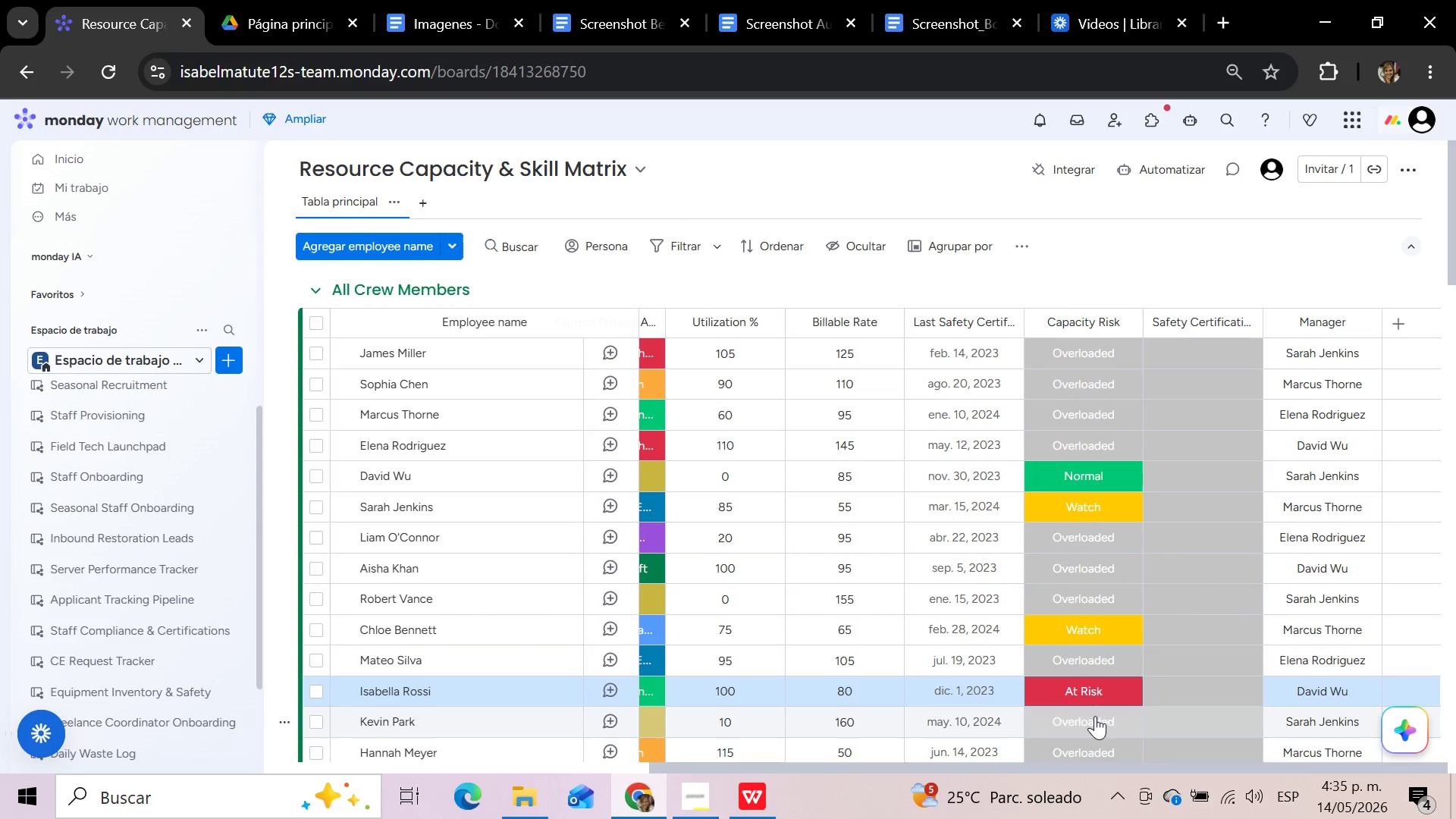 
scroll: coordinate [1095, 716], scroll_direction: down, amount: 2.0
 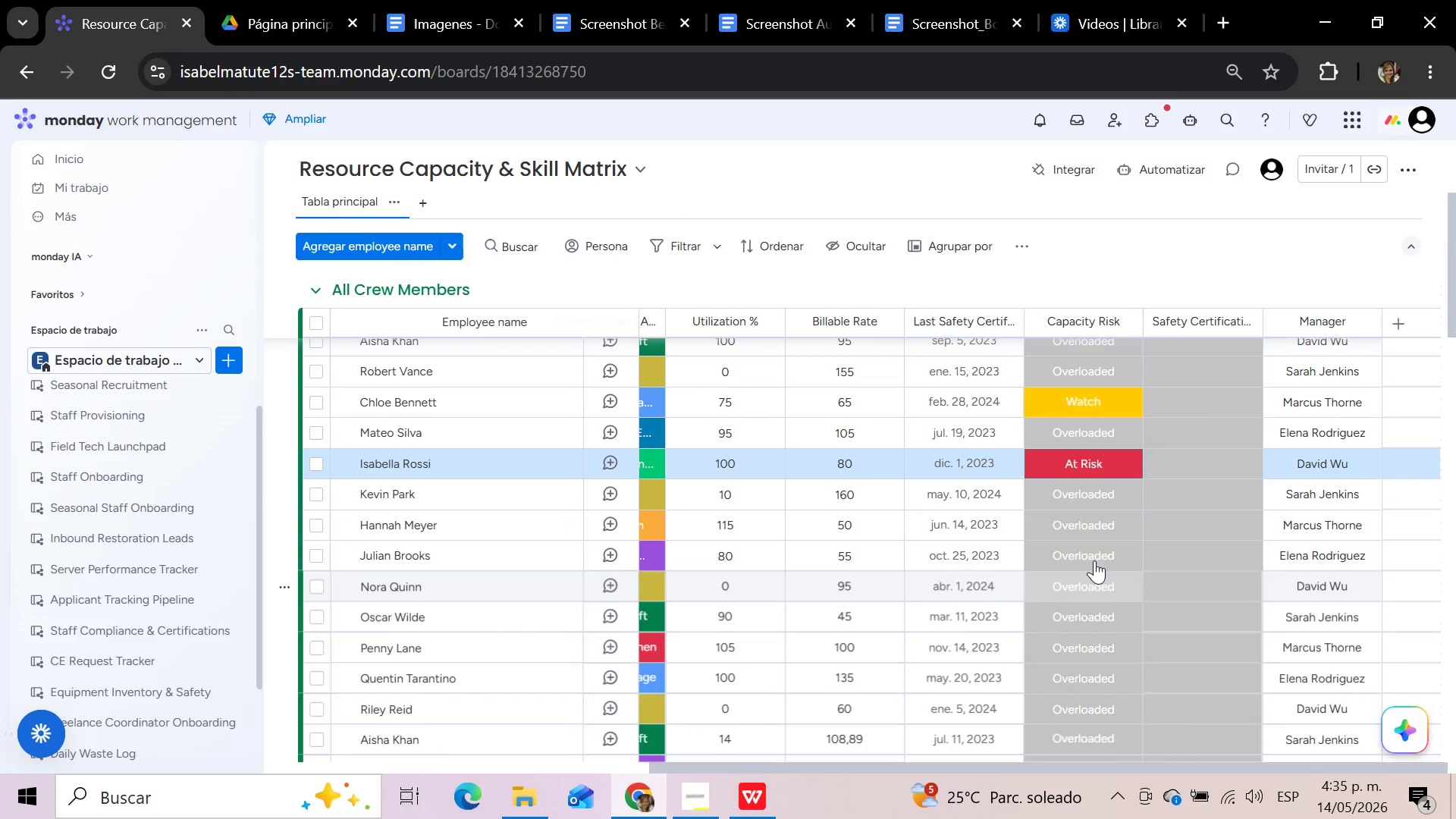 
left_click([1094, 523])
 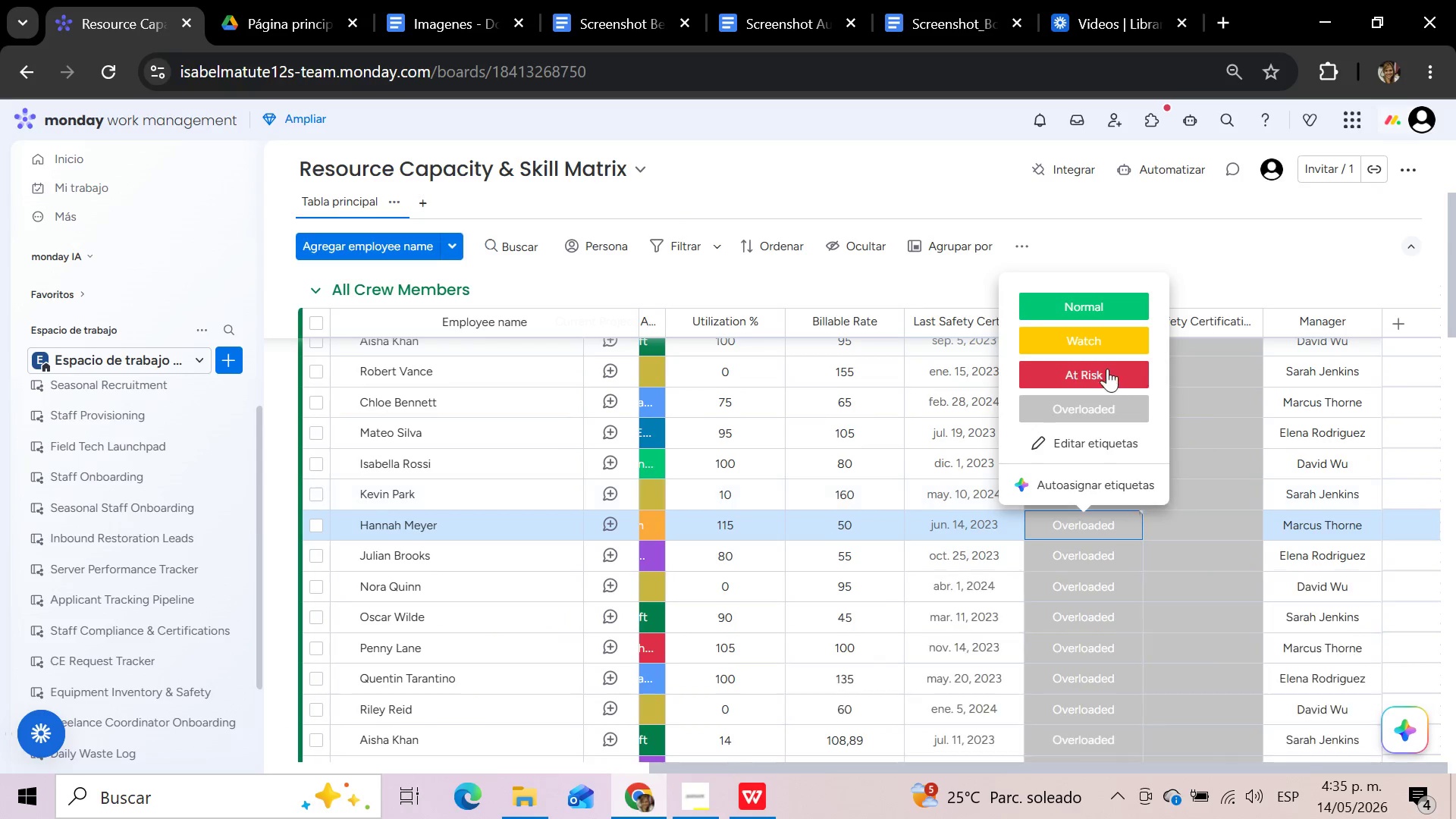 
left_click([1108, 338])
 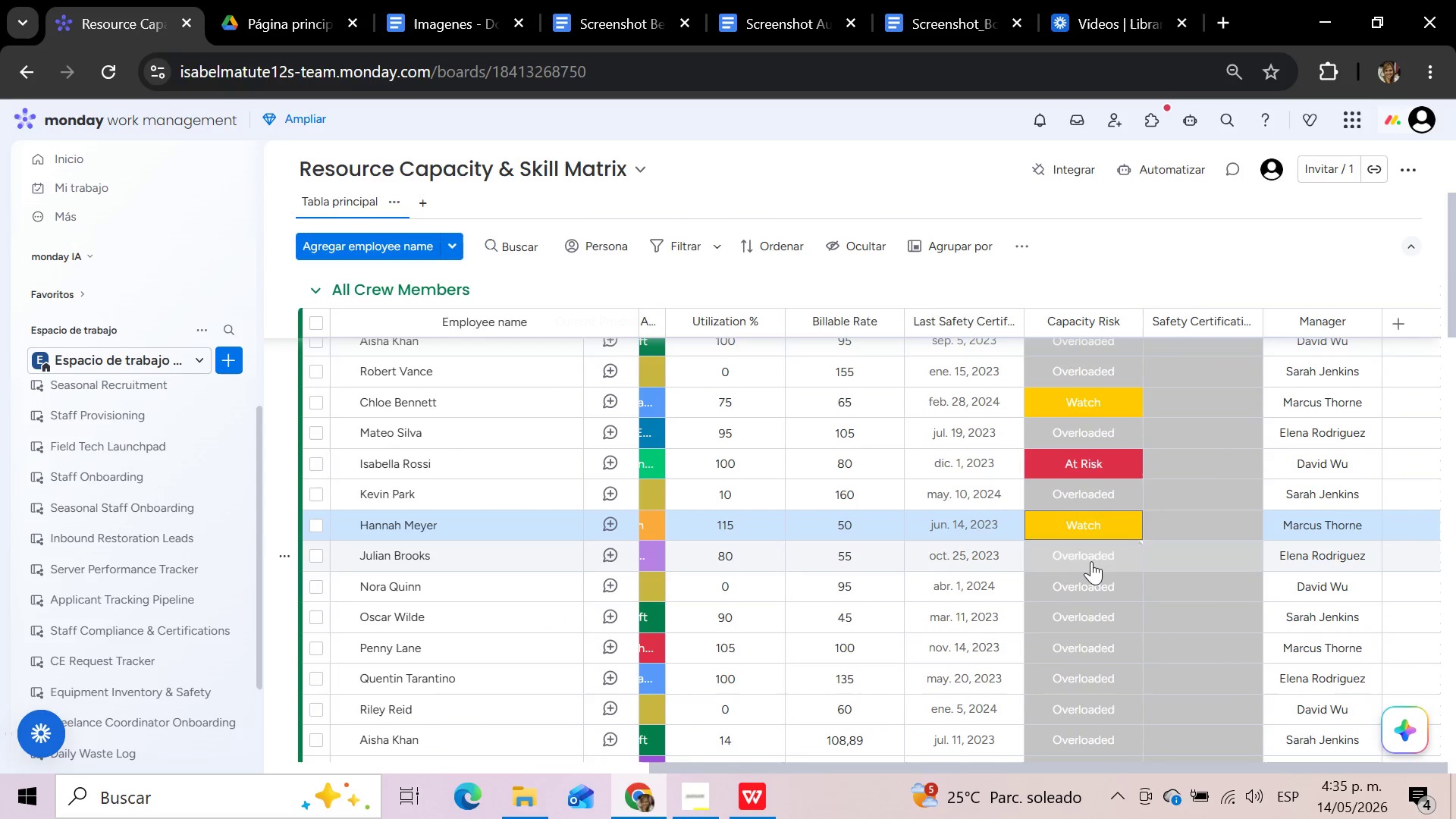 
left_click([1091, 561])
 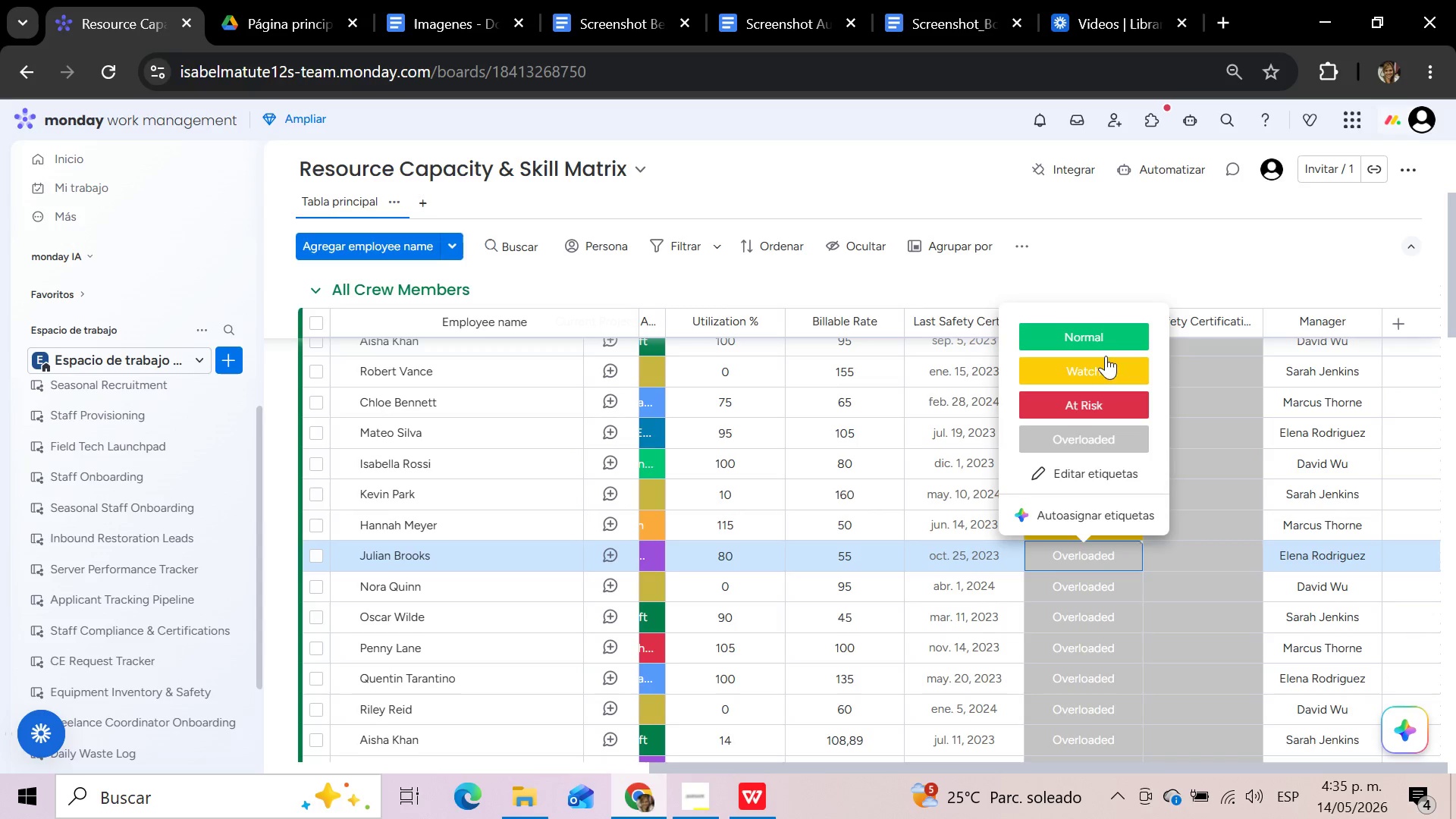 
left_click([1105, 328])
 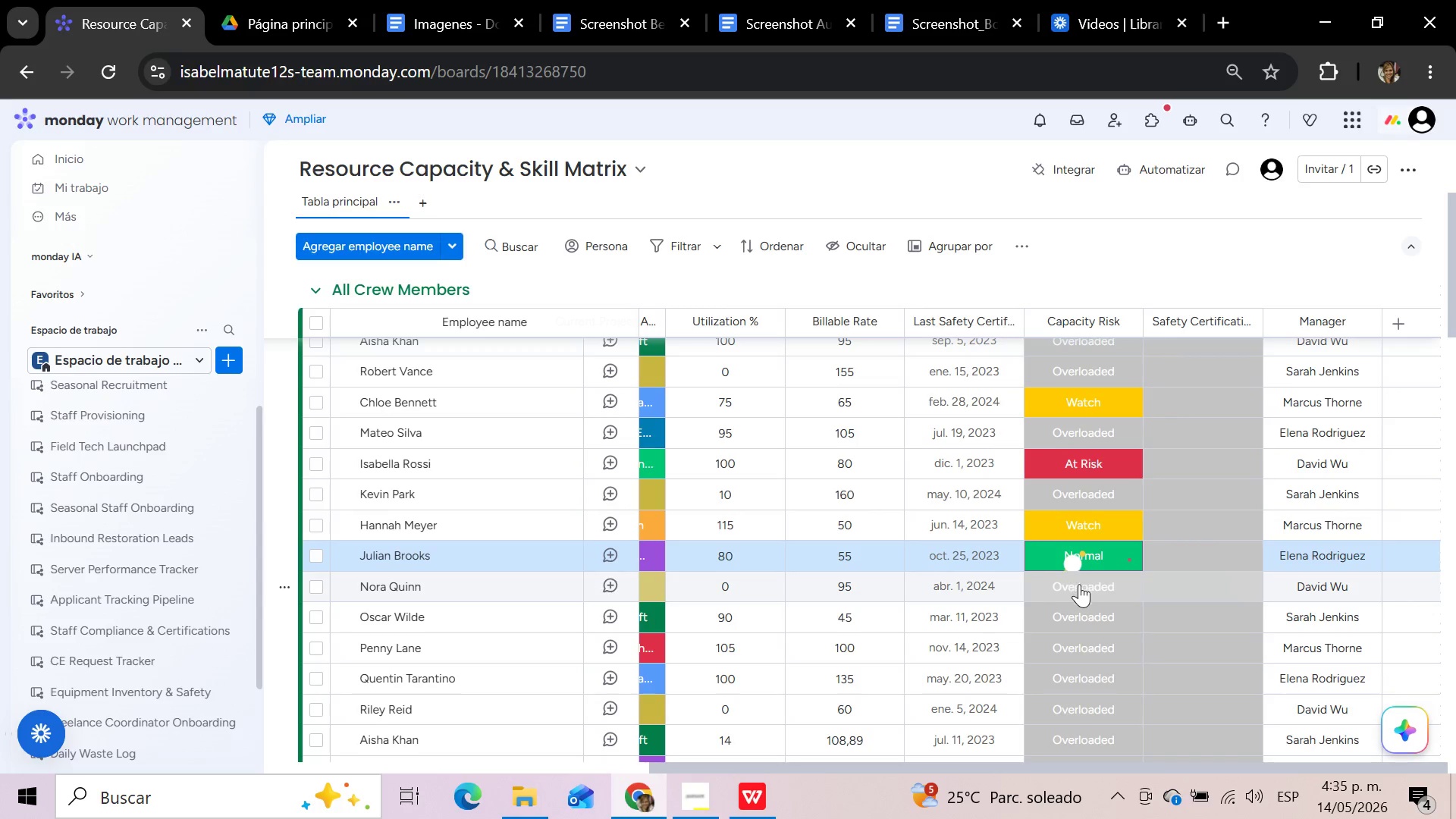 
left_click([1078, 590])
 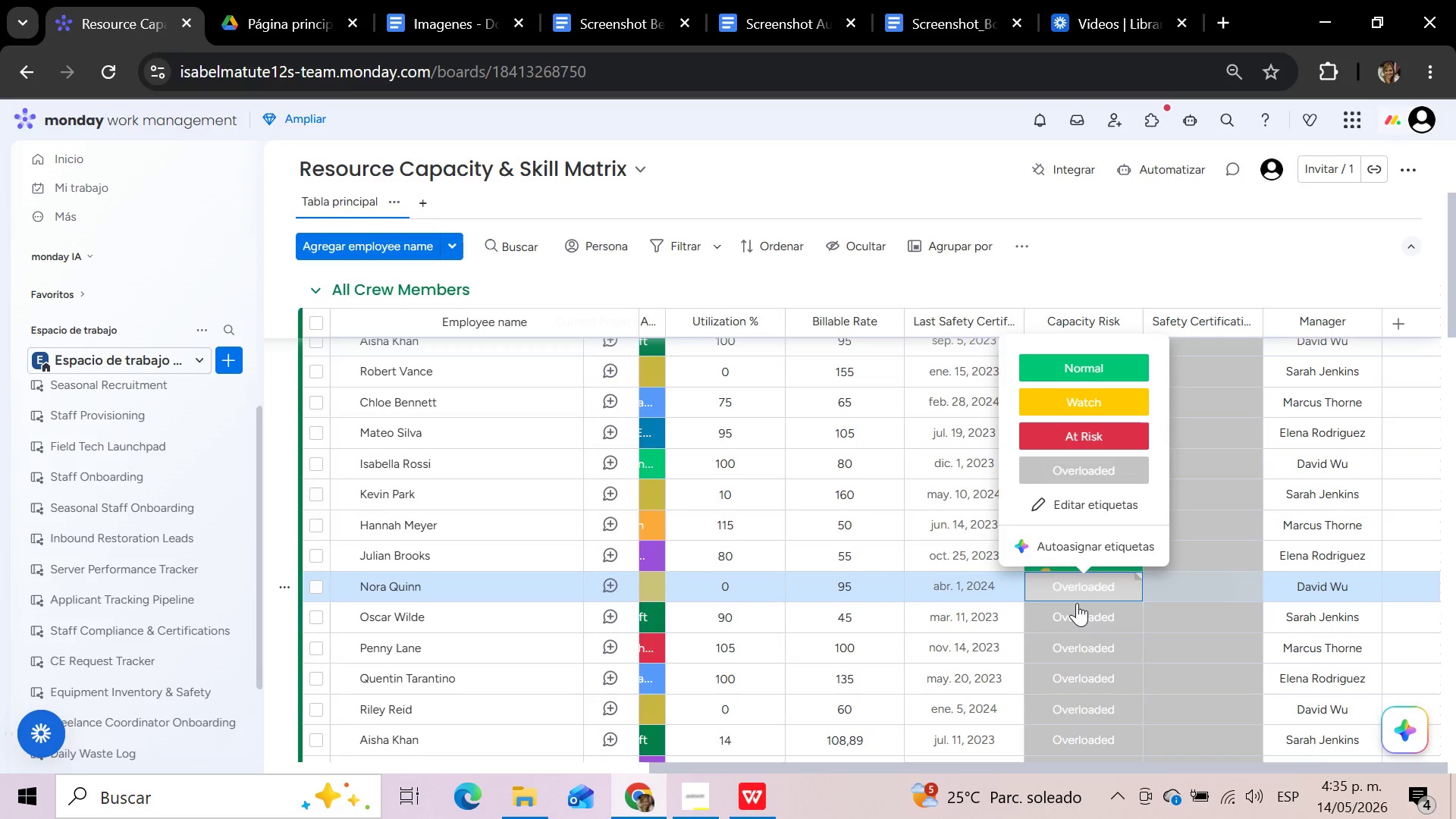 
left_click([1074, 618])
 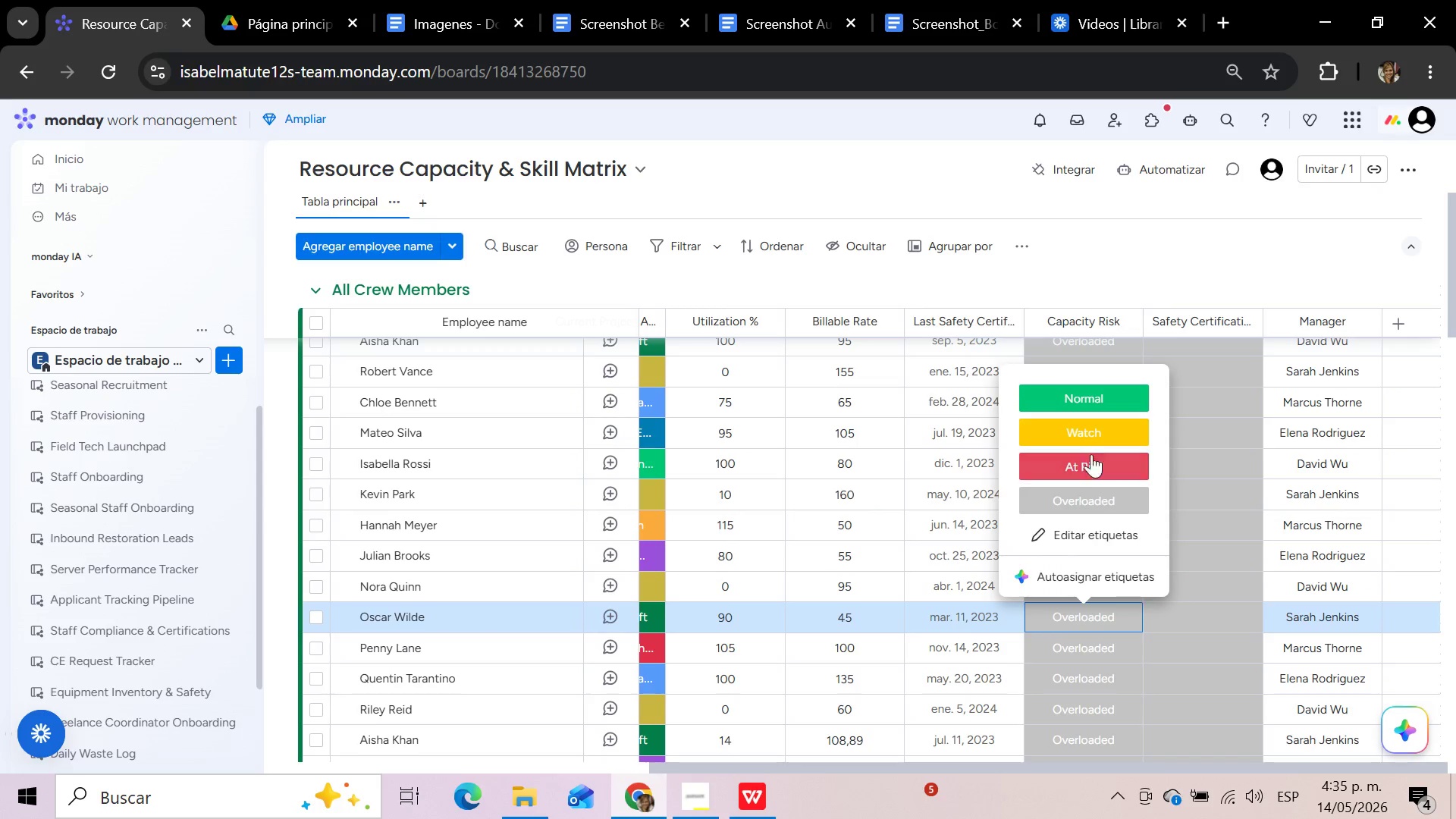 
left_click([1093, 428])
 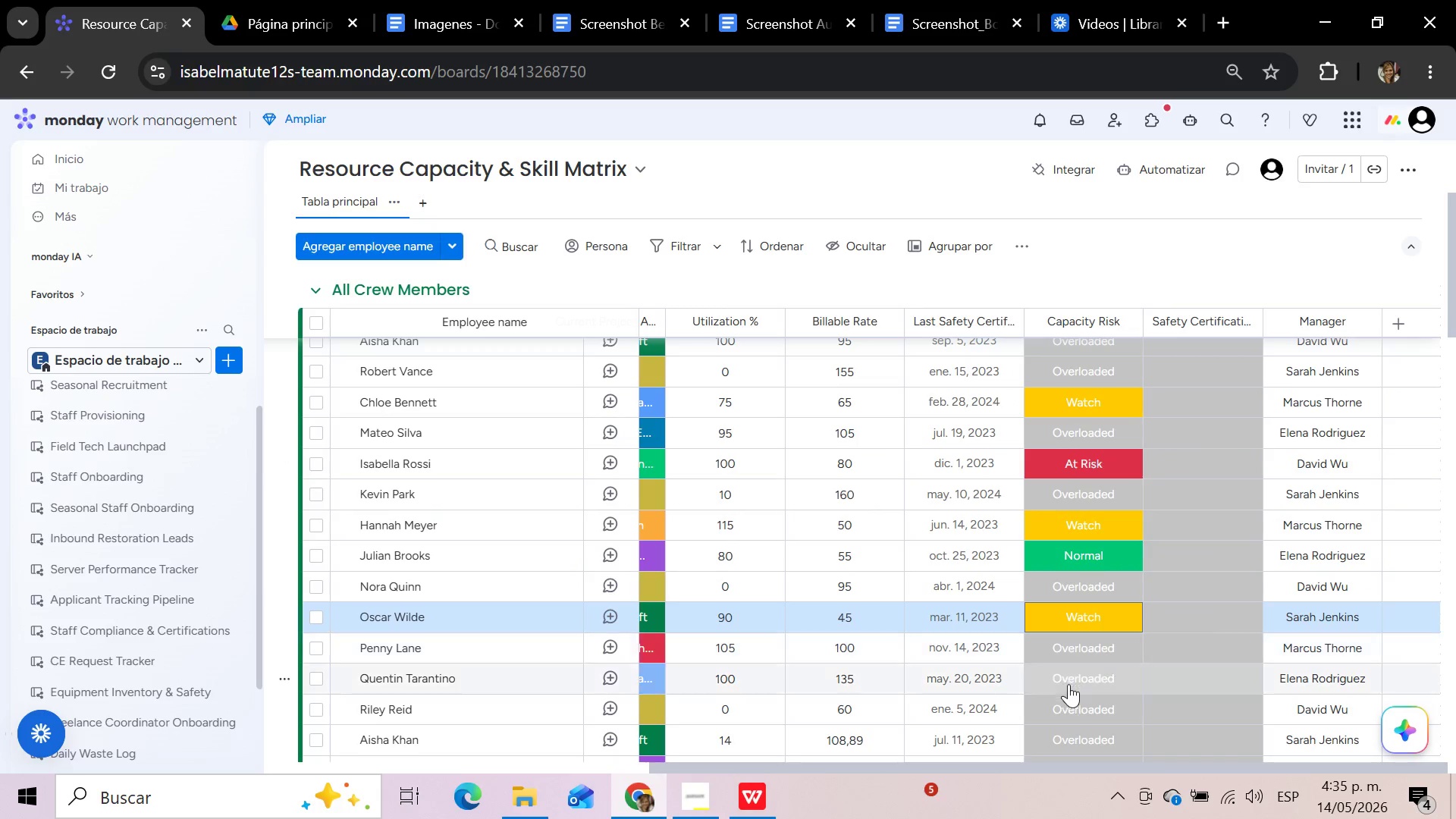 
left_click([1062, 710])
 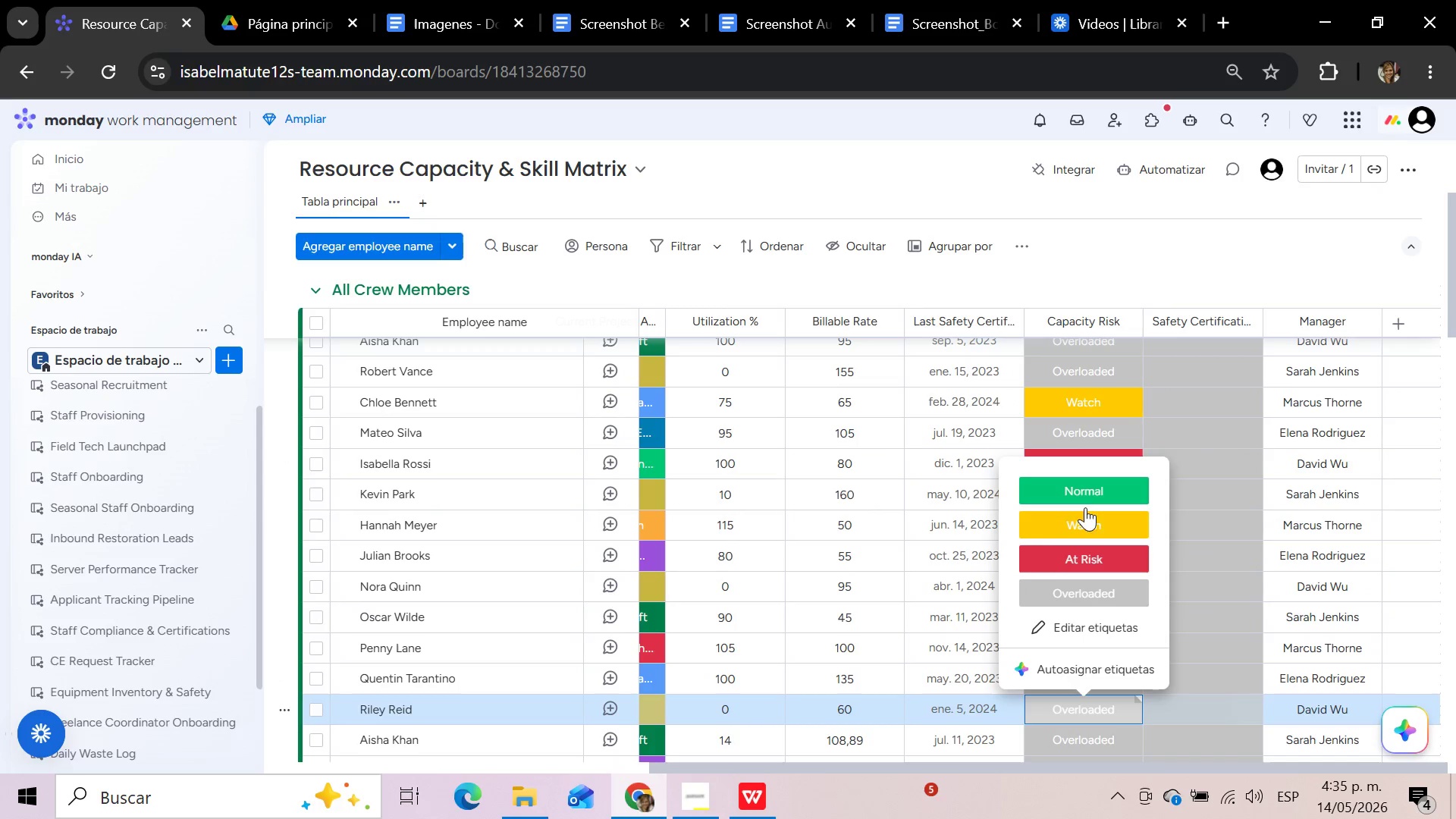 
left_click([1085, 490])
 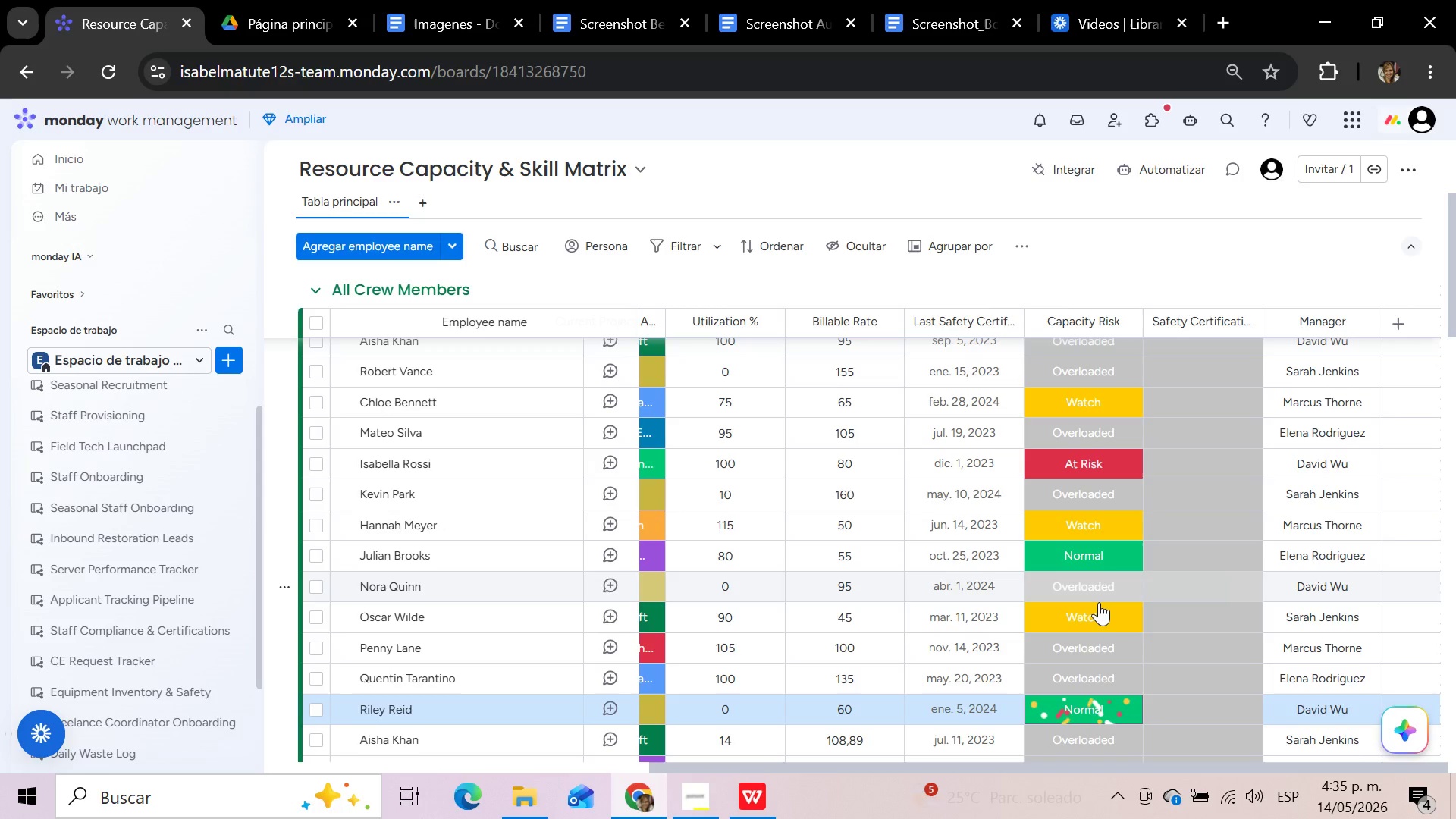 
scroll: coordinate [1099, 602], scroll_direction: down, amount: 2.0
 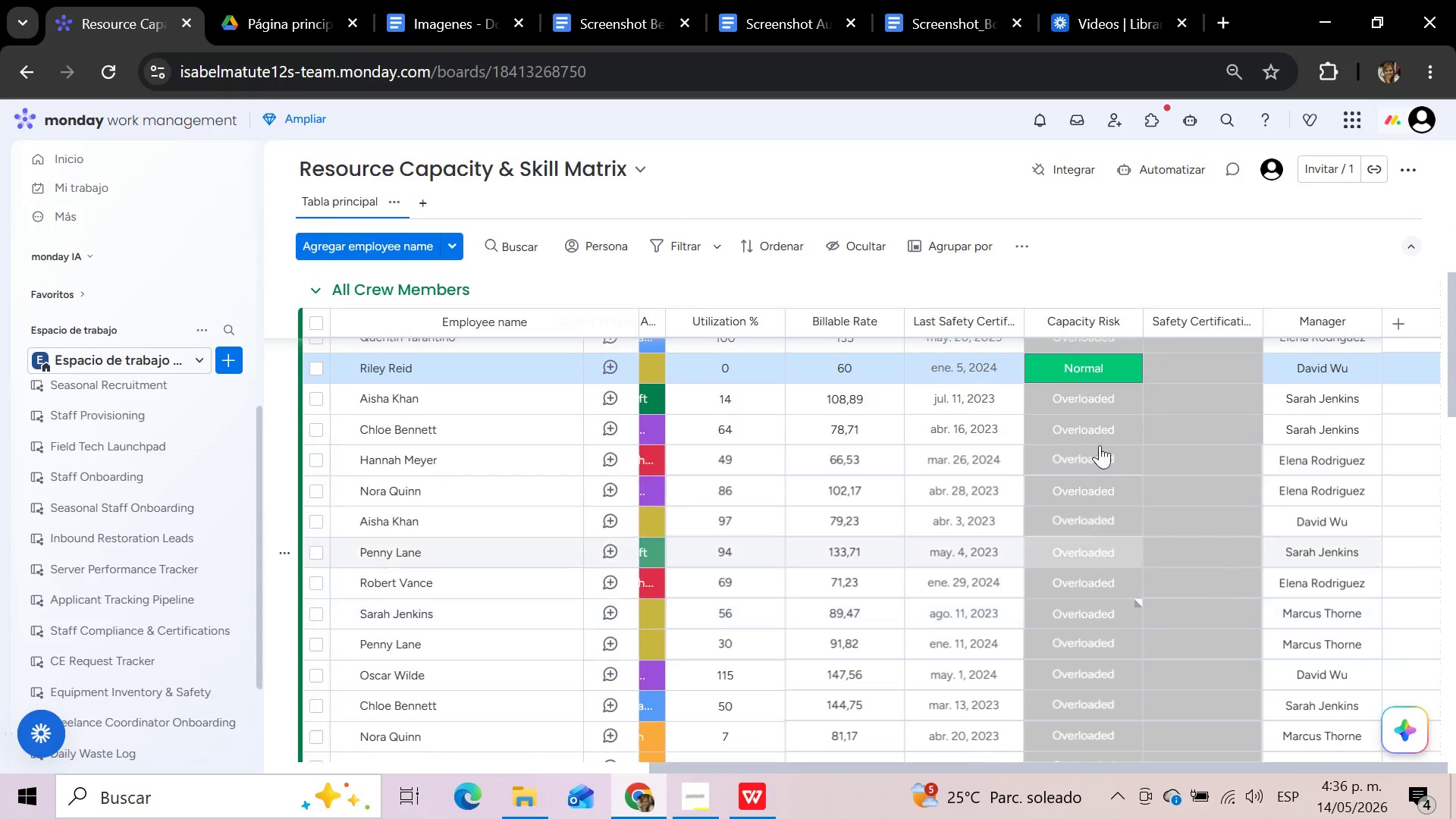 
left_click([1091, 435])
 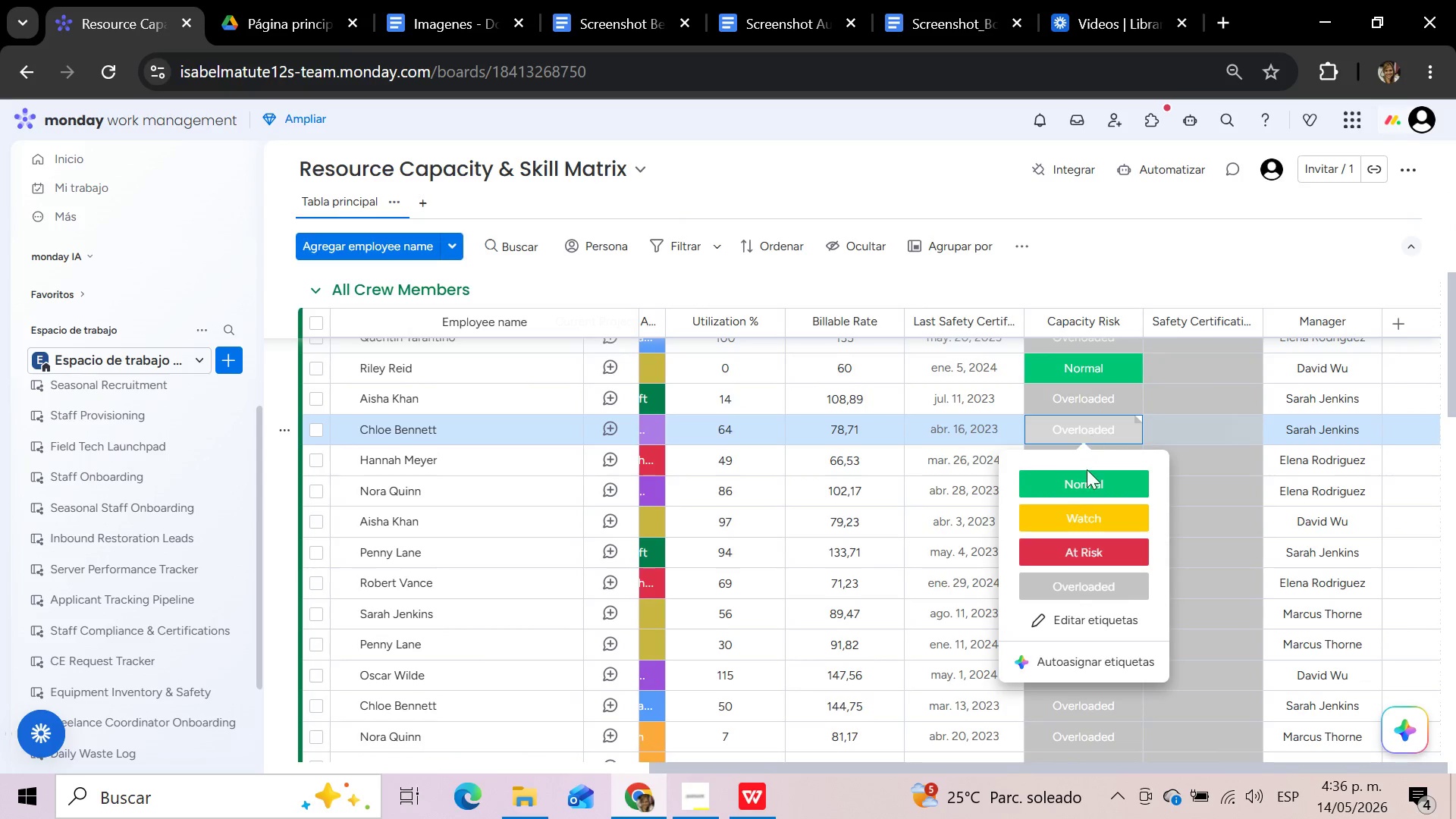 
left_click([1087, 483])
 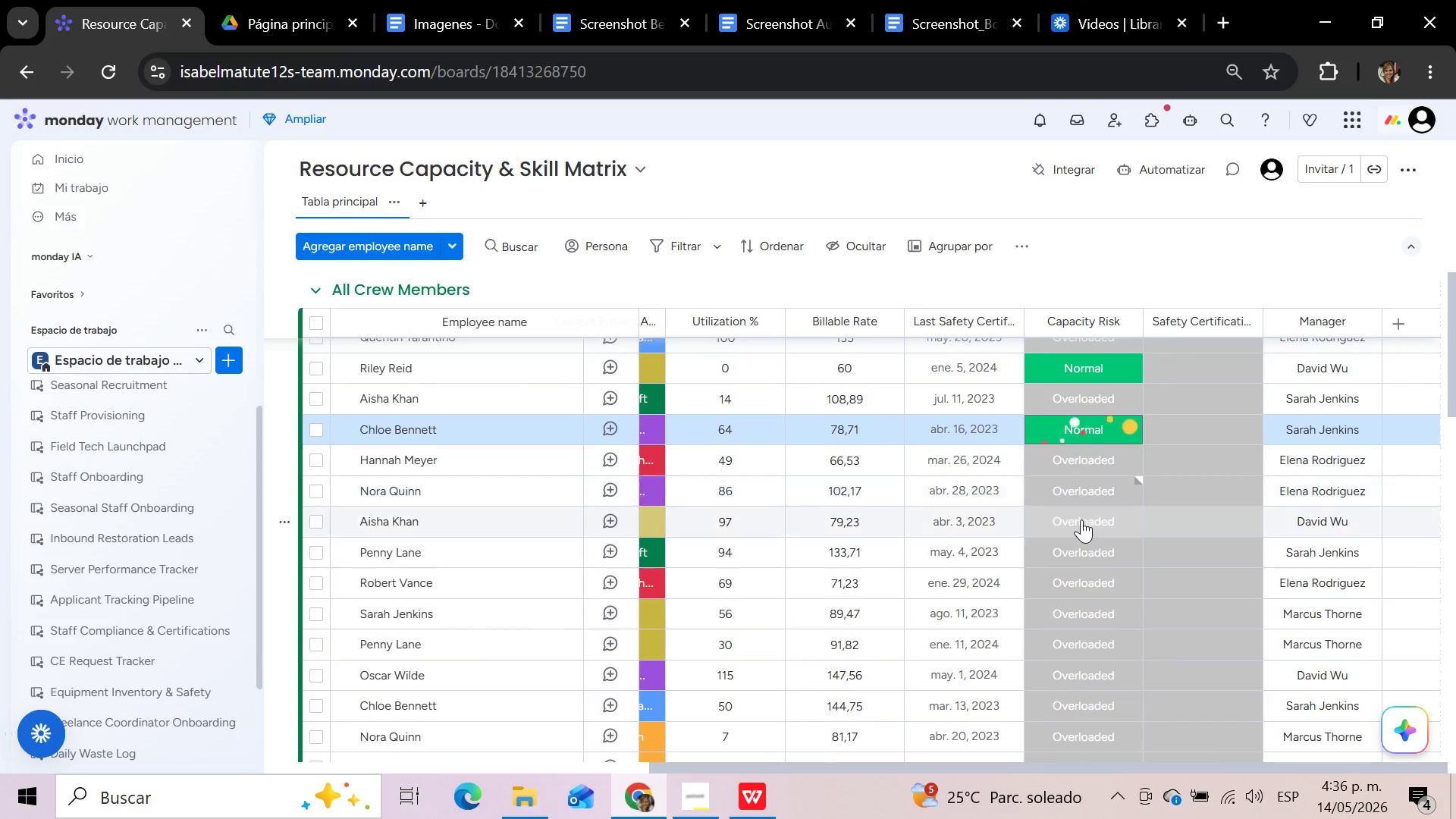 
left_click([1081, 530])
 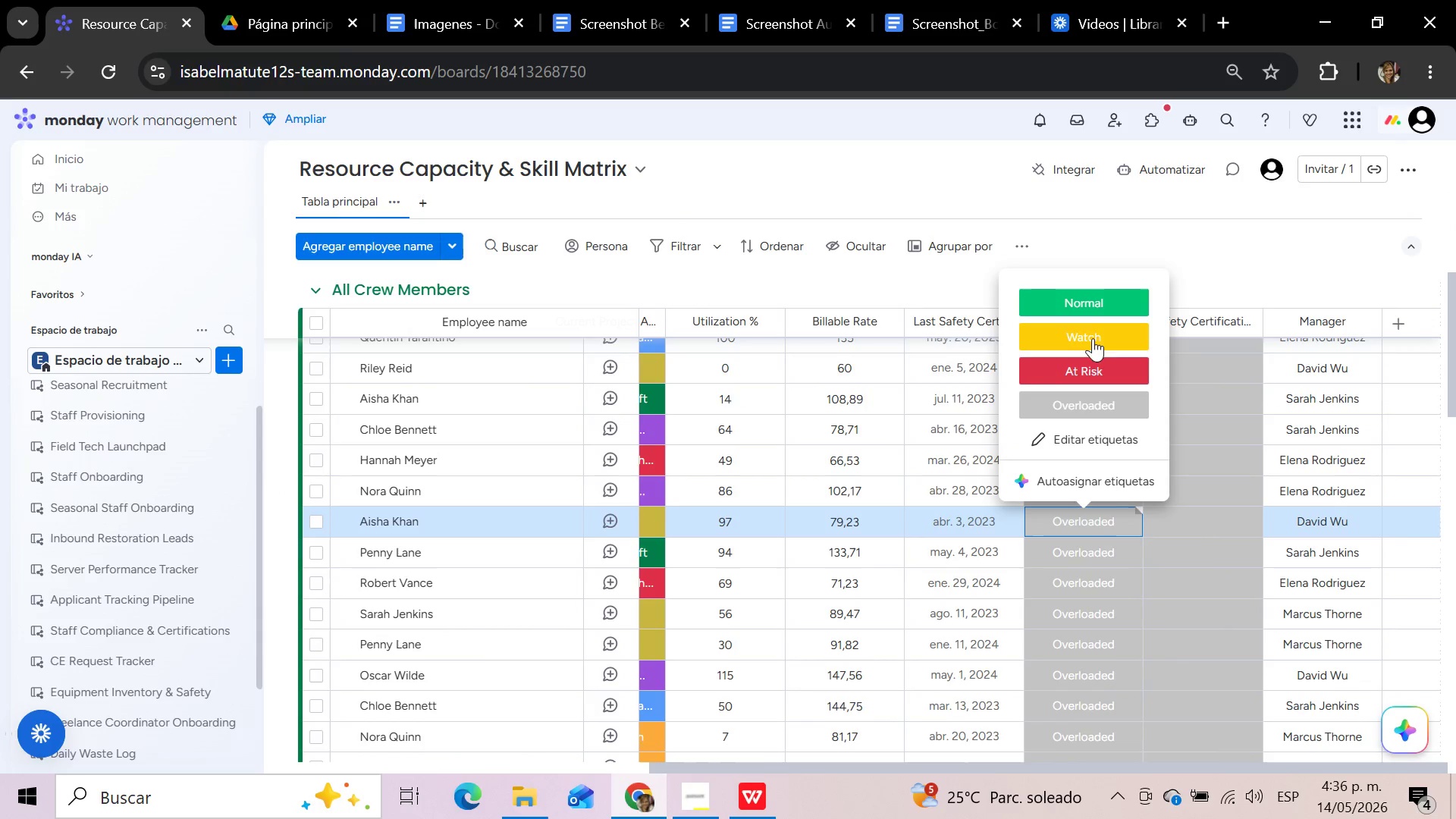 
left_click([1091, 303])
 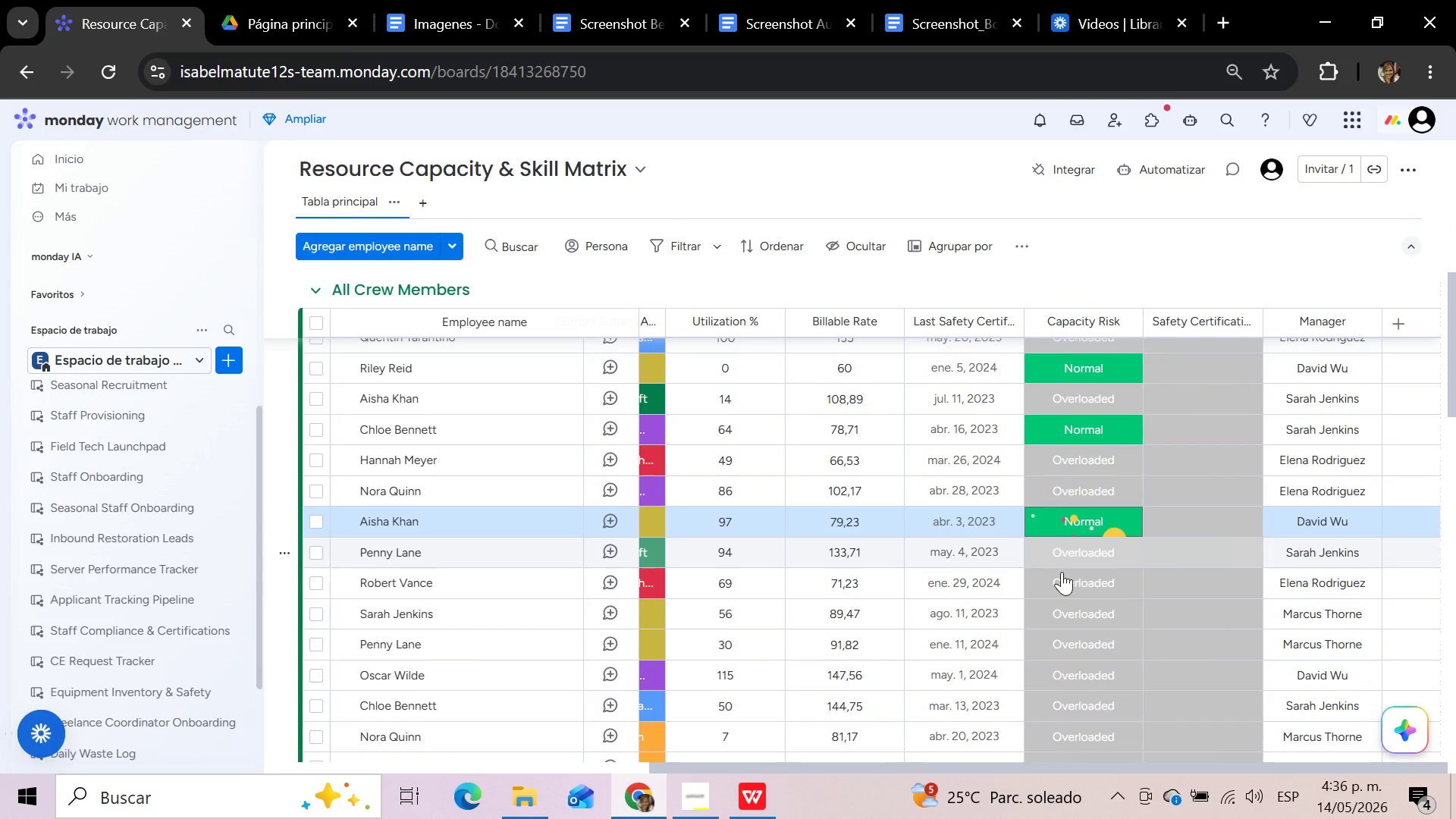 
left_click([1060, 582])
 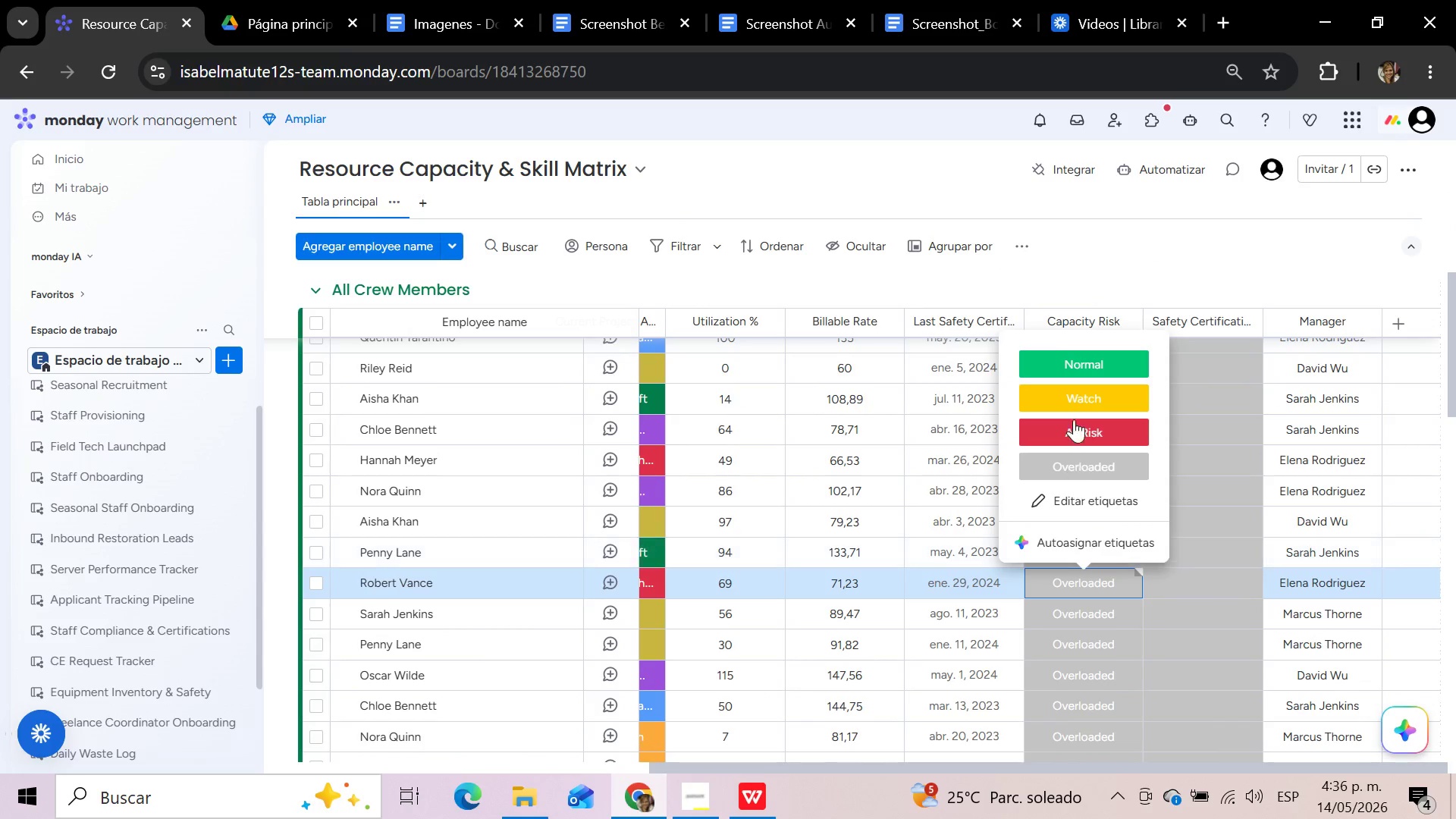 
left_click([1074, 399])
 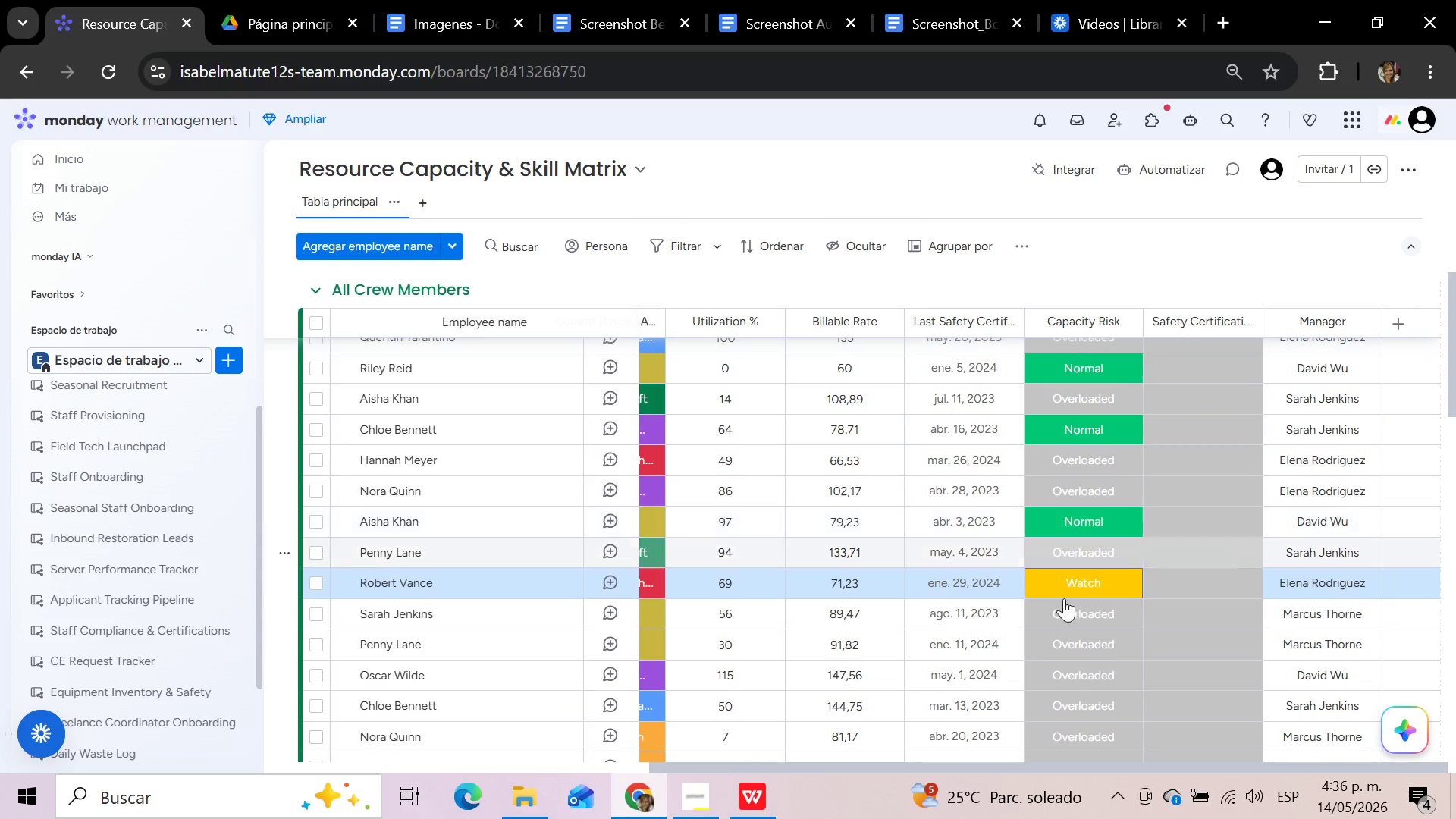 
left_click([1059, 623])
 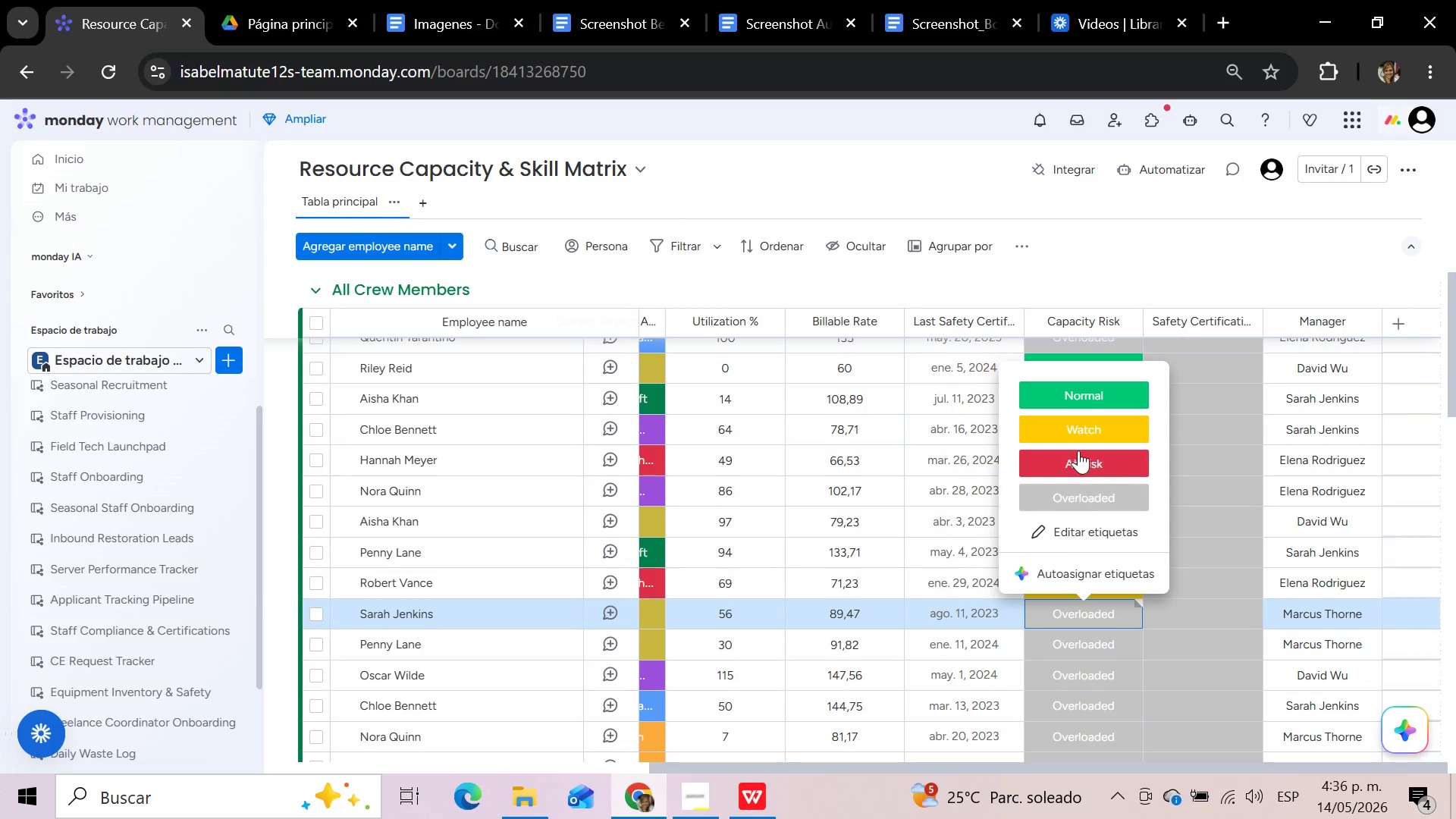 
left_click([1077, 428])
 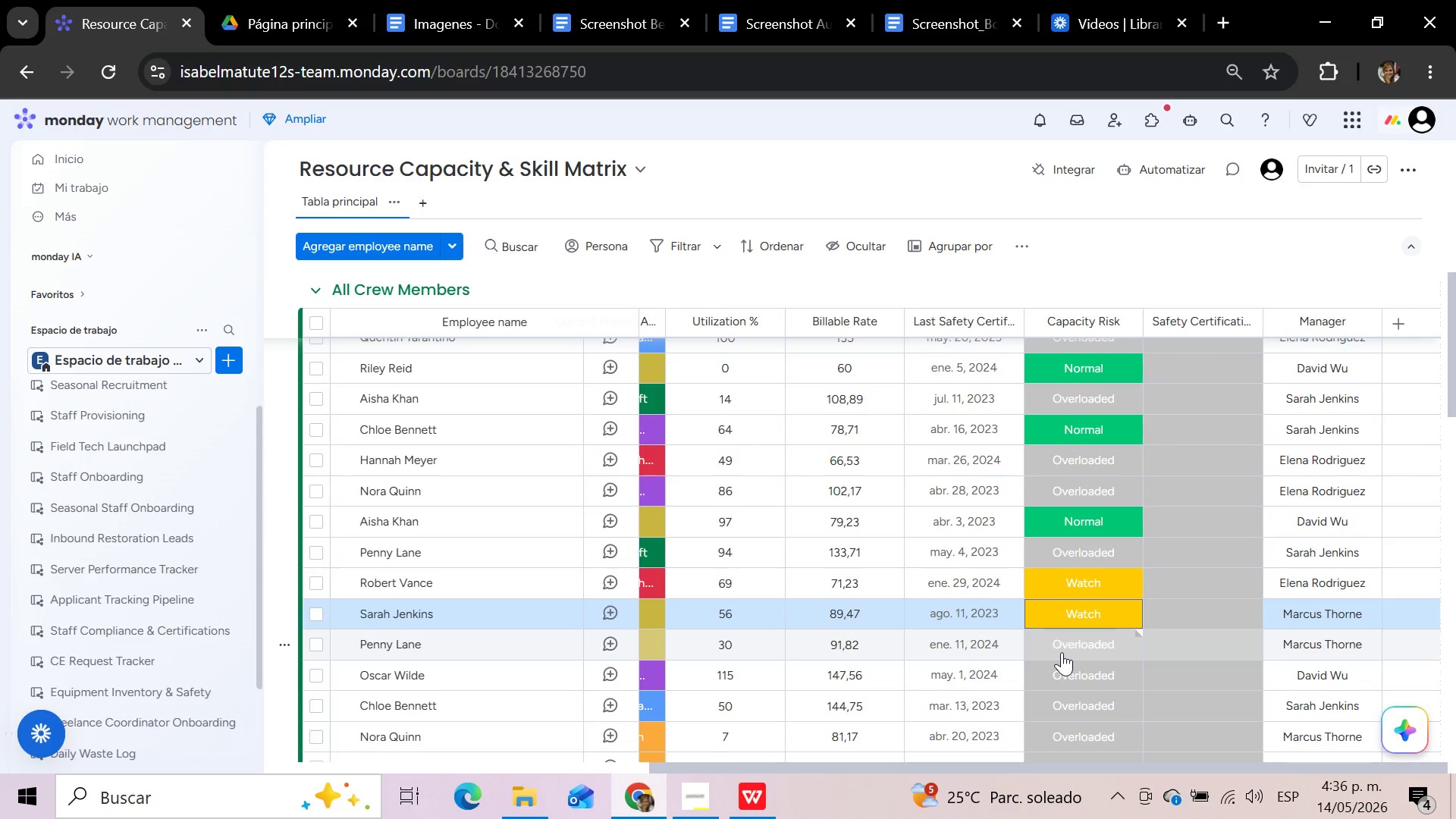 
mouse_move([1056, 691])
 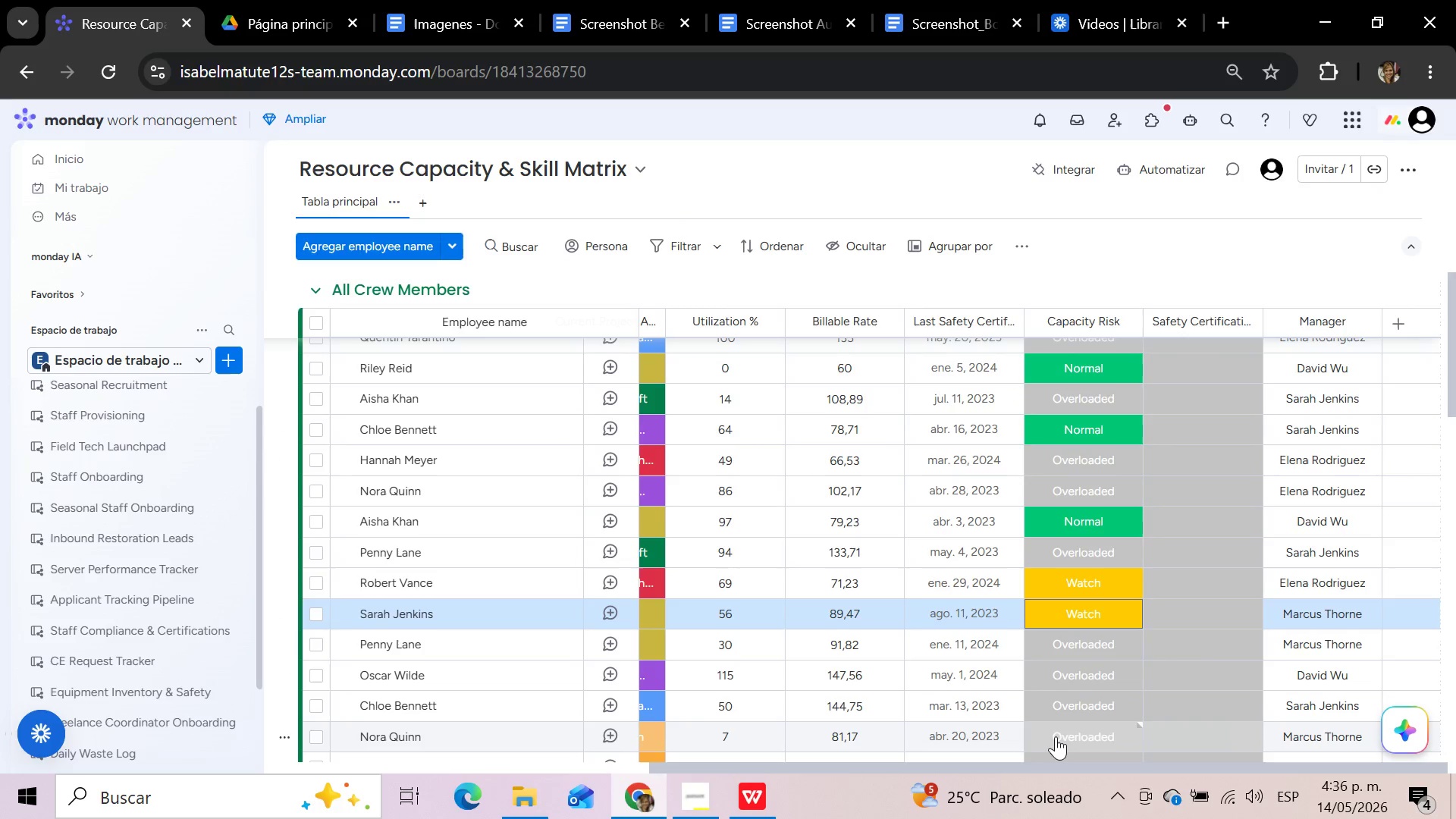 
left_click([1056, 736])
 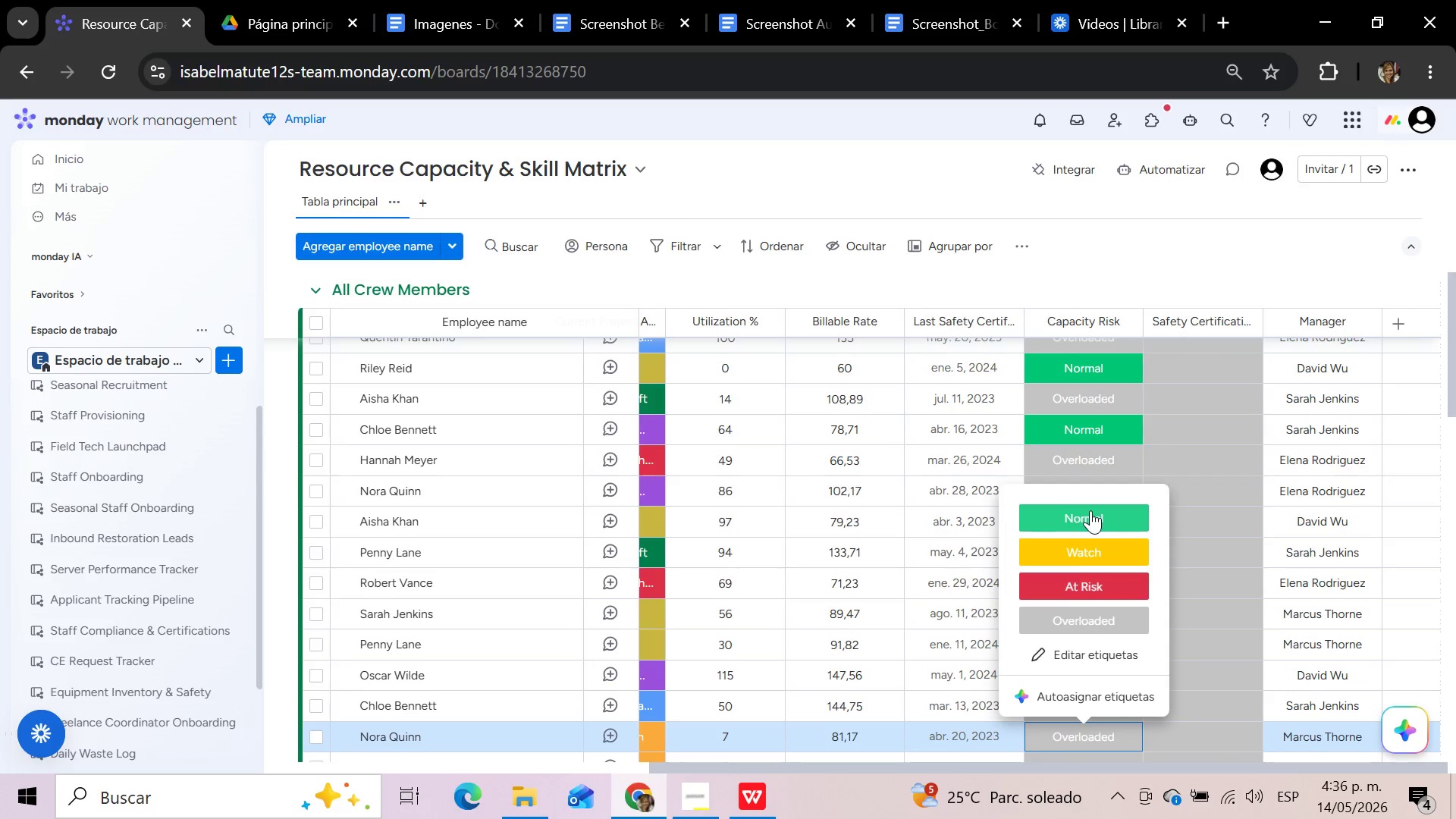 
left_click([1074, 585])
 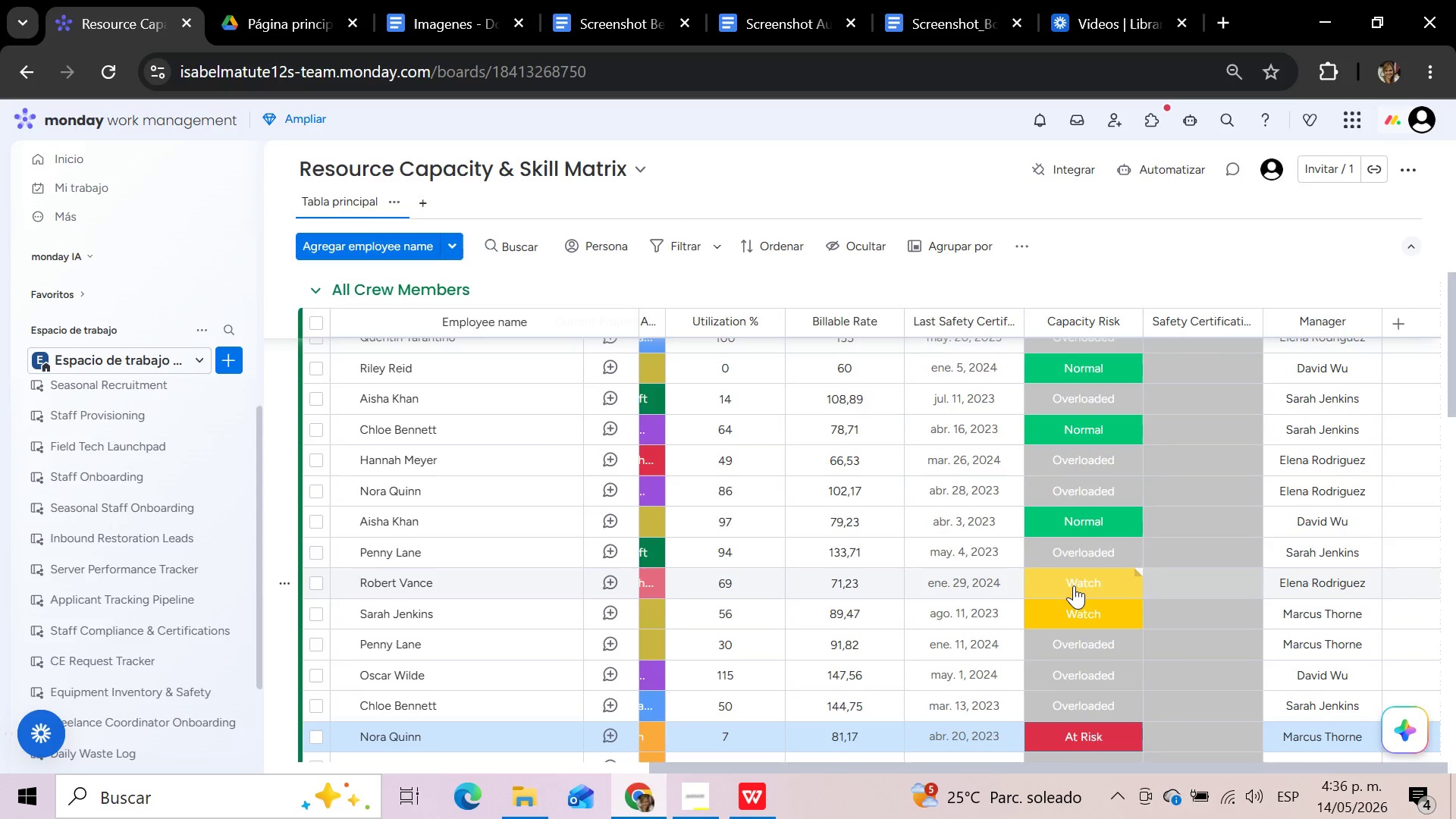 
scroll: coordinate [1074, 585], scroll_direction: down, amount: 1.0
 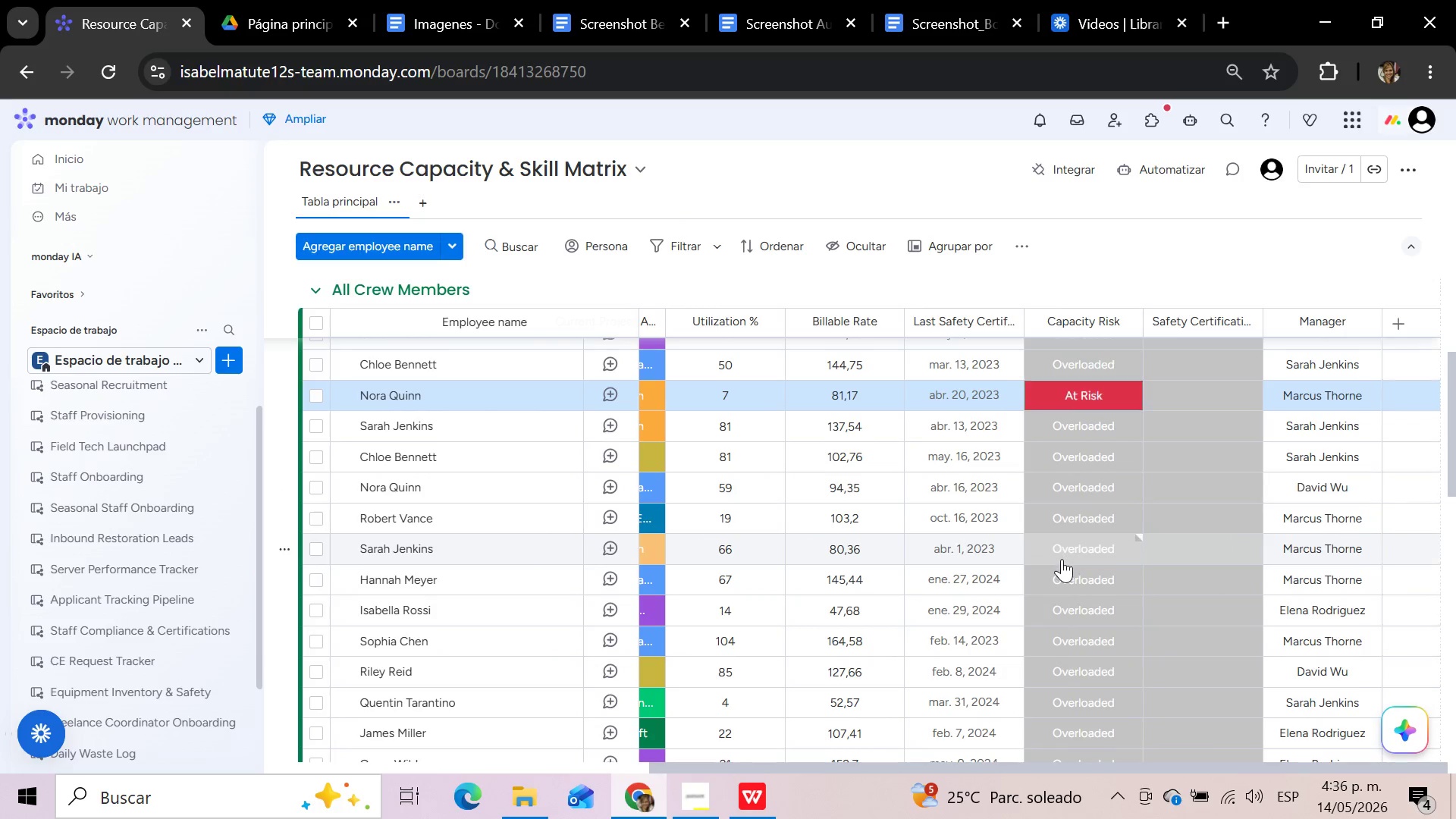 
left_click([1062, 559])
 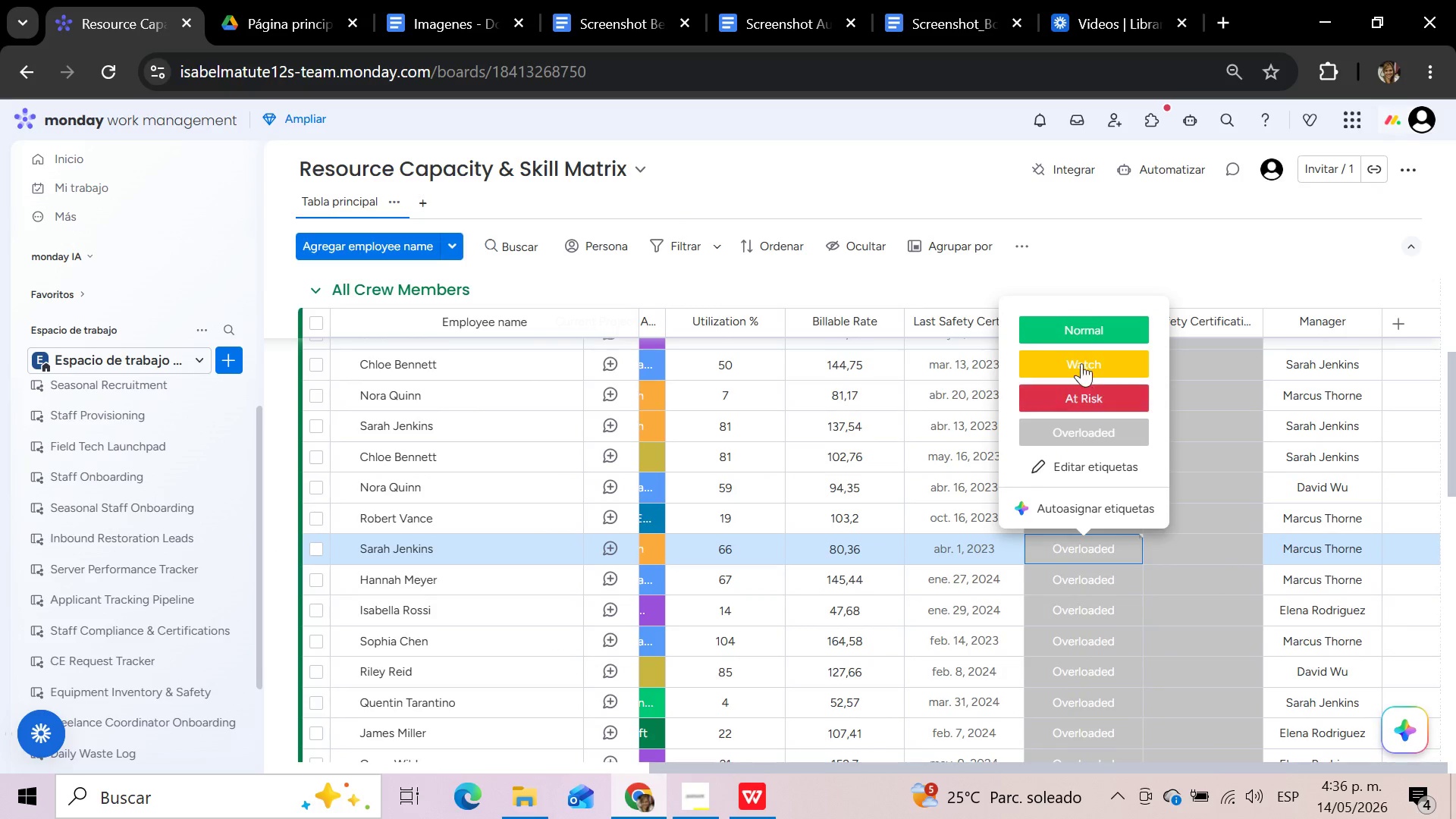 
left_click([1090, 318])
 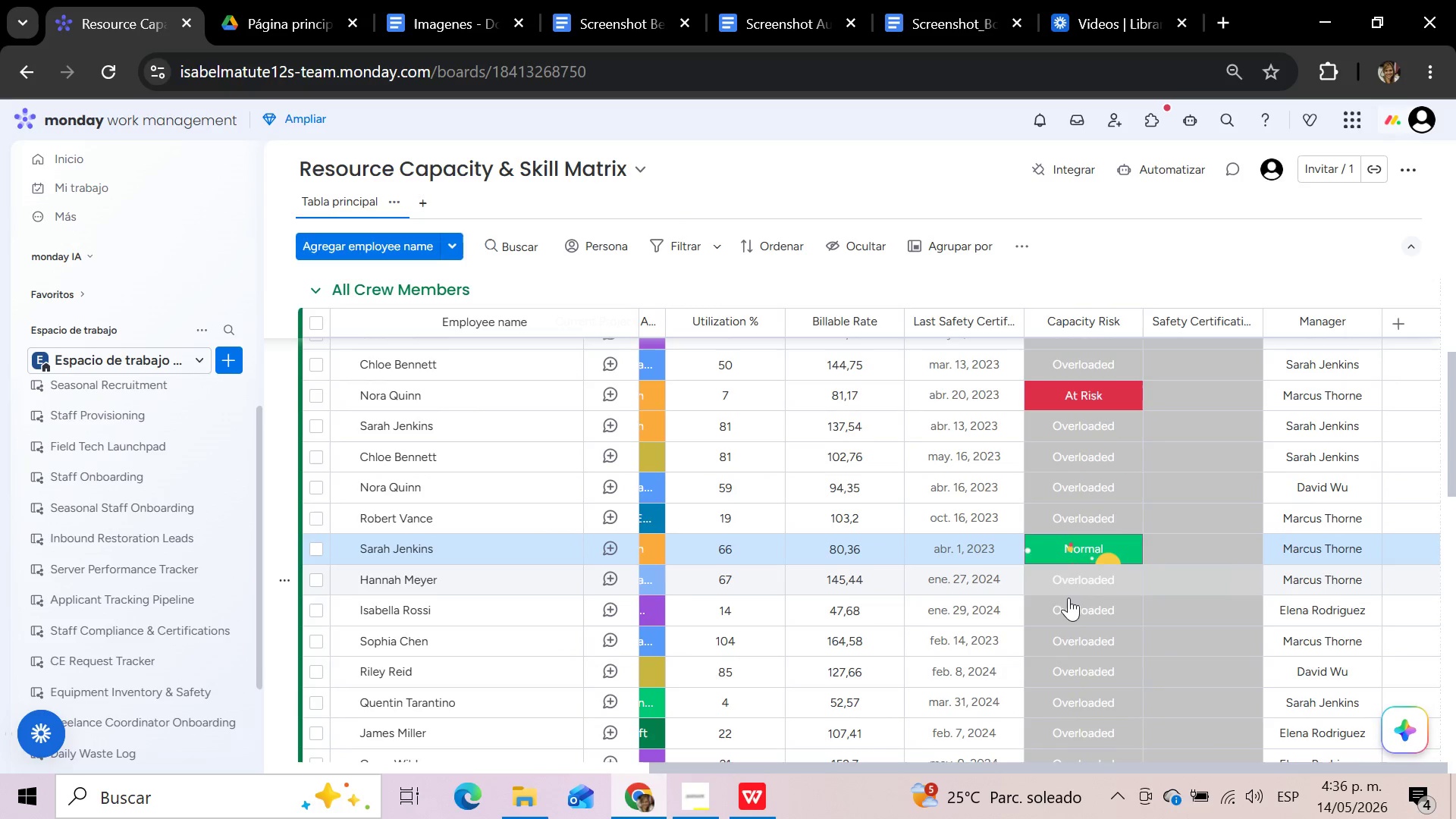 
left_click([1065, 609])
 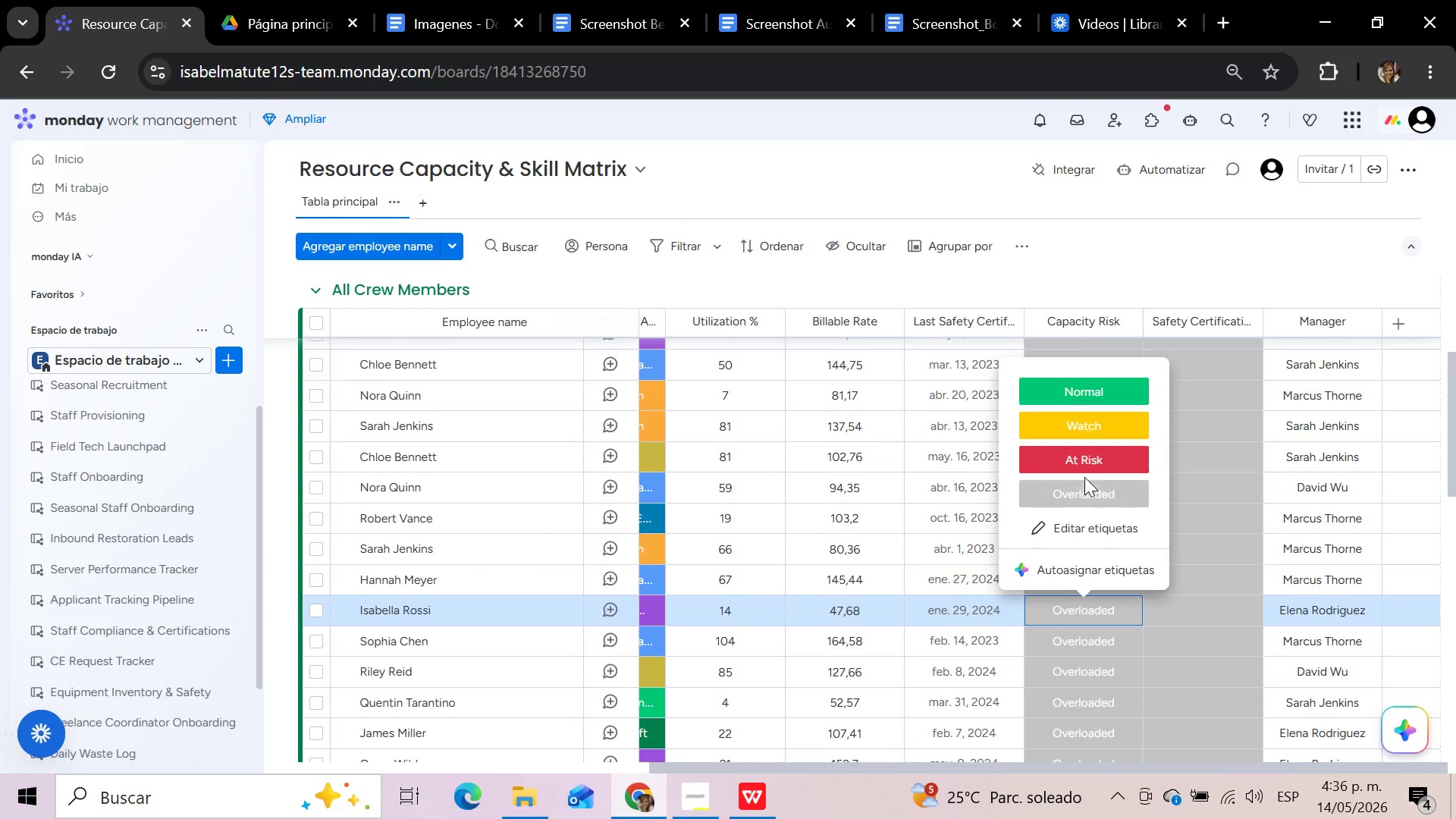 
left_click([1084, 458])
 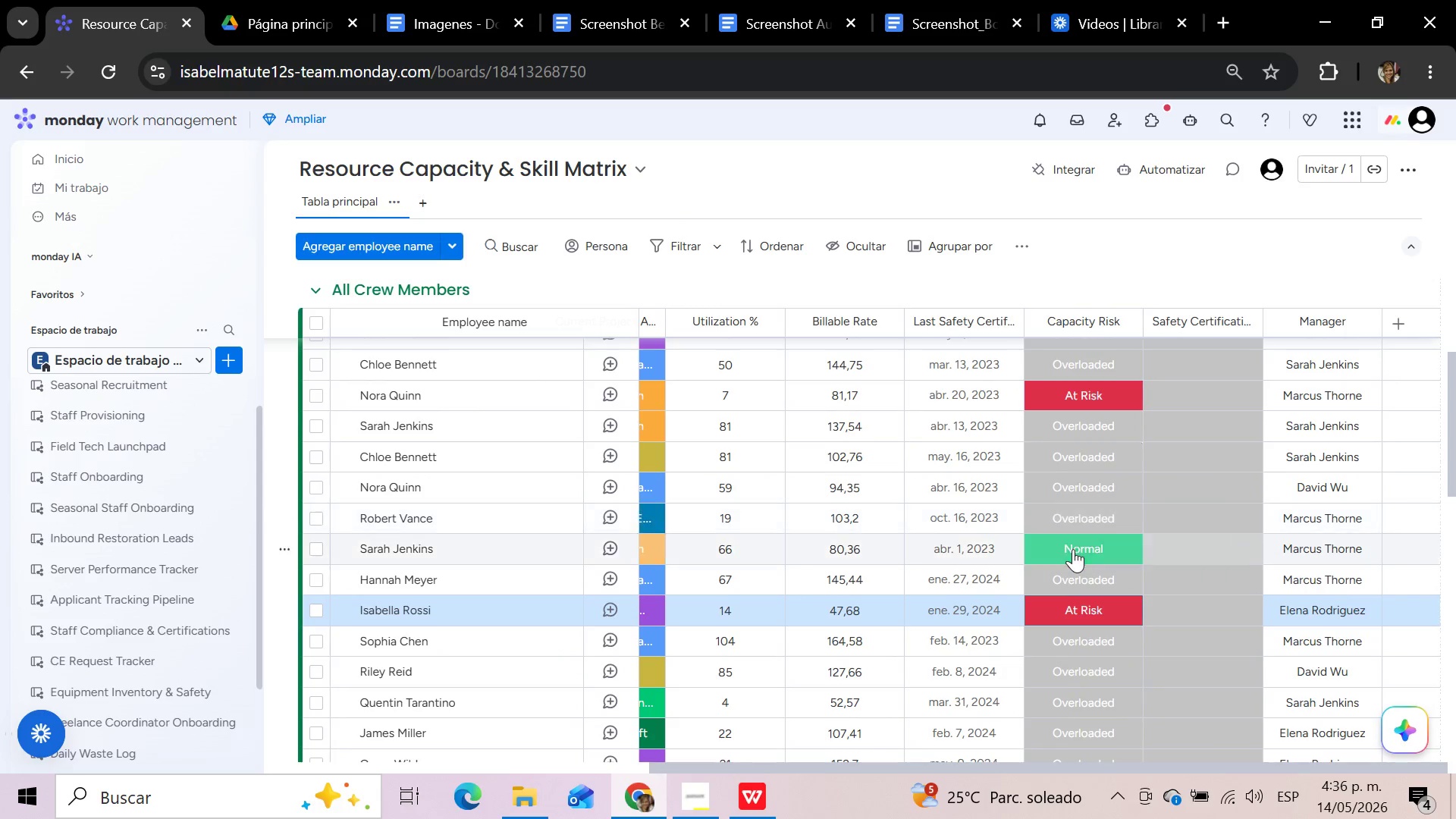 
scroll: coordinate [1072, 555], scroll_direction: down, amount: 2.0
 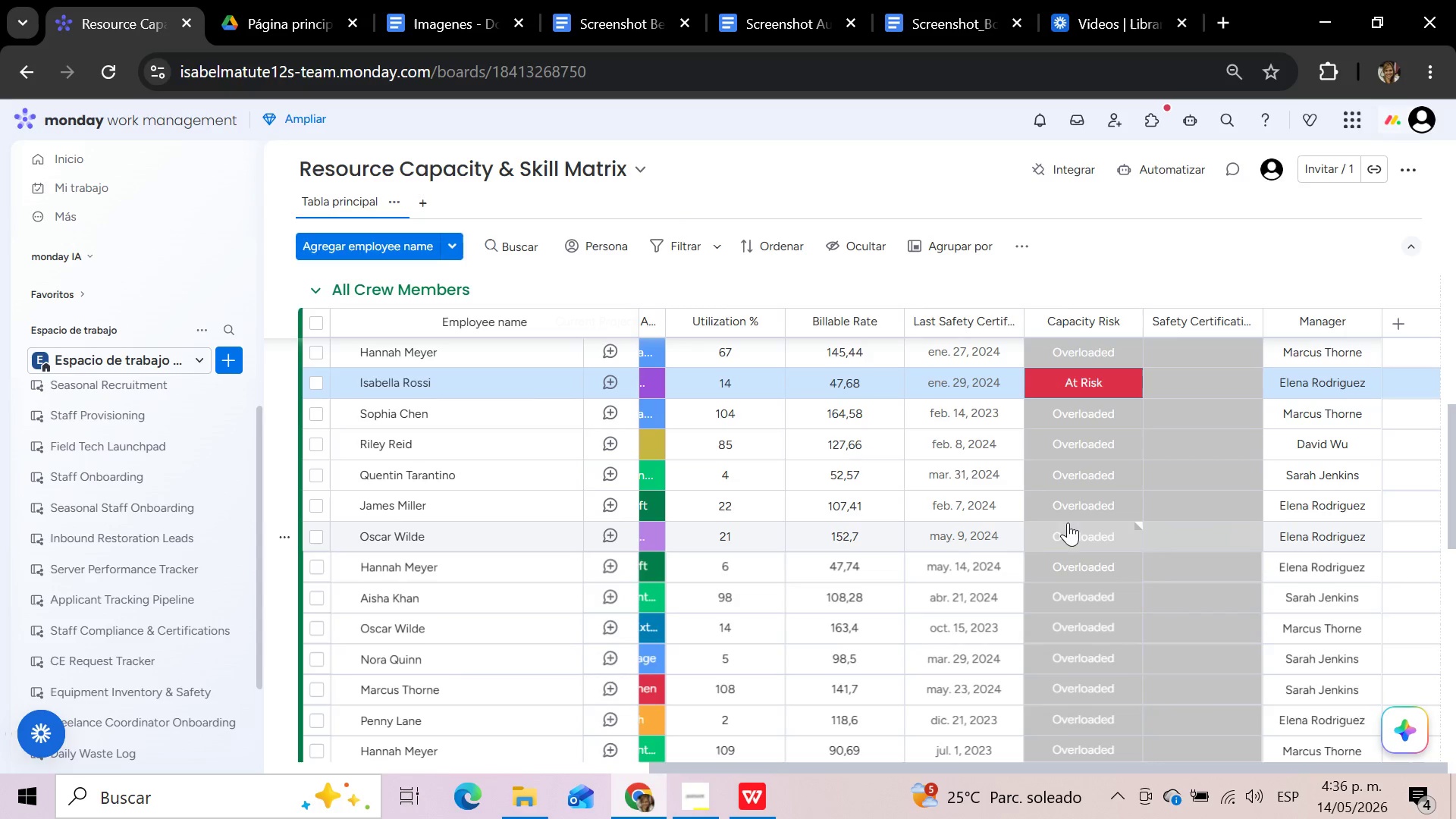 
left_click([1064, 483])
 